 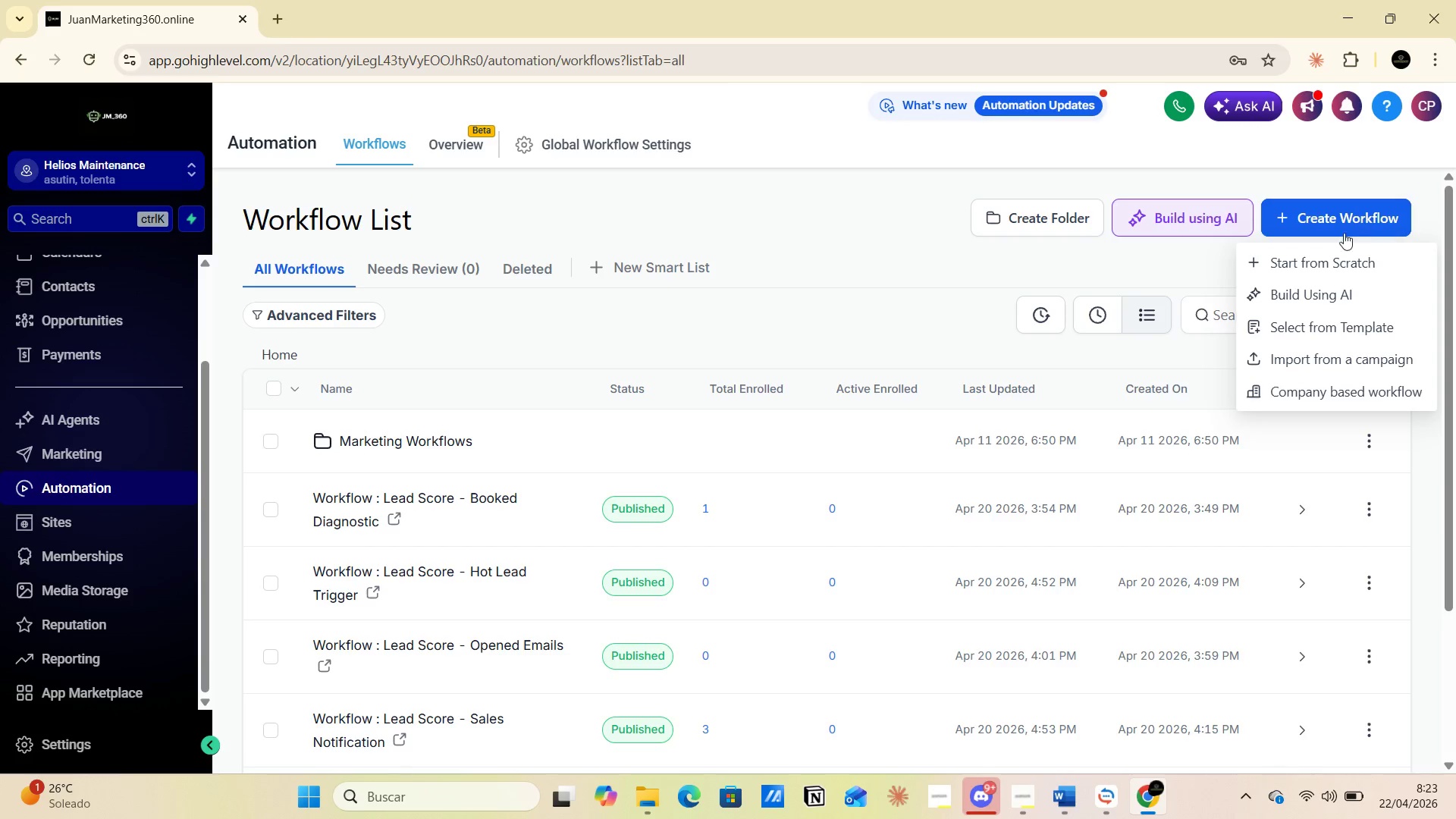 
left_click([1307, 266])
 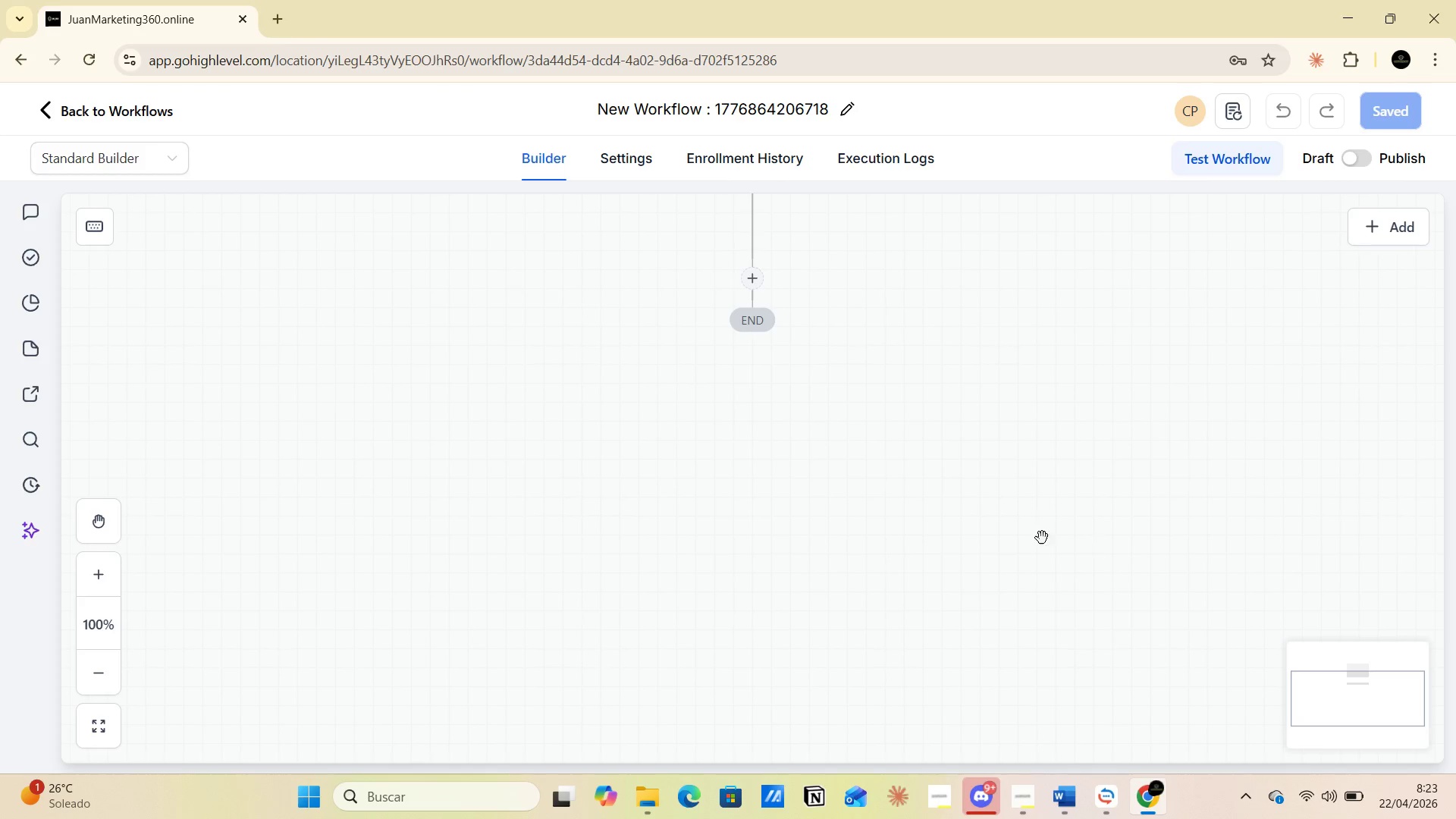 
wait(19.08)
 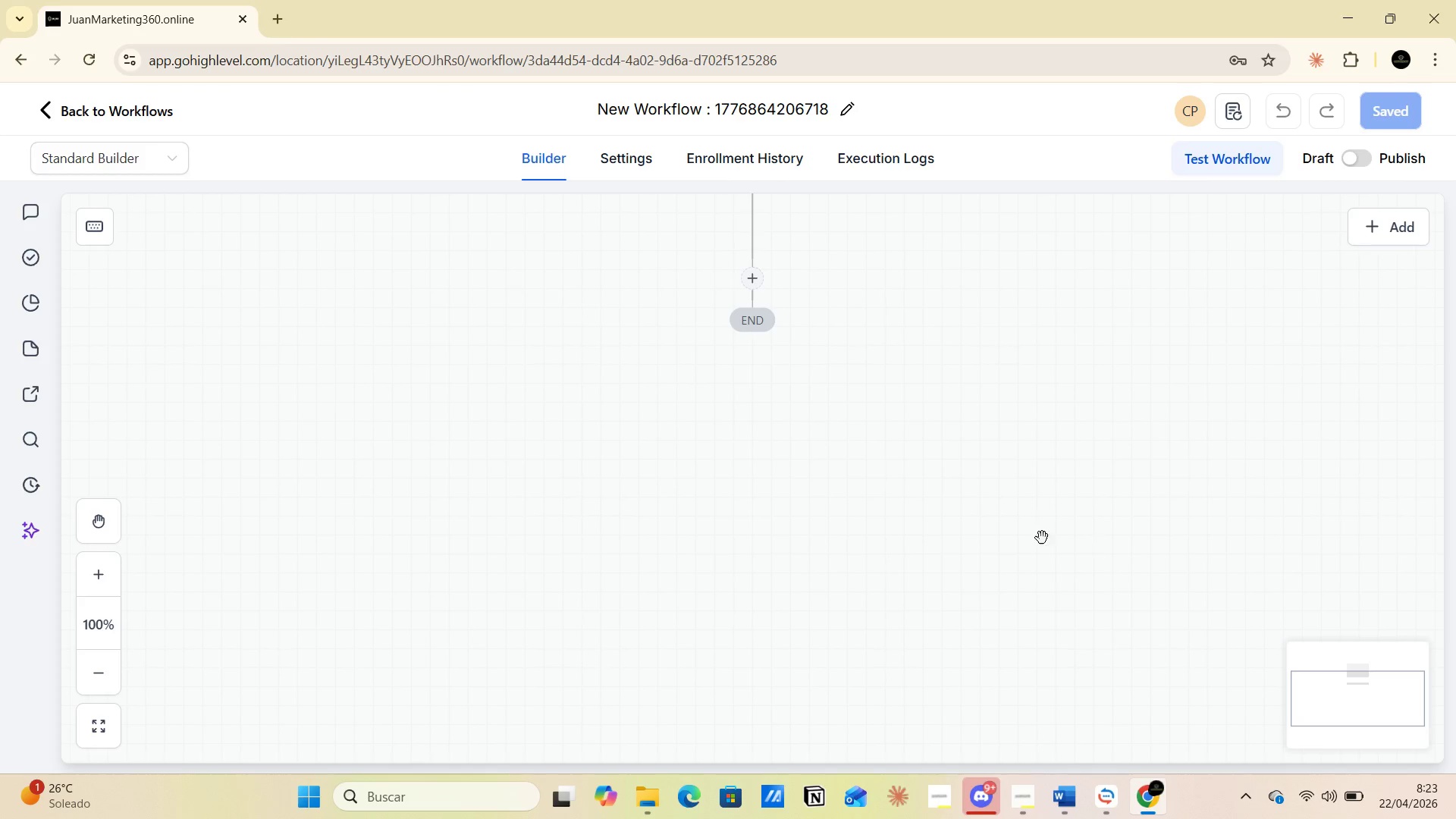 
left_click([921, 700])
 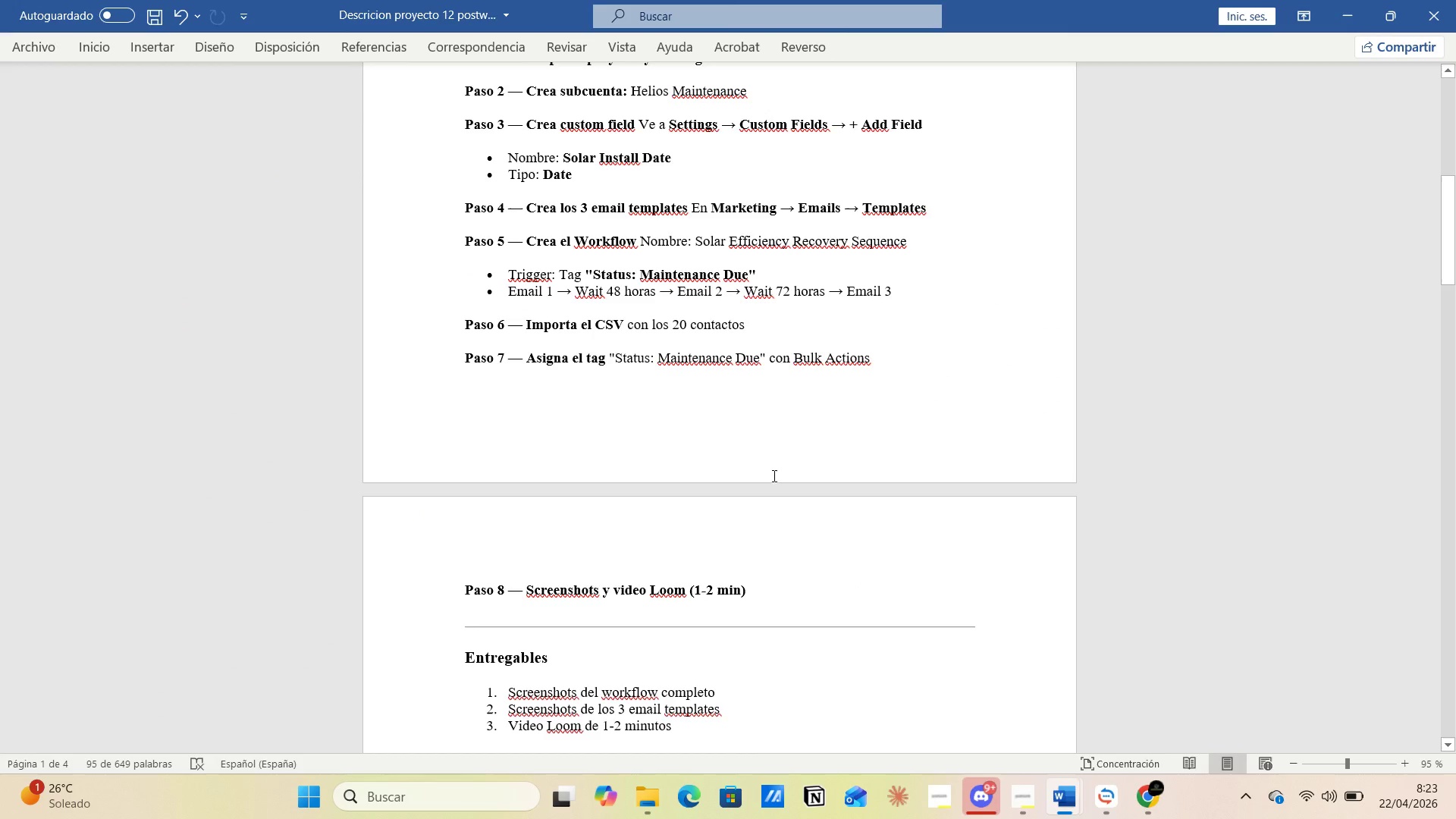 
scroll: coordinate [773, 475], scroll_direction: up, amount: 2.0
 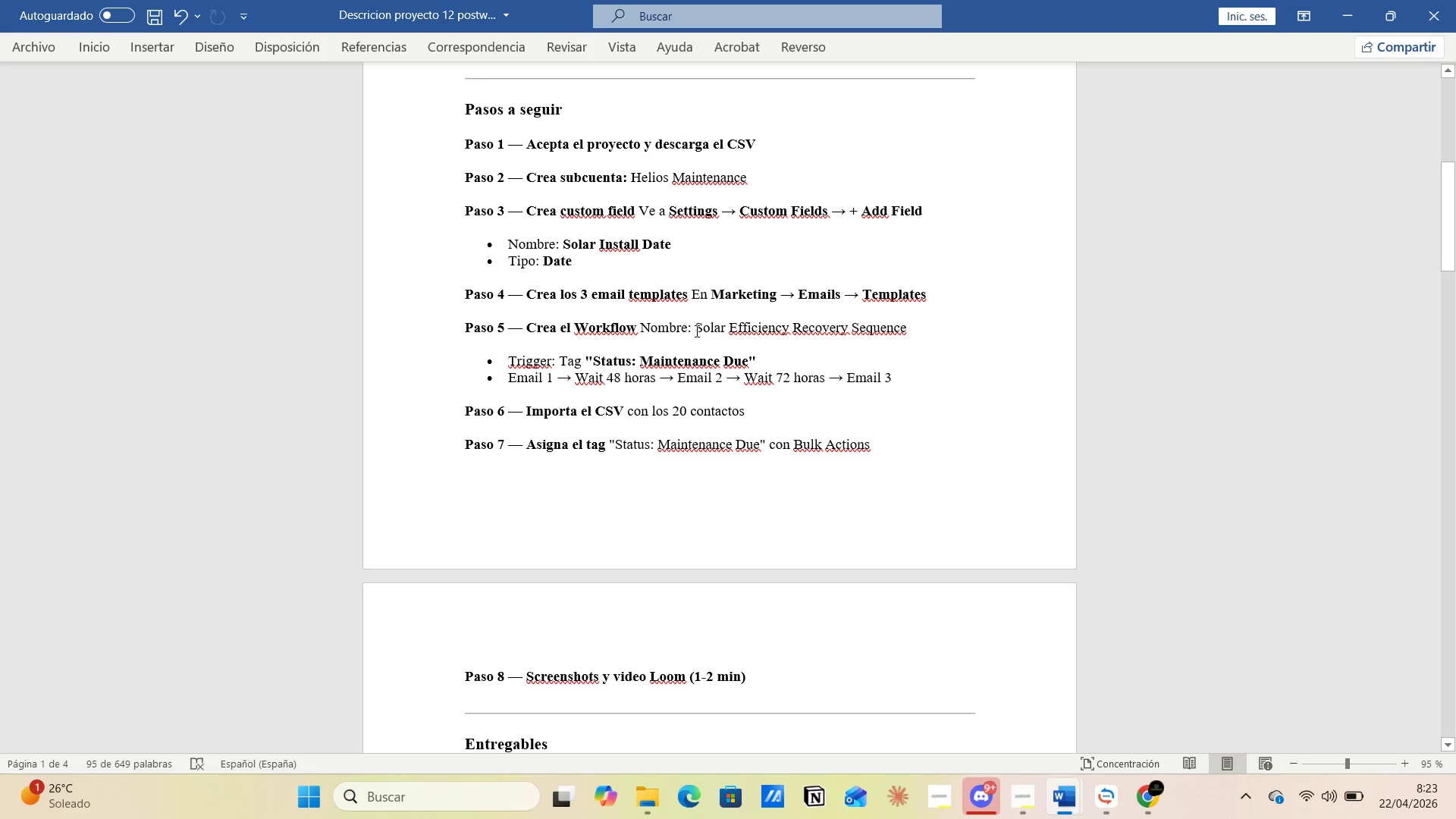 
left_click_drag(start_coordinate=[696, 331], to_coordinate=[897, 331])
 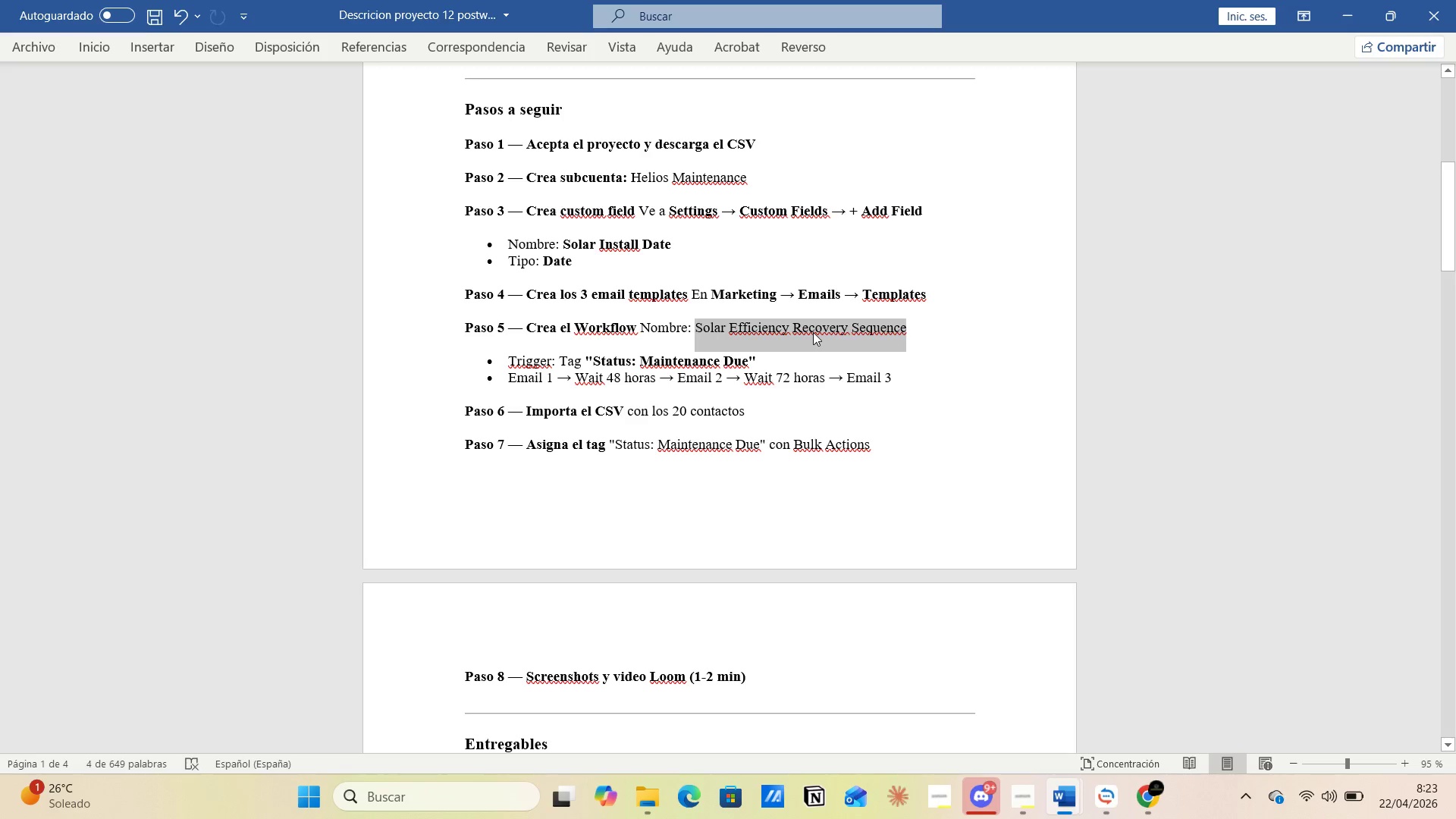 
right_click([813, 332])
 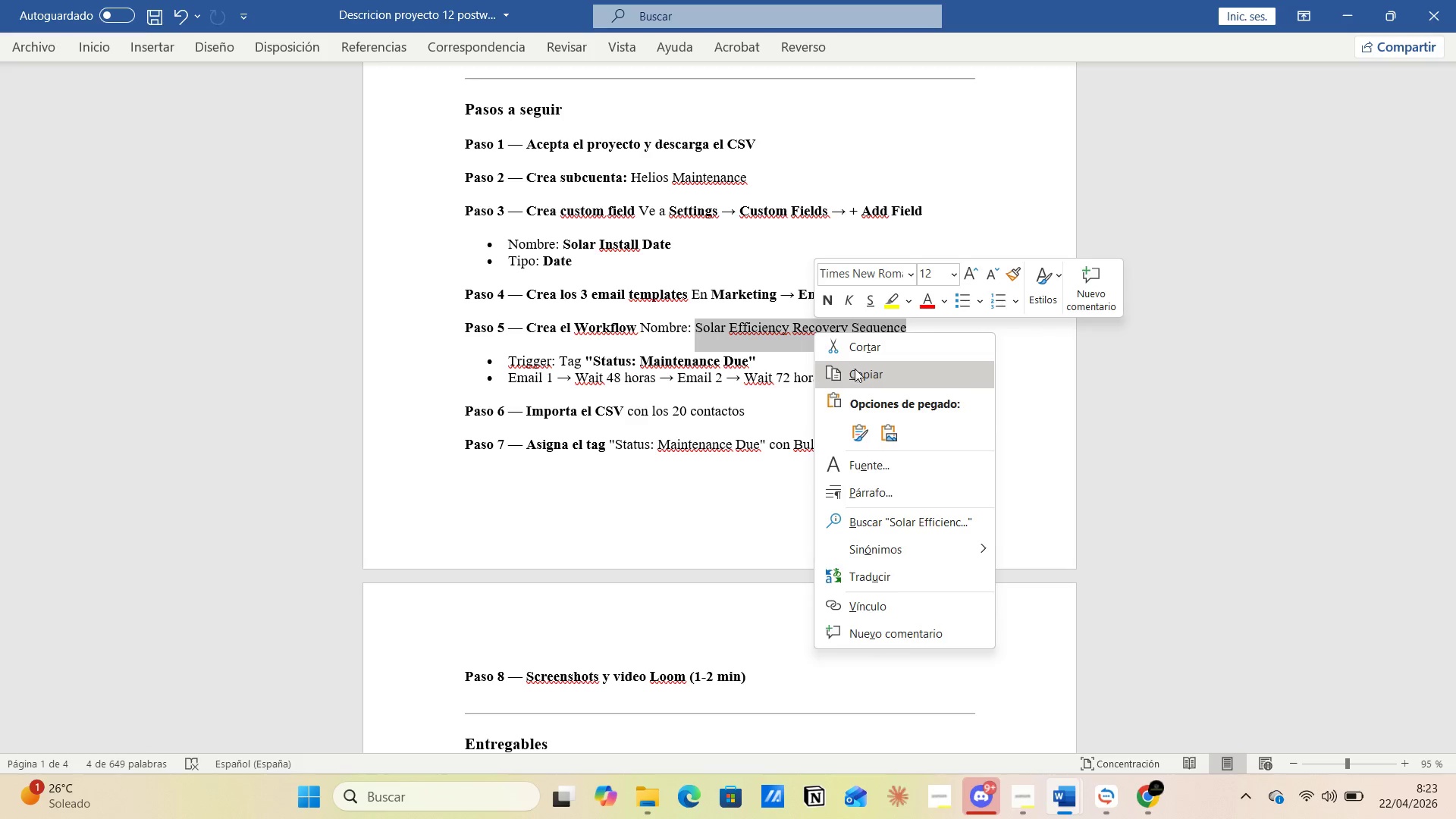 
left_click([855, 369])
 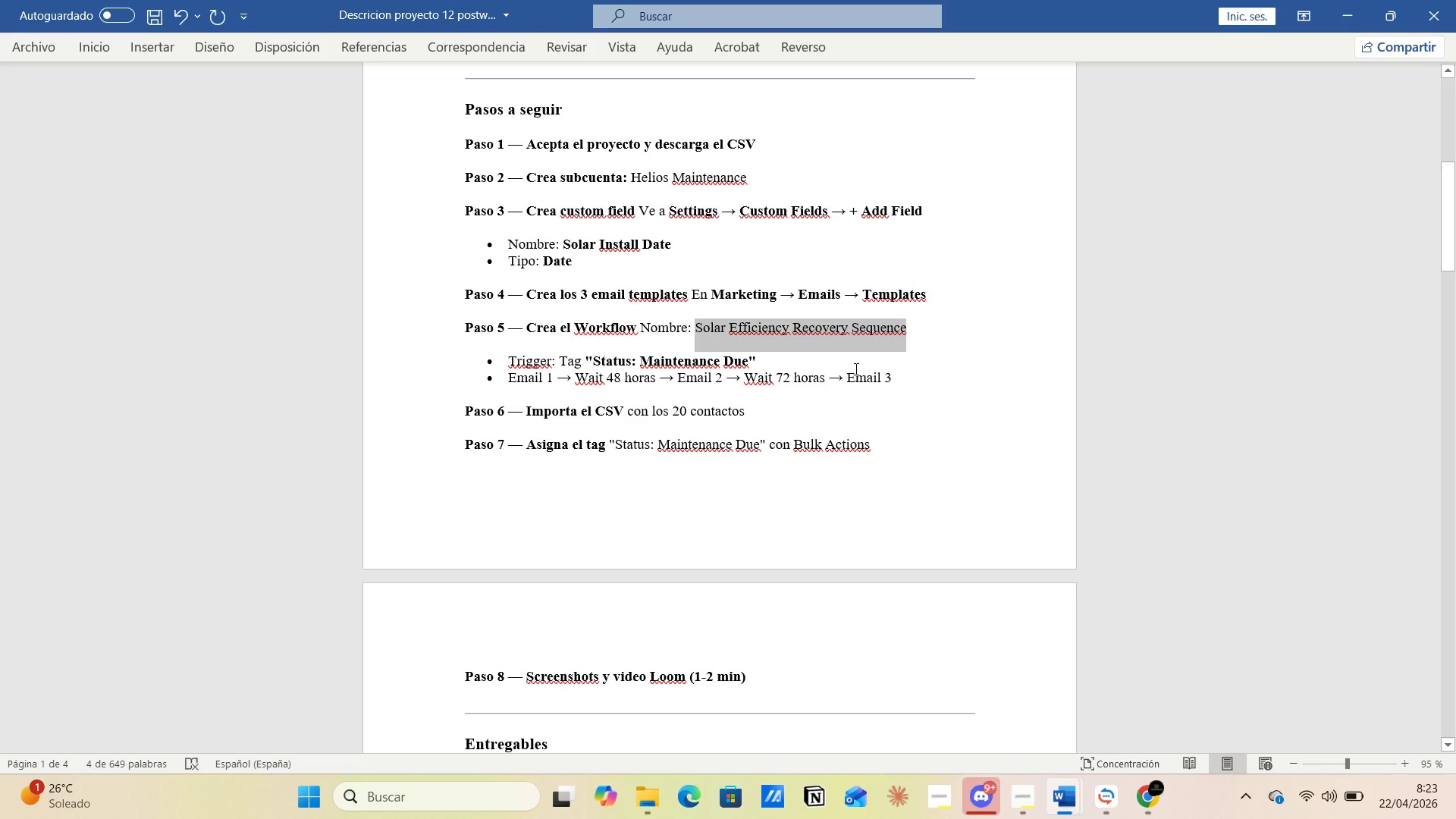 
key(Alt+Tab)
 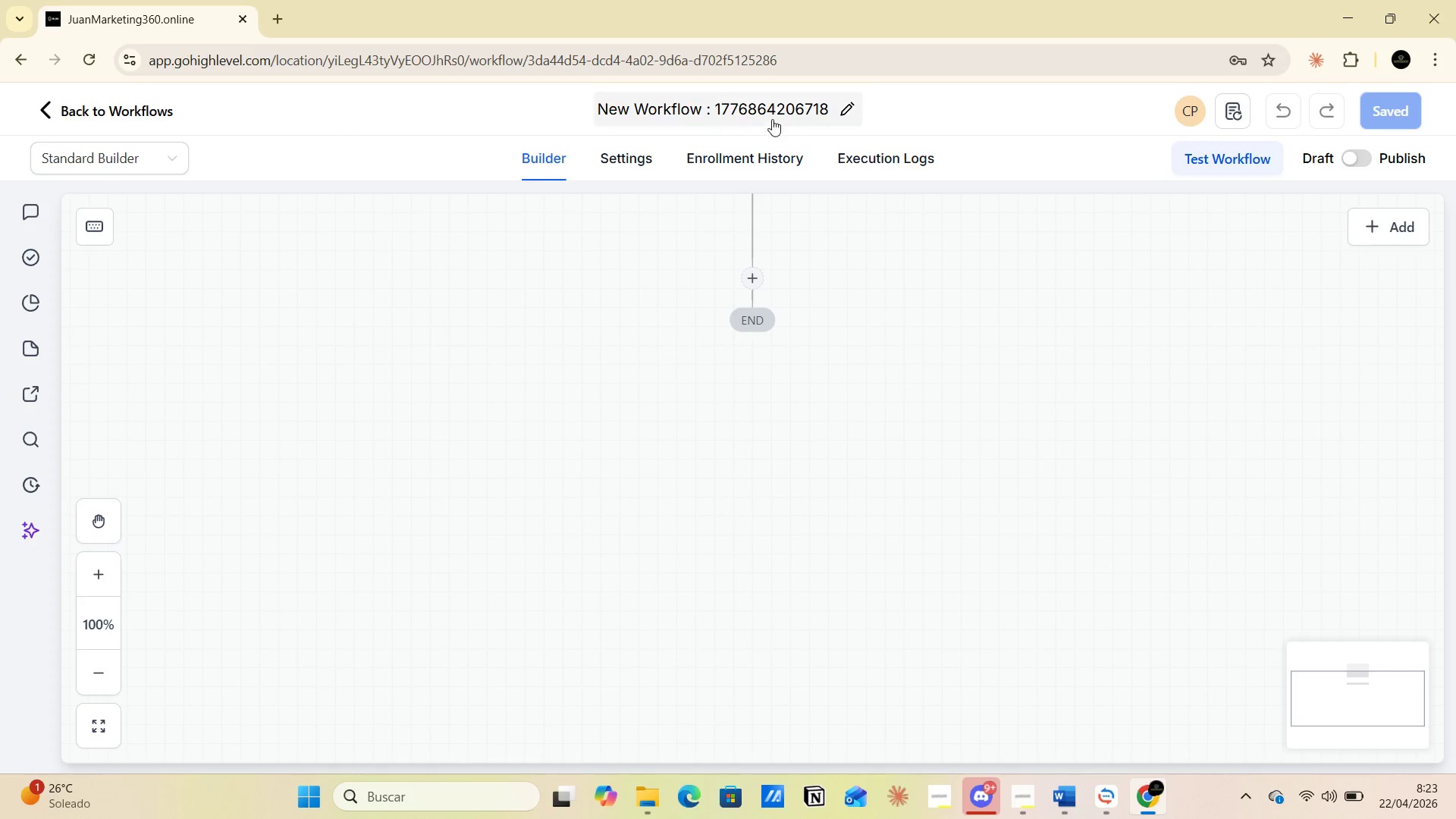 
left_click([775, 112])
 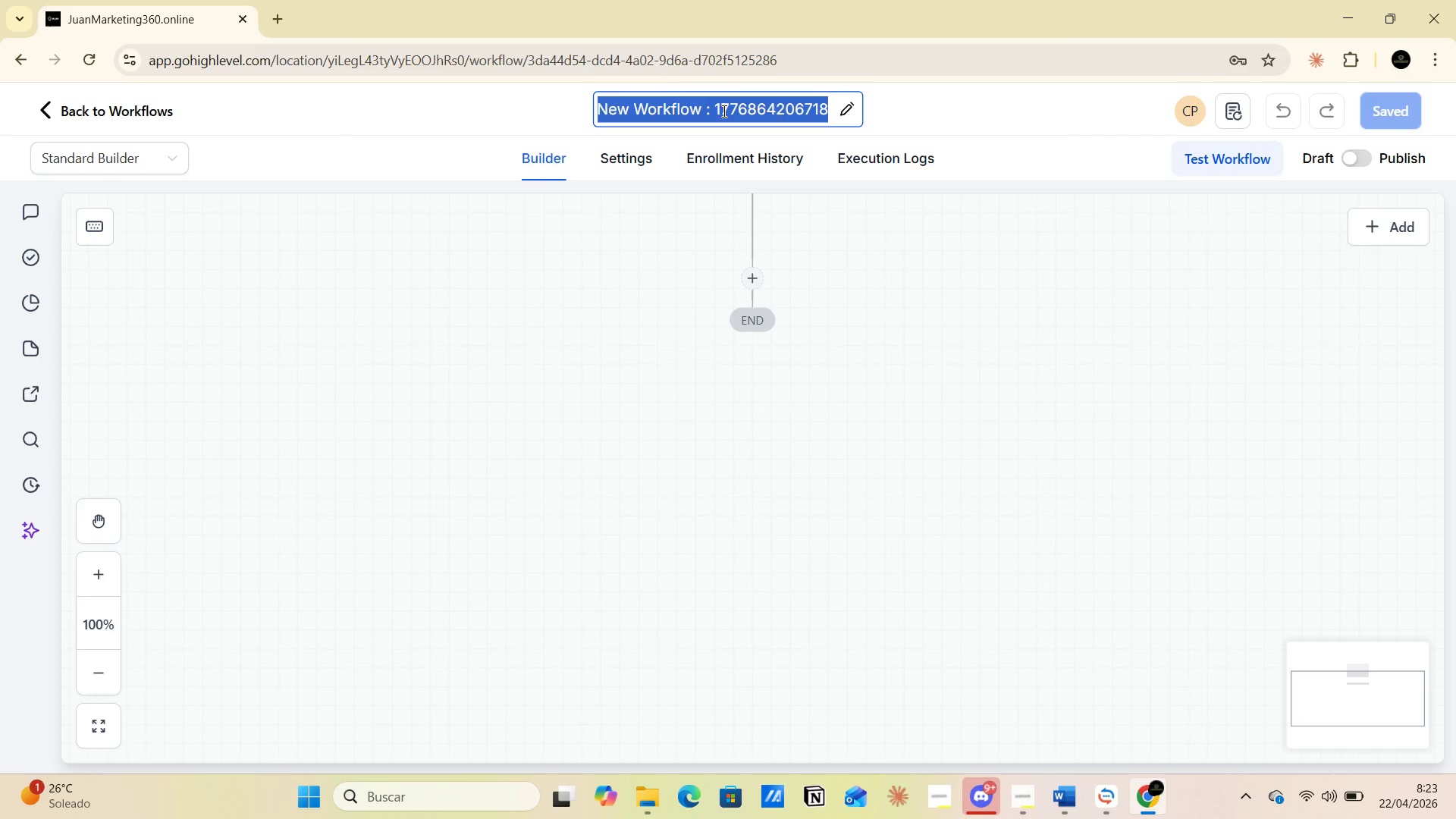 
left_click([721, 109])
 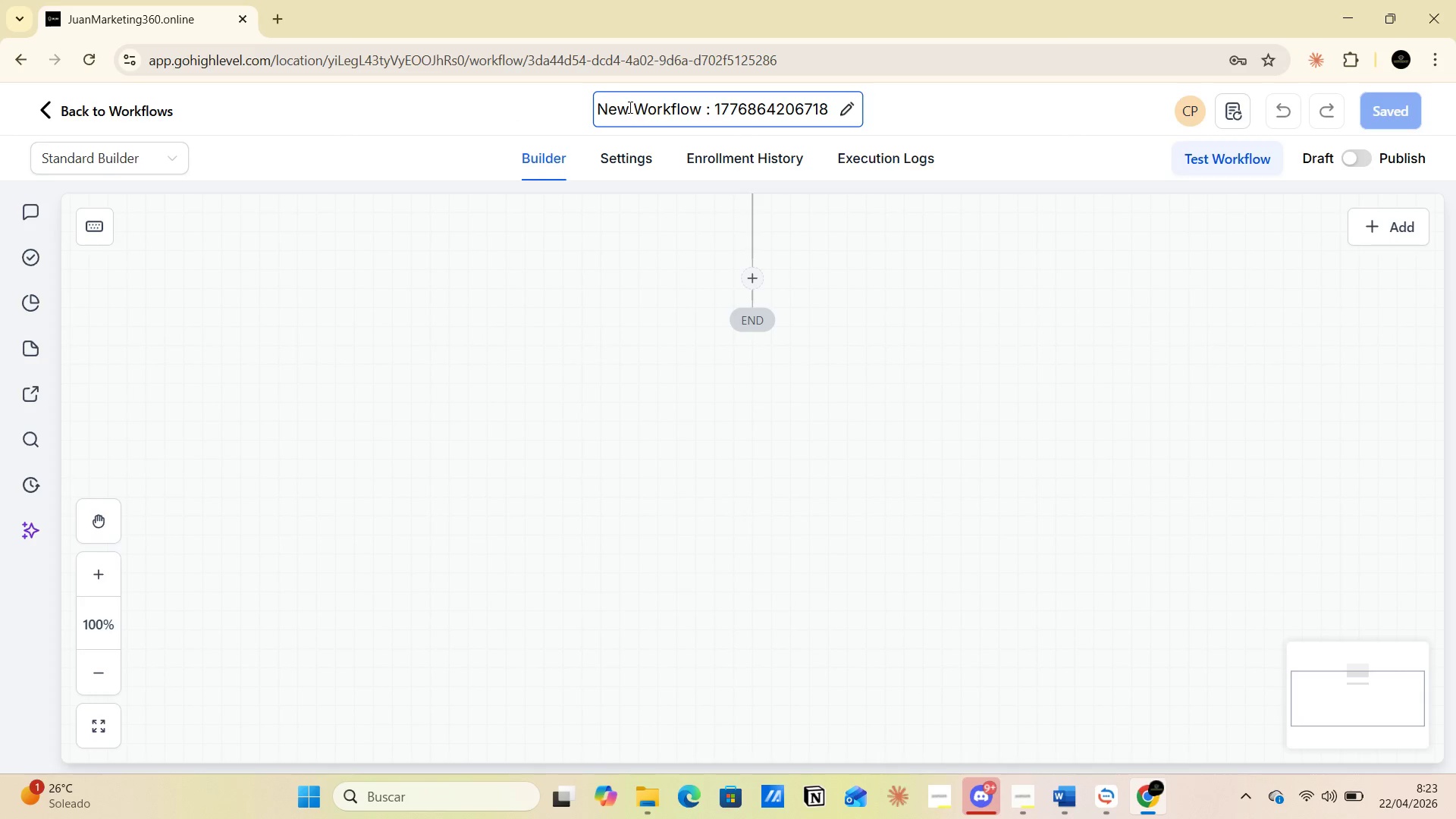 
left_click_drag(start_coordinate=[629, 107], to_coordinate=[572, 107])
 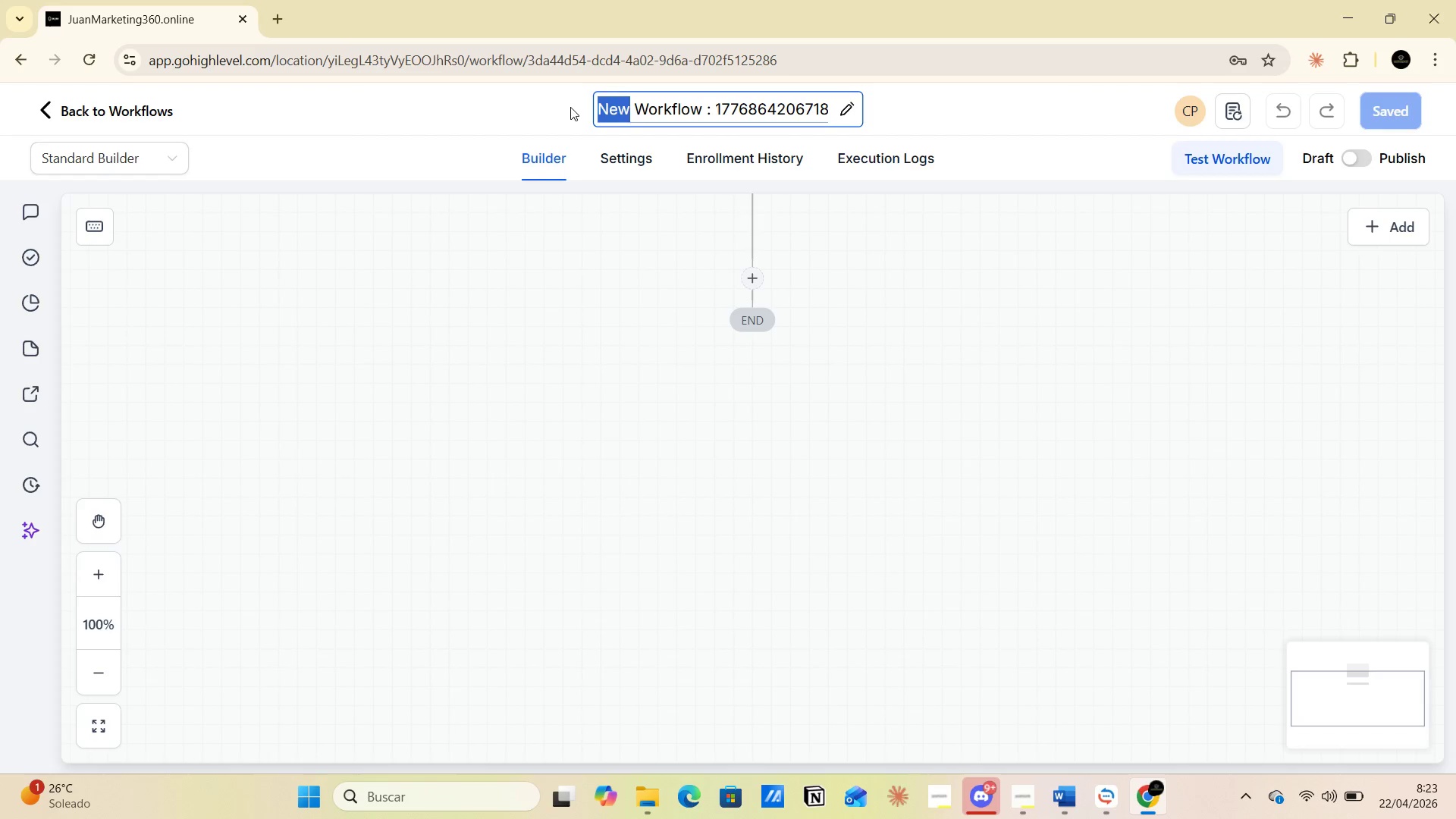 
key(Backspace)
 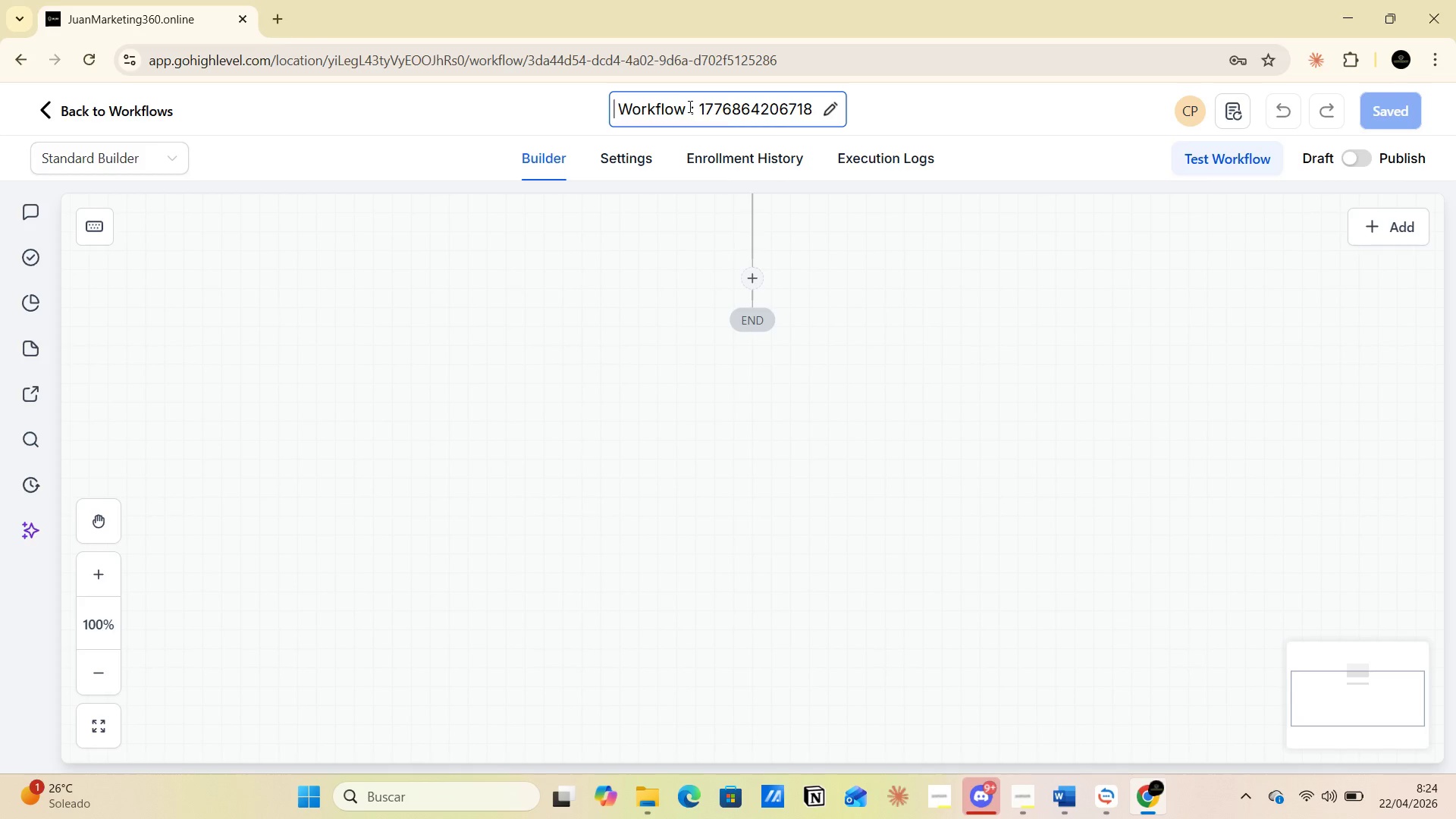 
left_click_drag(start_coordinate=[689, 108], to_coordinate=[811, 108])
 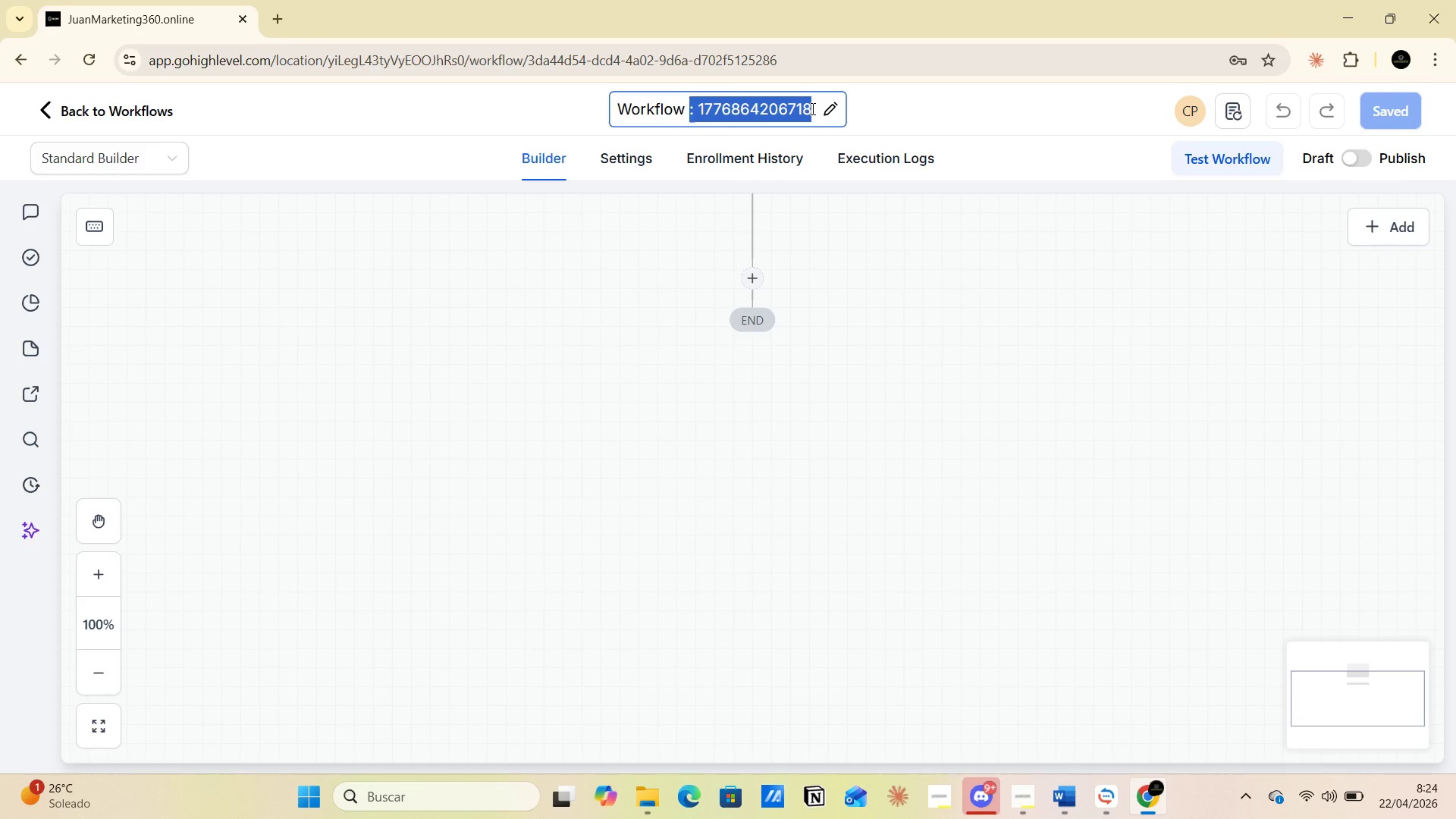 
key(Control+V)
 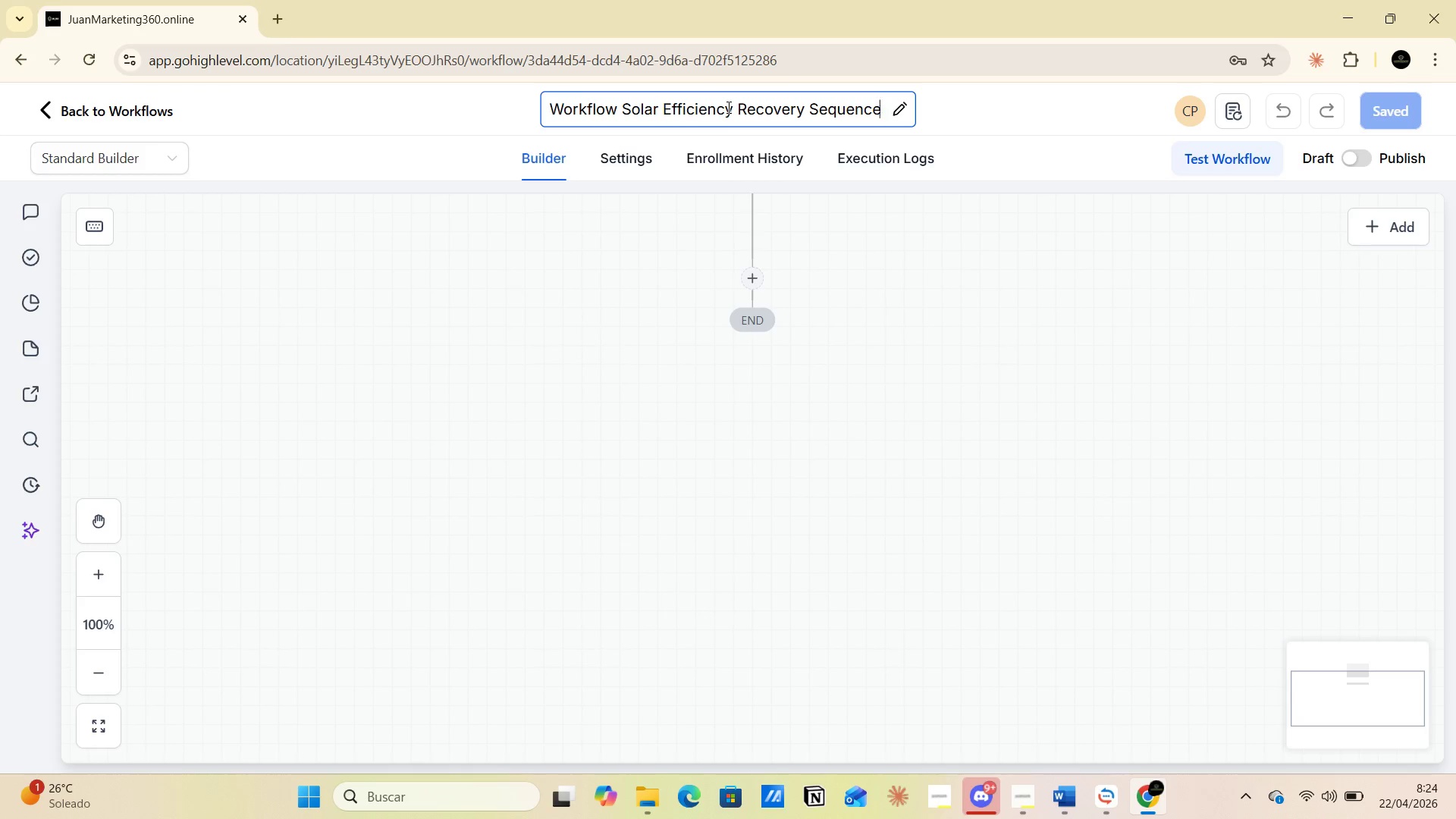 
double_click([727, 105])
 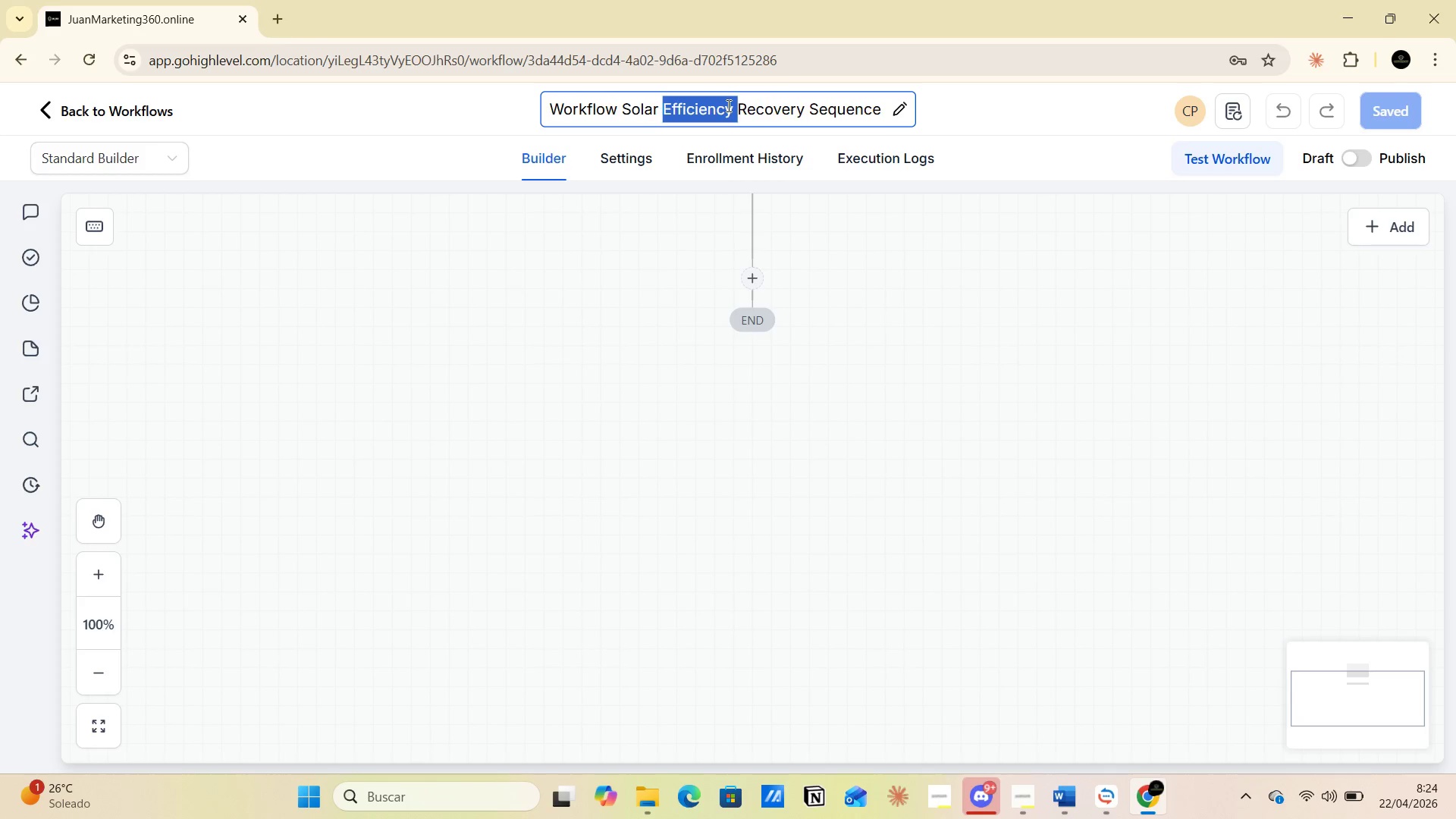 
triple_click([727, 105])
 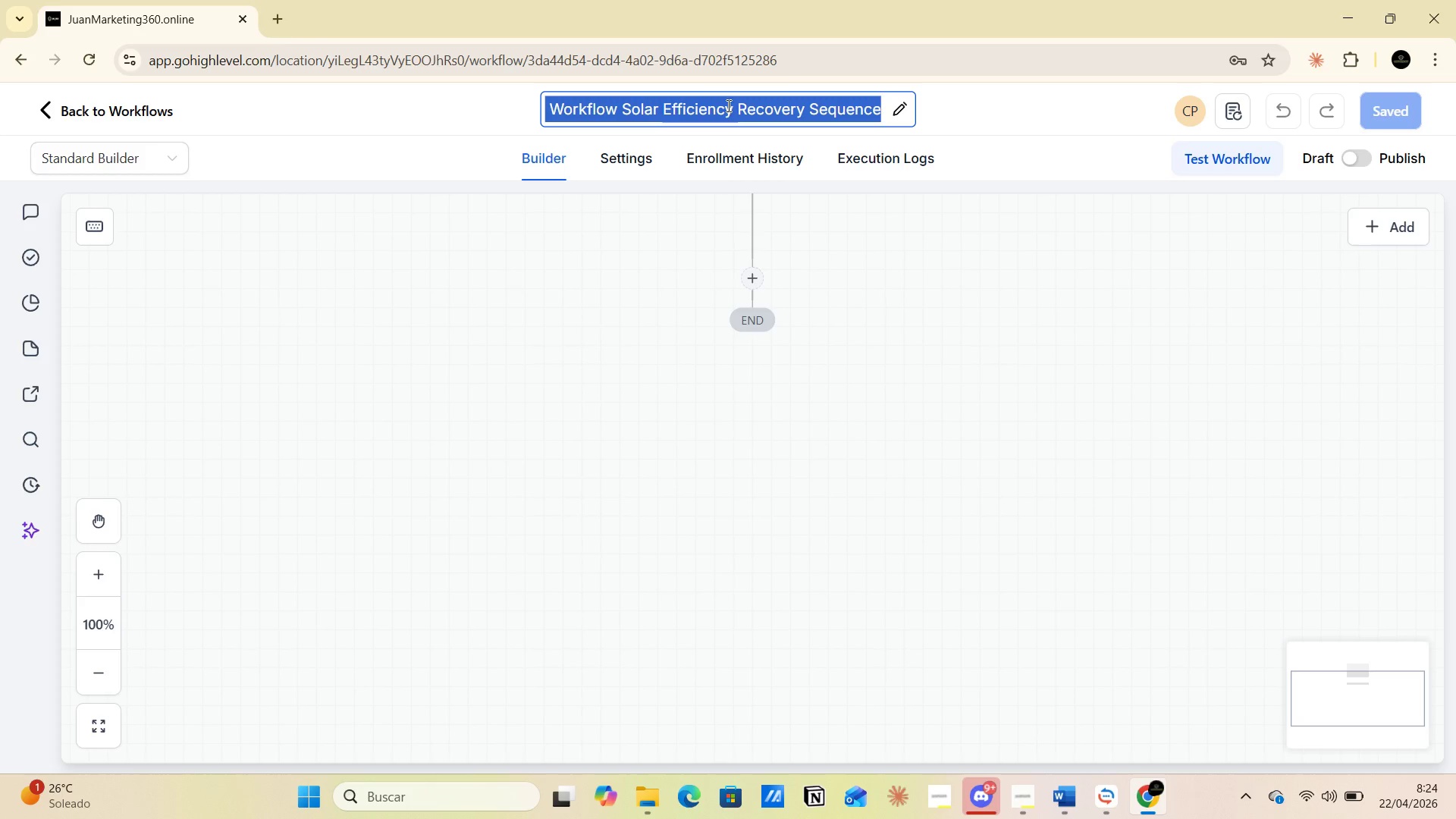 
key(Control+C)
 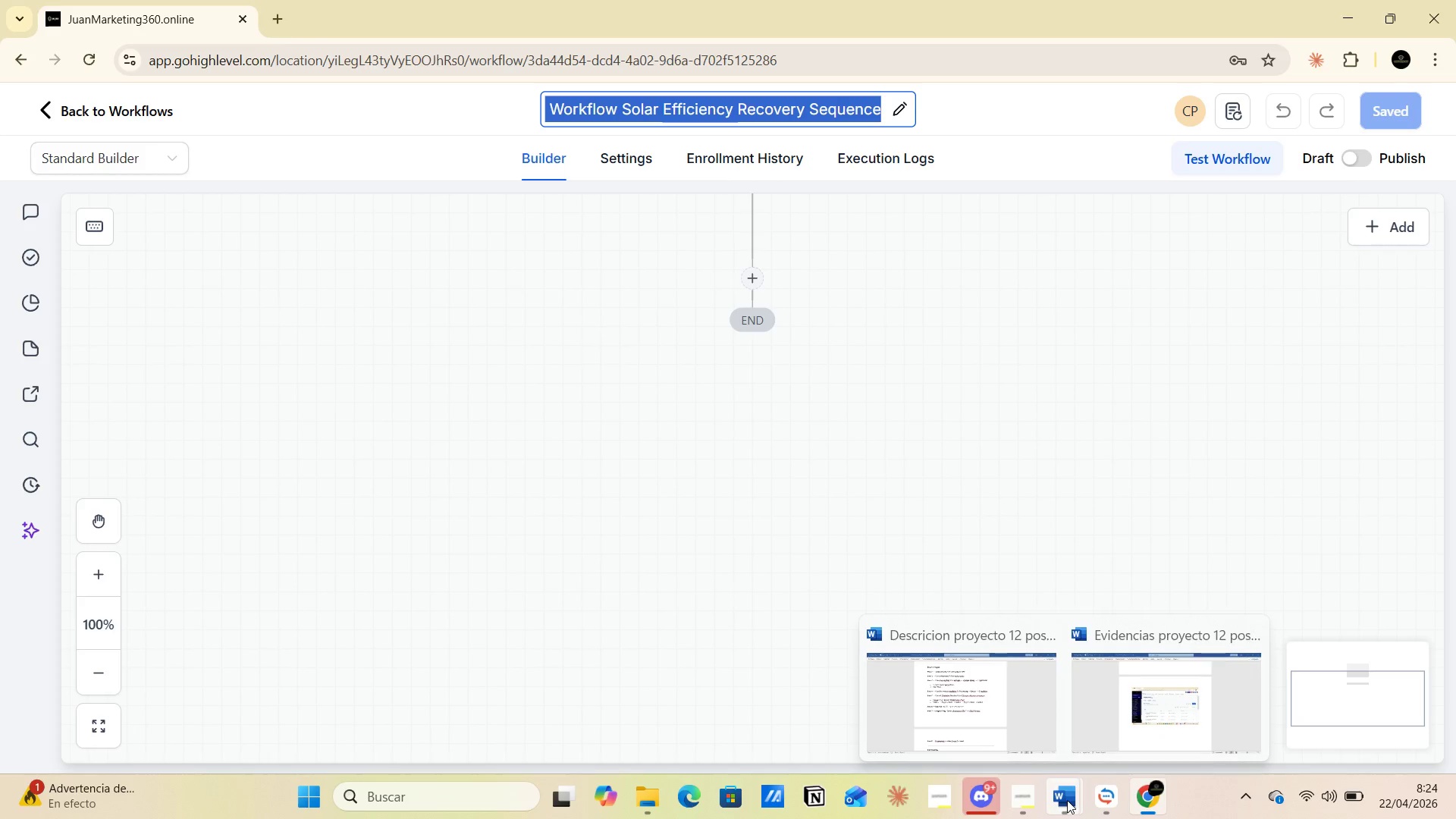 
left_click([1099, 718])
 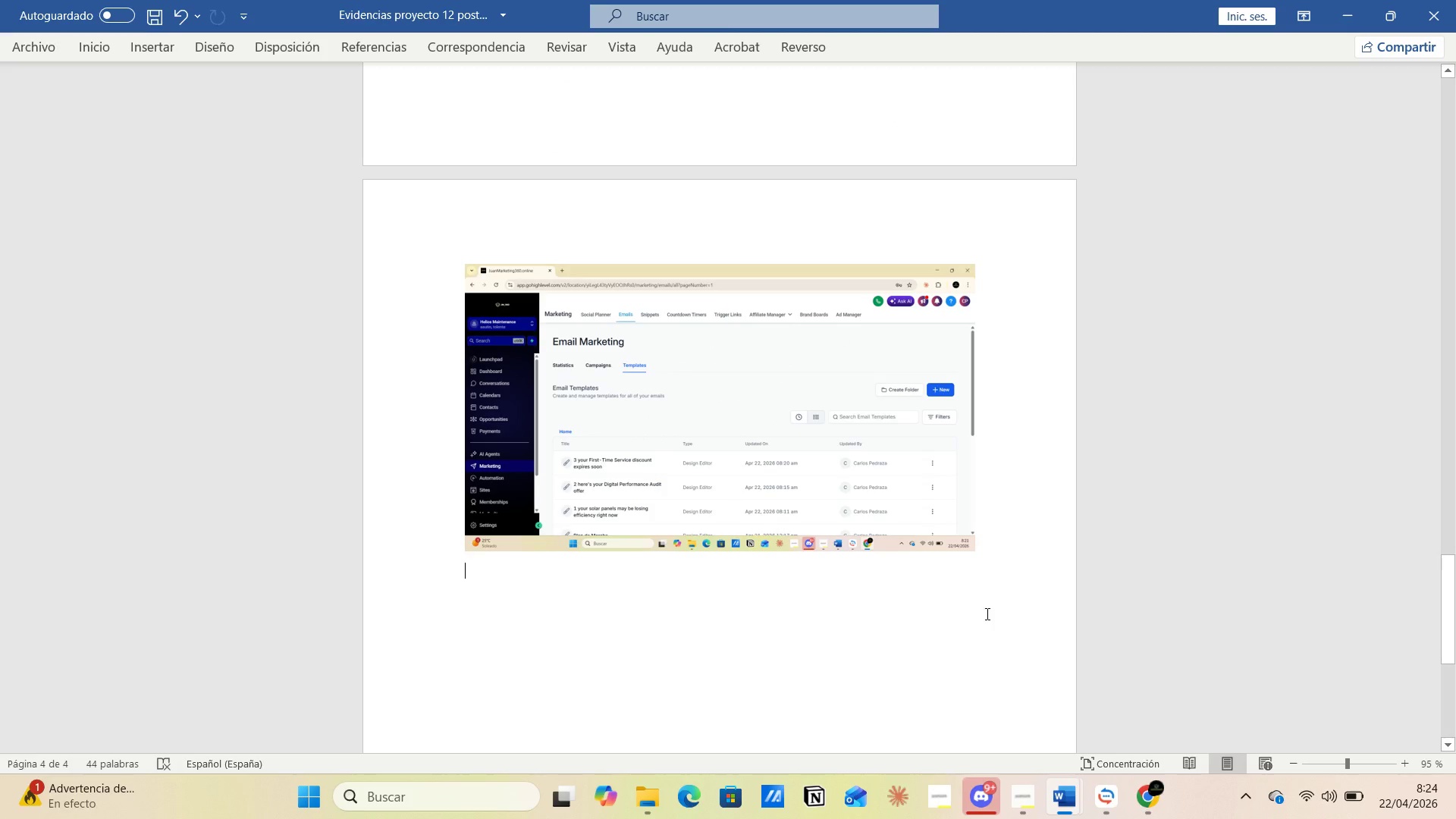 
key(Control+V)
 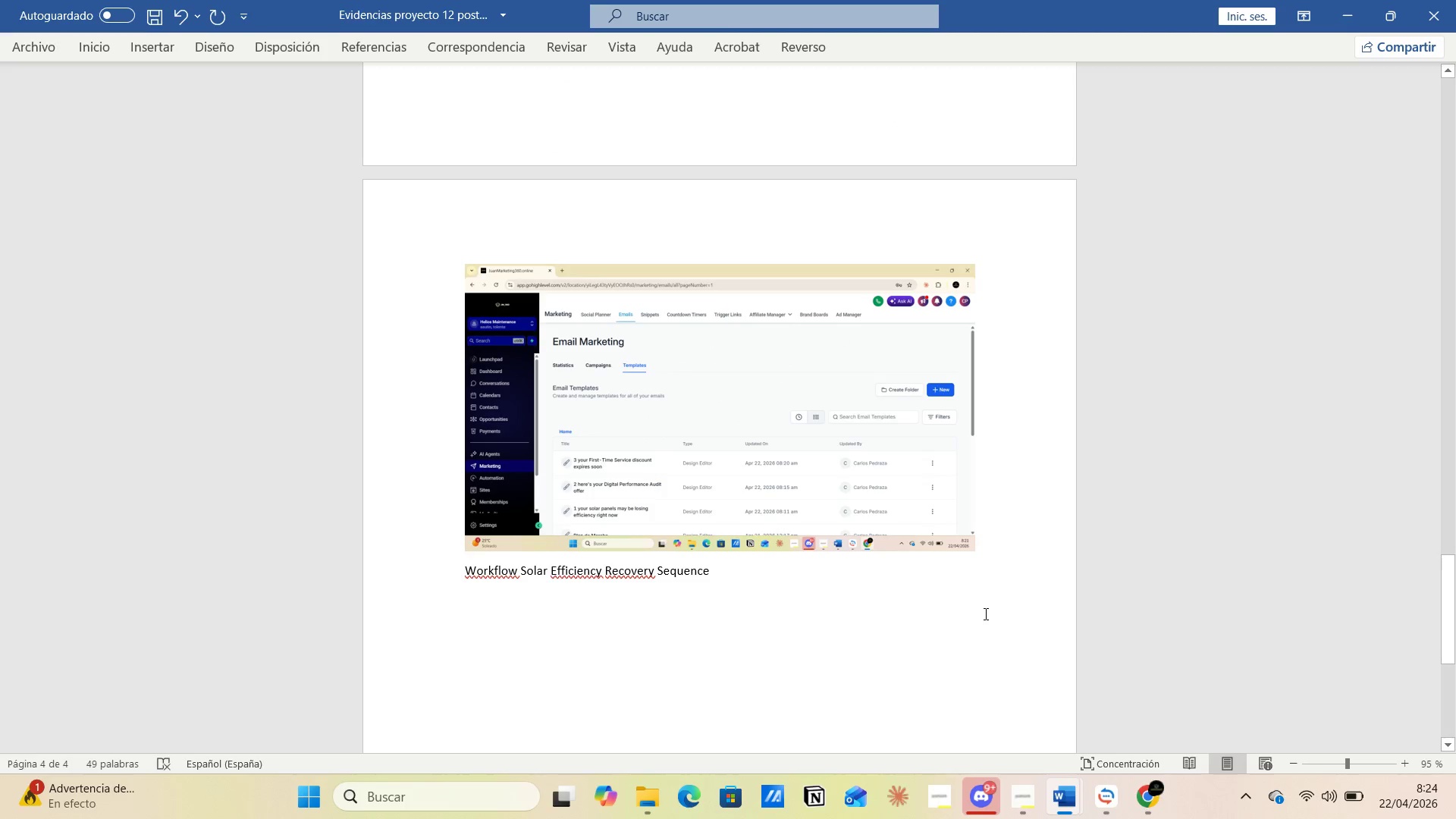 
key(Enter)
 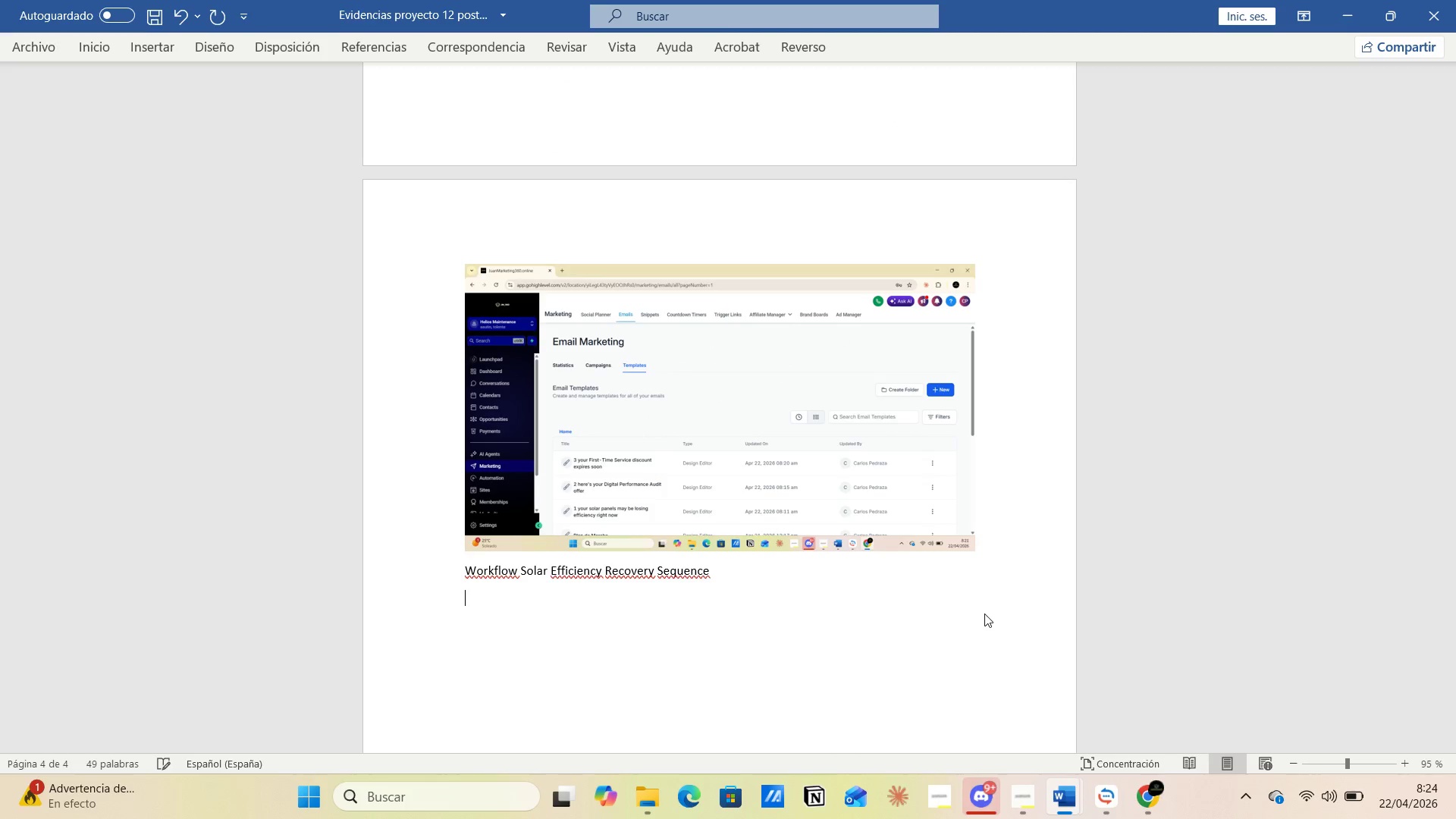 
key(Alt+AltLeft)
 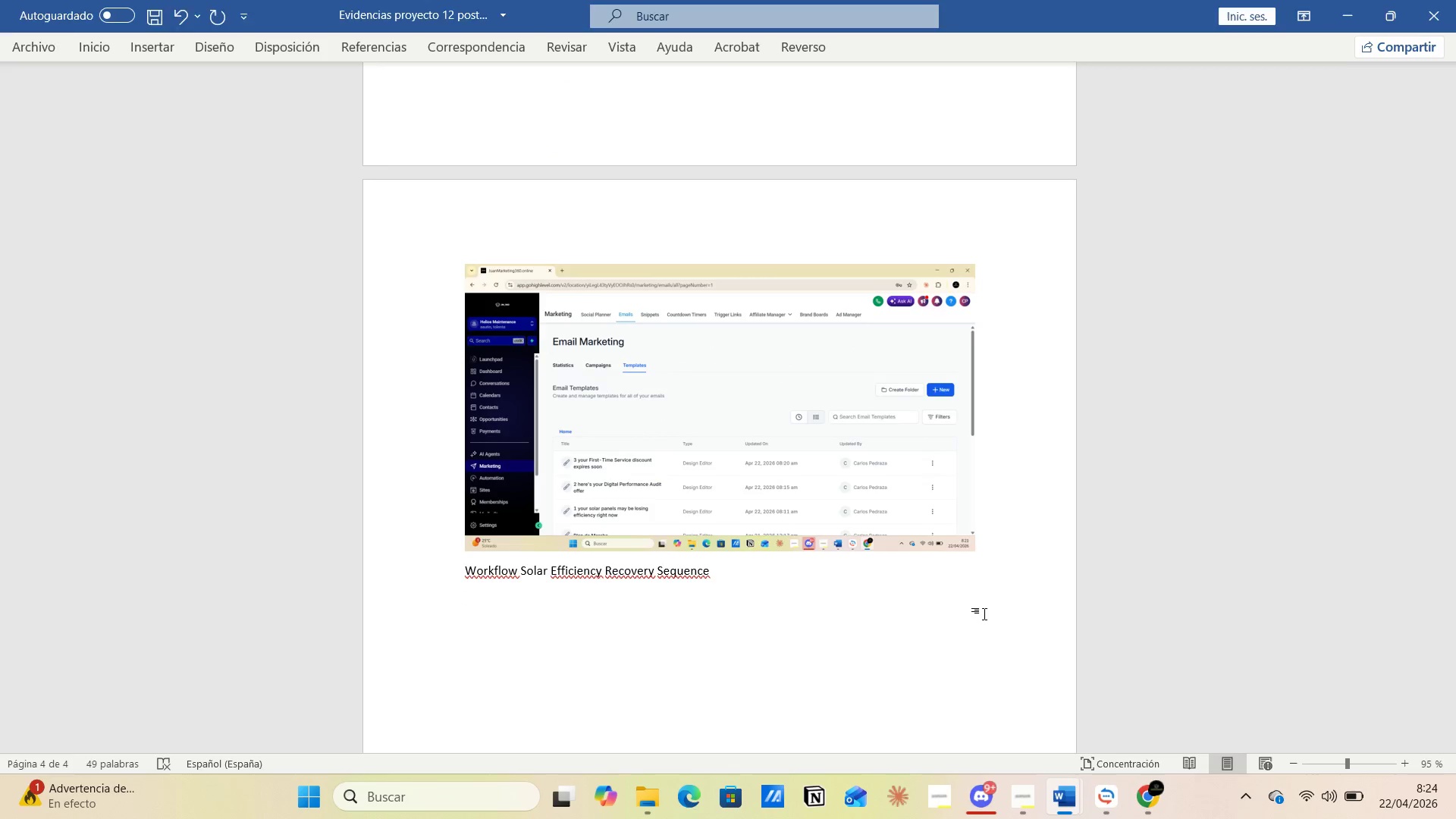 
key(Alt+Tab)
 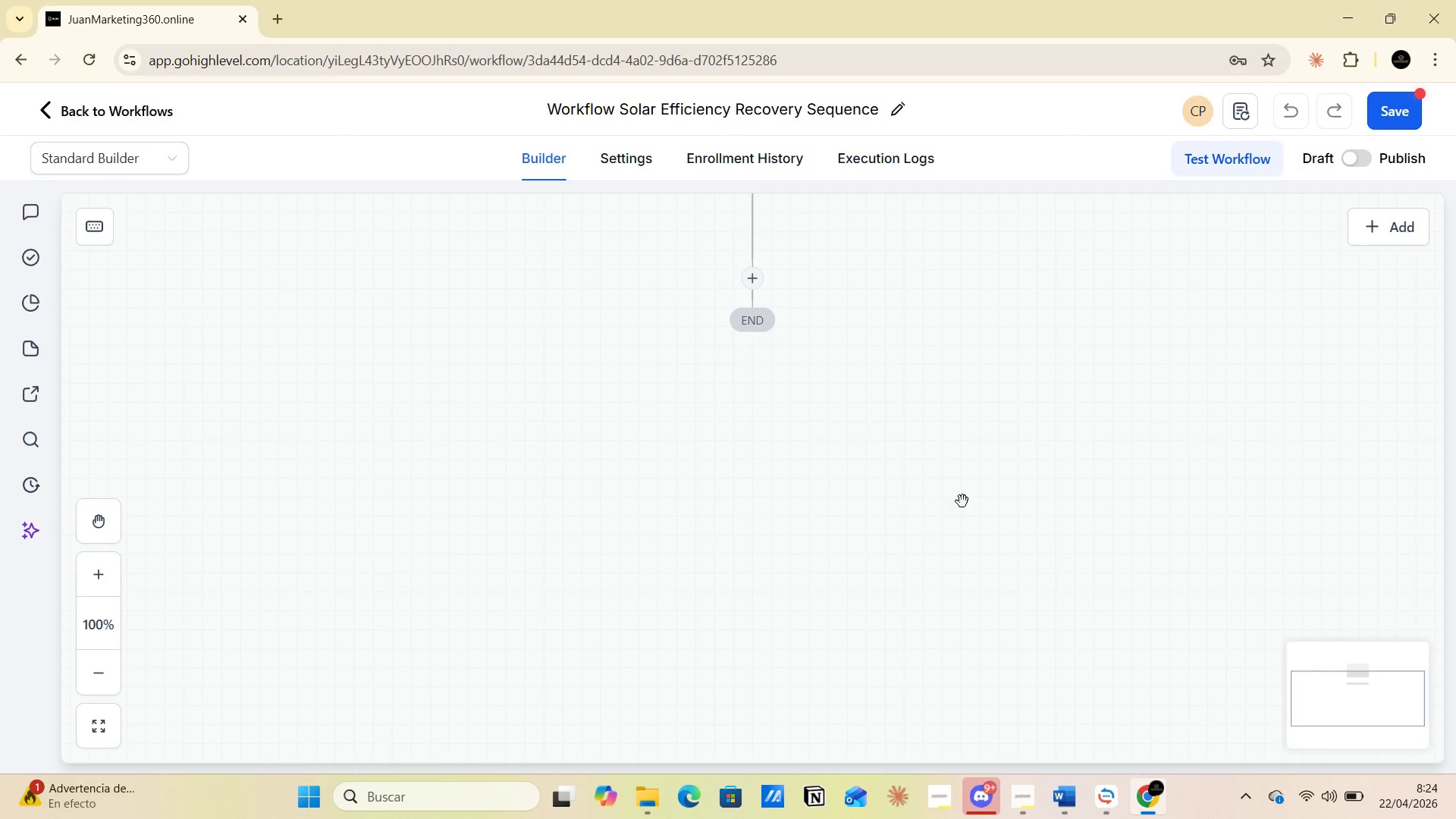 
scroll: coordinate [925, 596], scroll_direction: up, amount: 5.0
 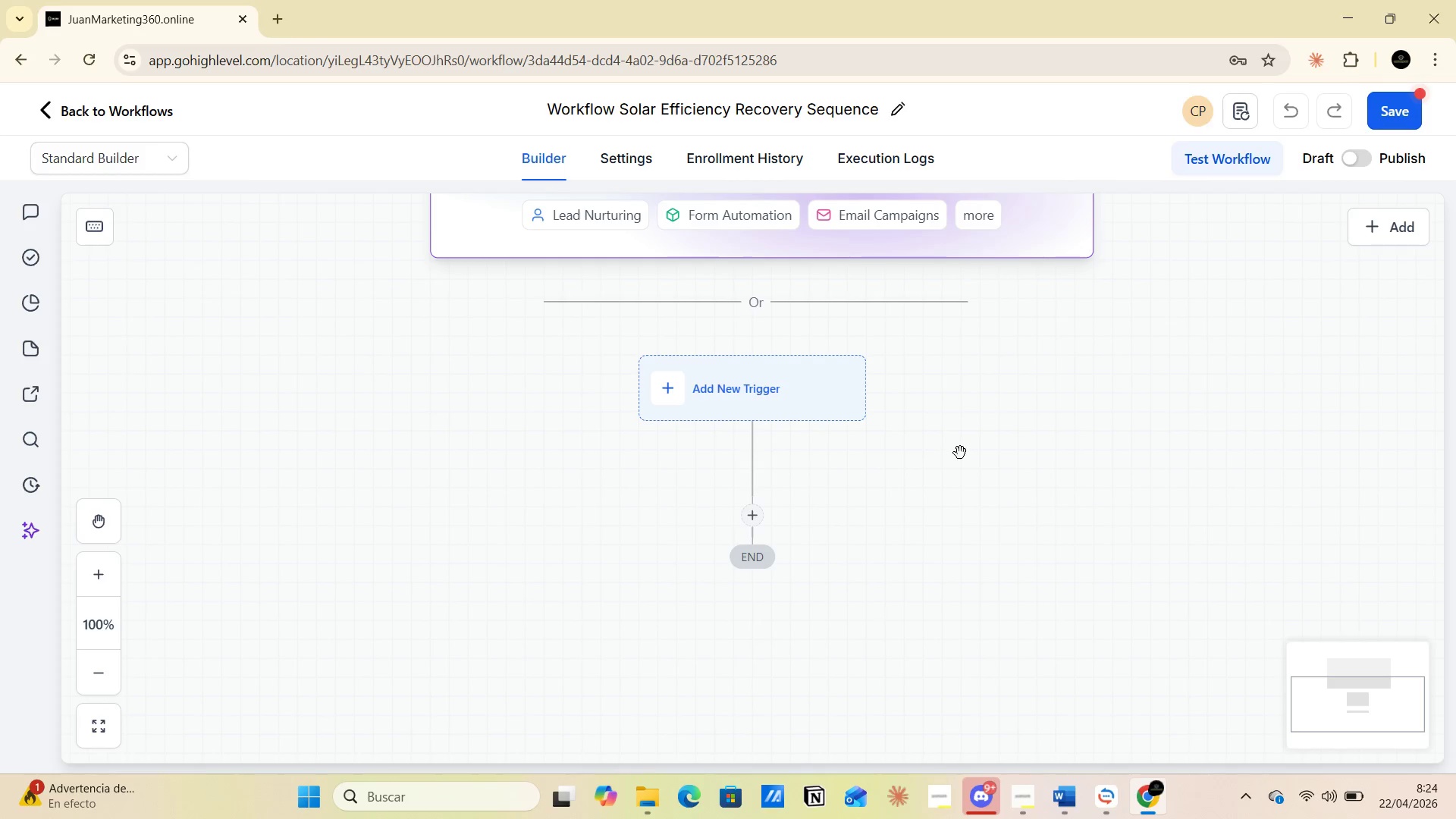 
left_click([771, 381])
 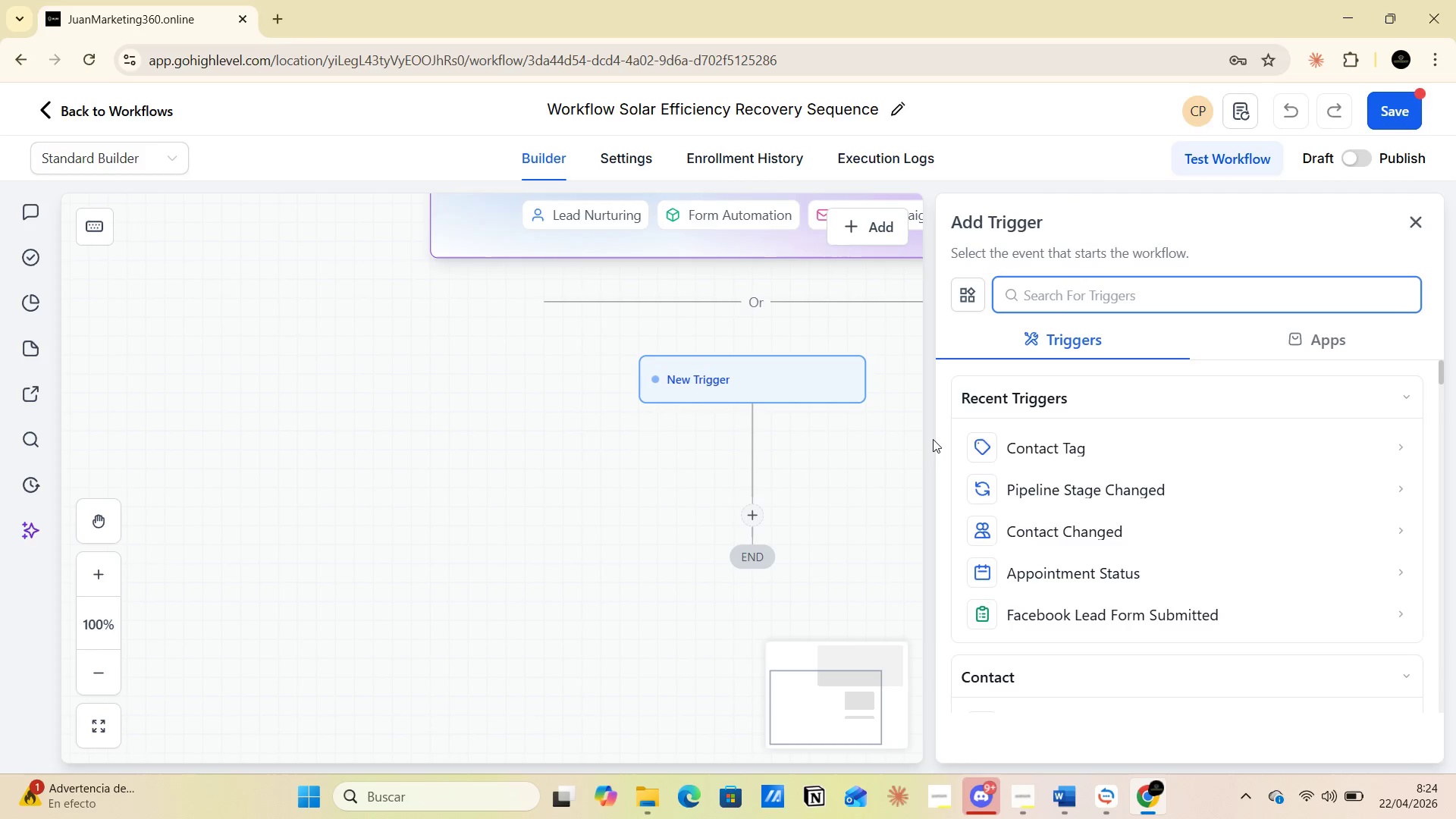 
left_click([1038, 445])
 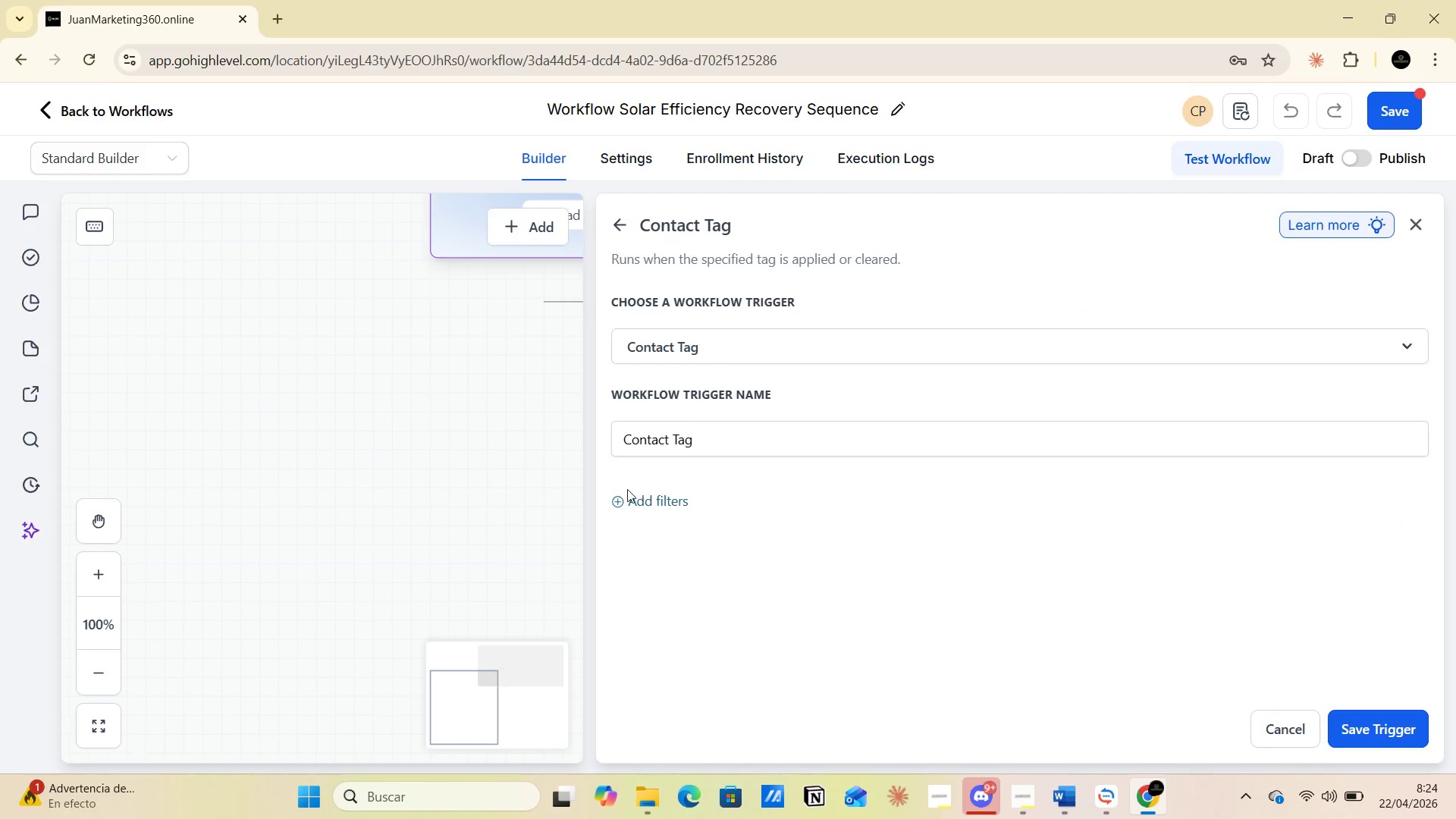 
left_click([638, 501])
 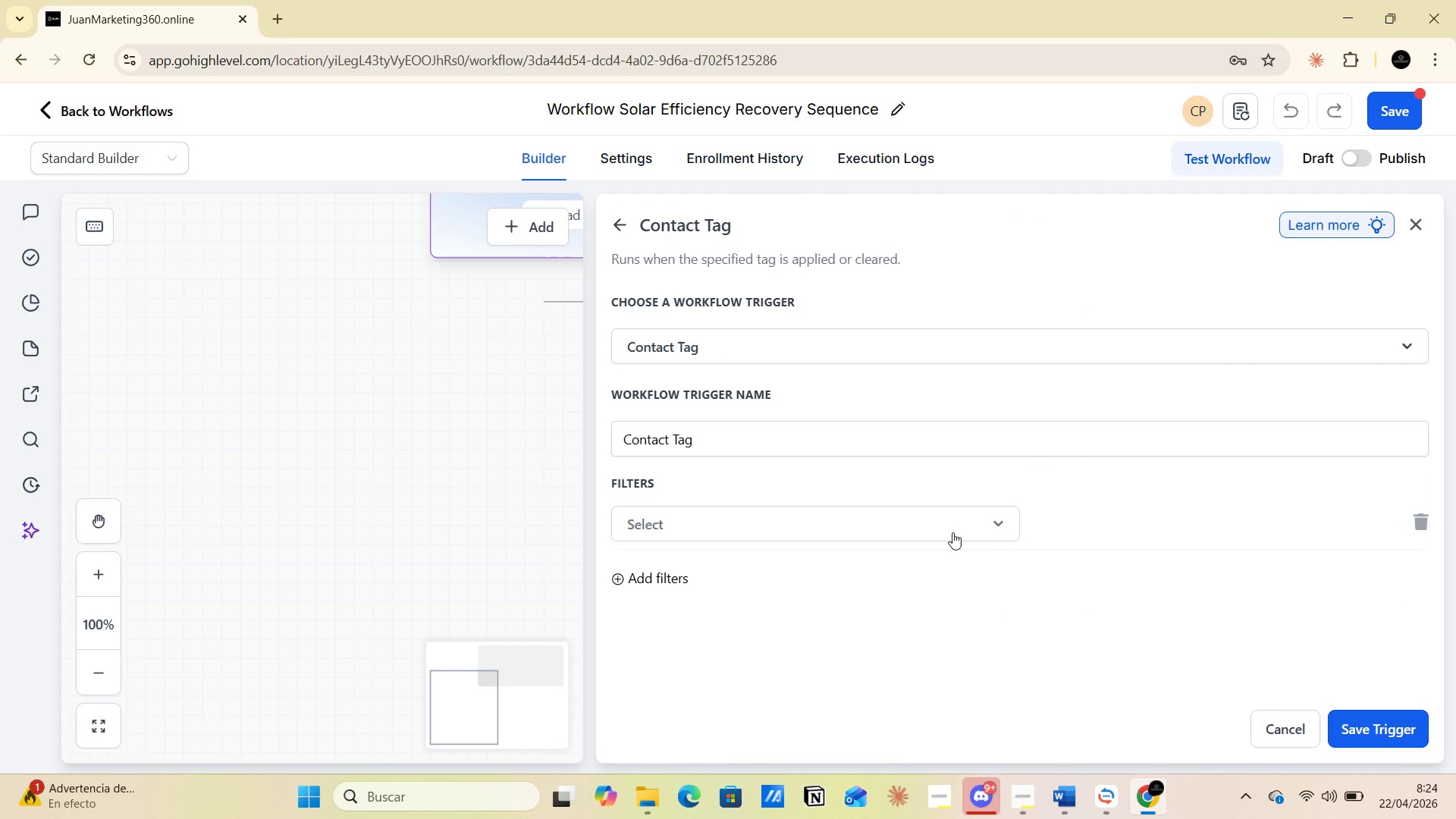 
left_click([1009, 533])
 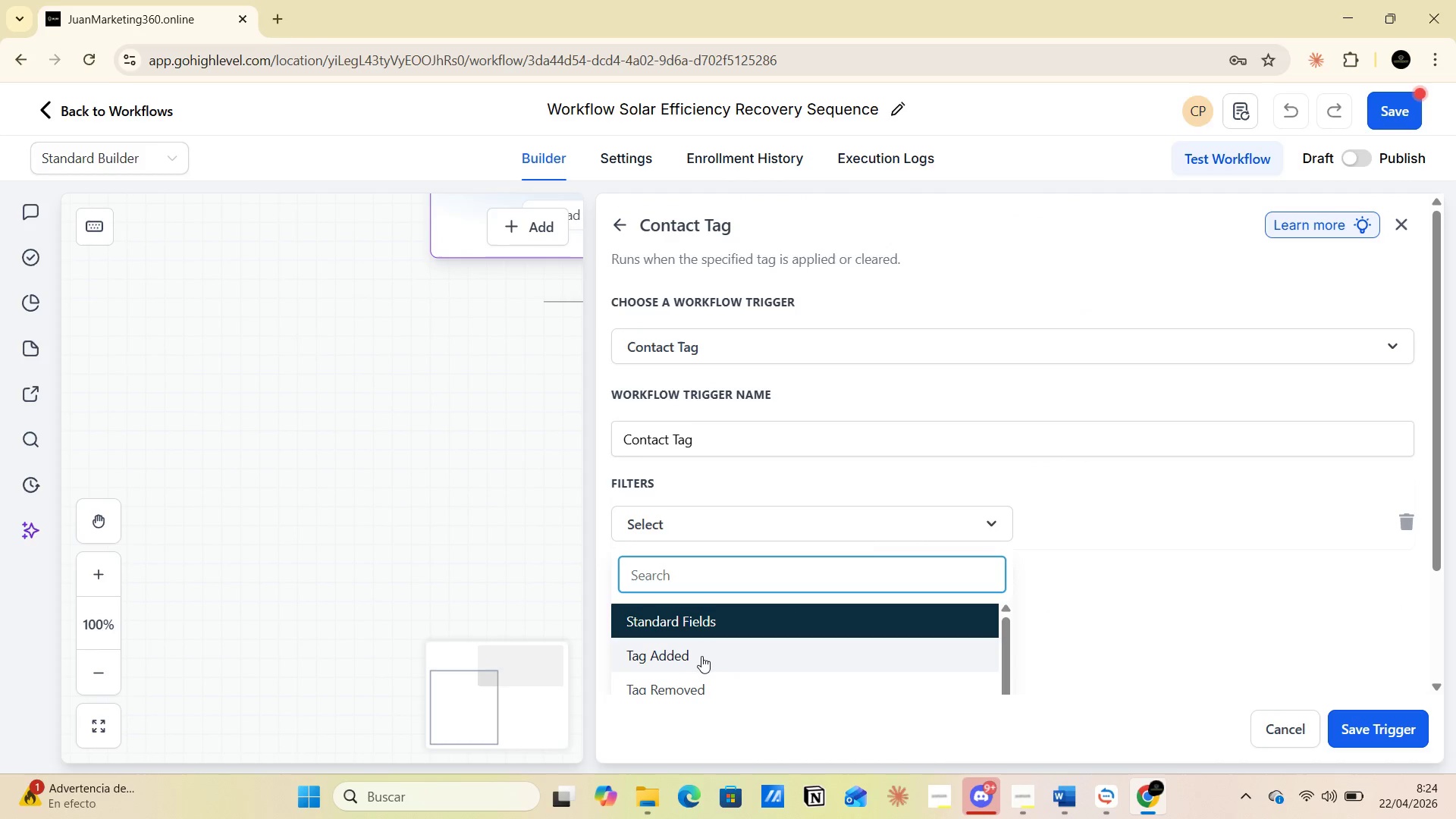 
left_click([693, 656])
 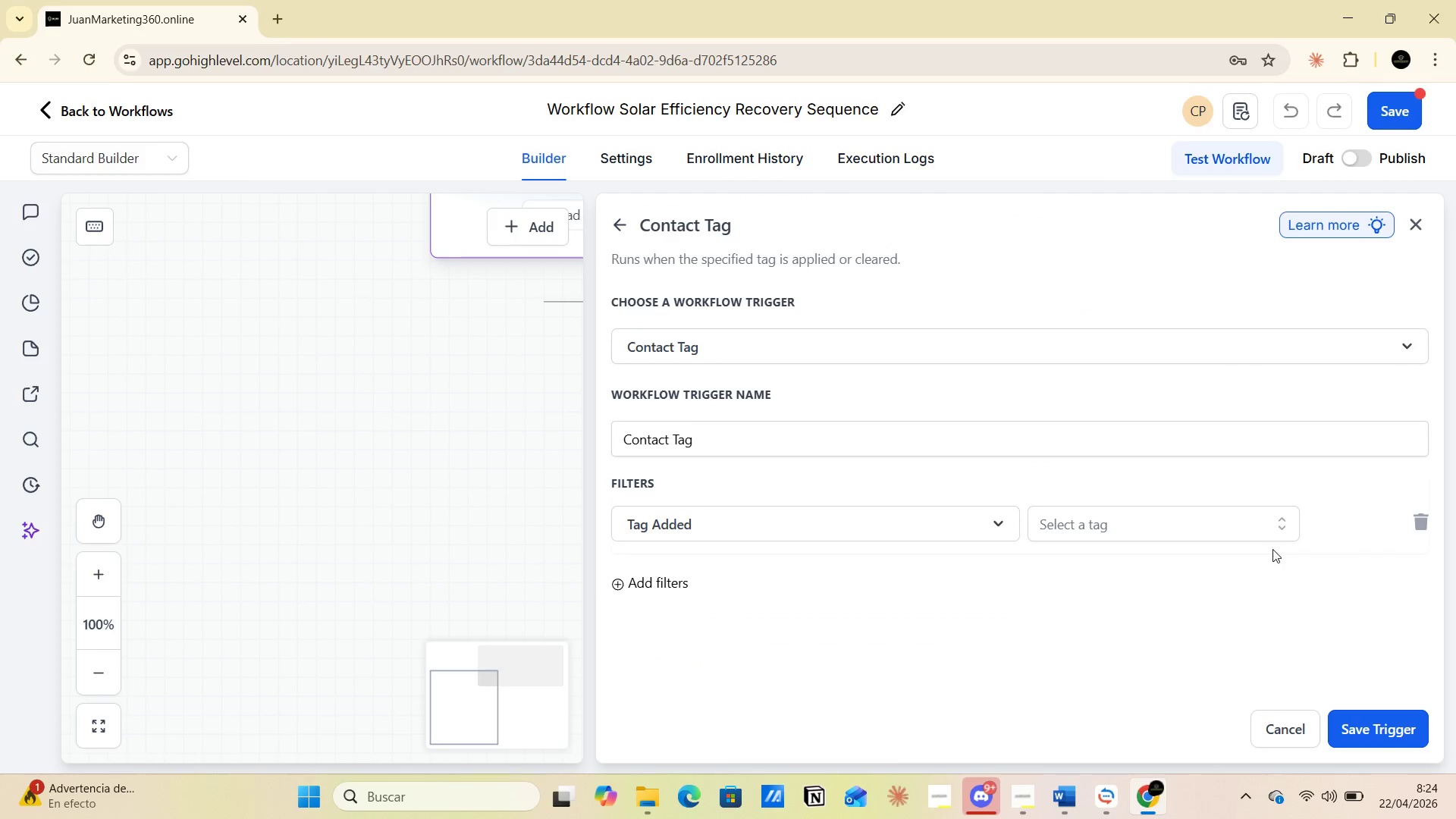 
left_click([1285, 533])
 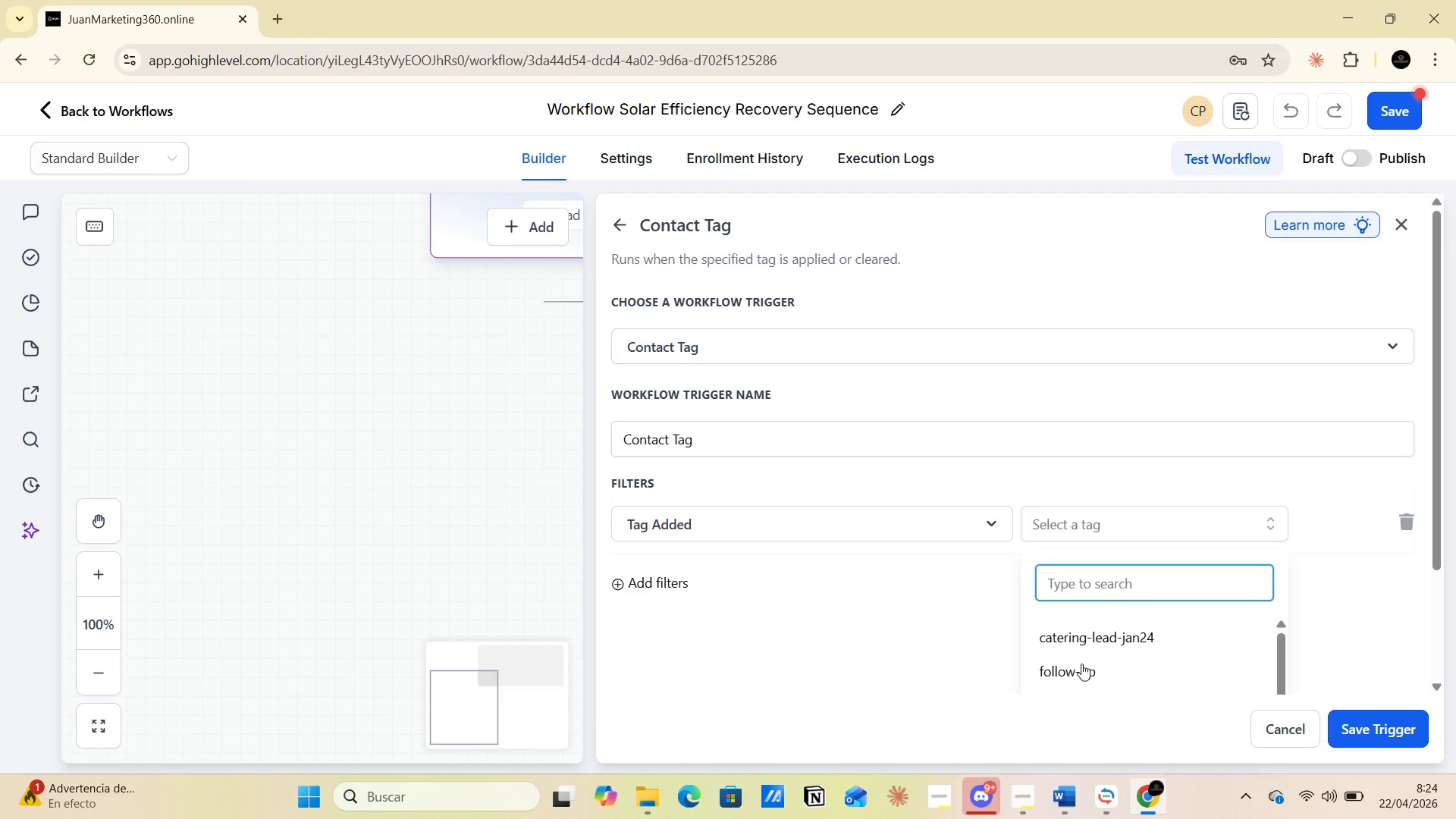 
left_click([1068, 792])
 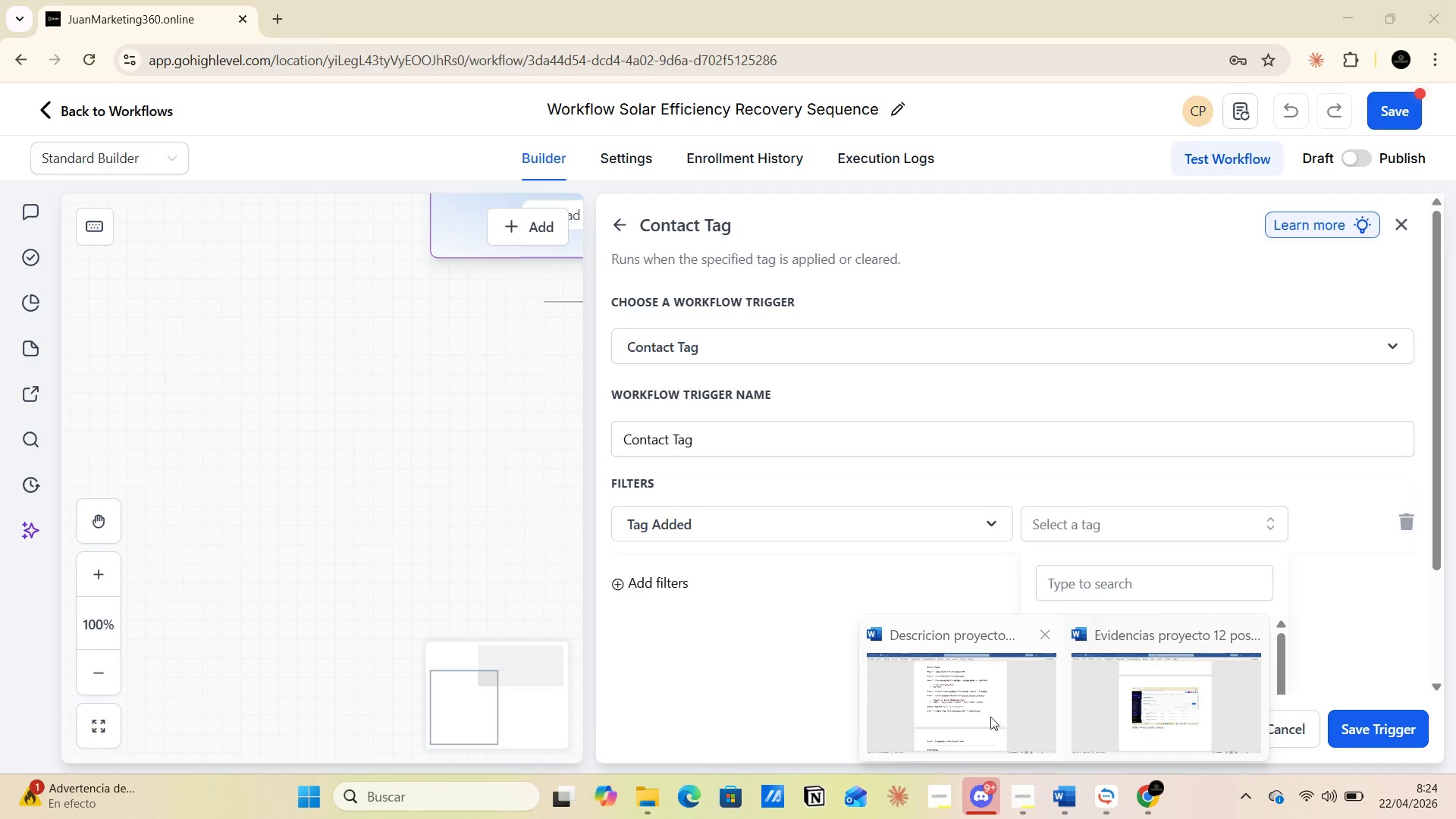 
left_click([950, 683])
 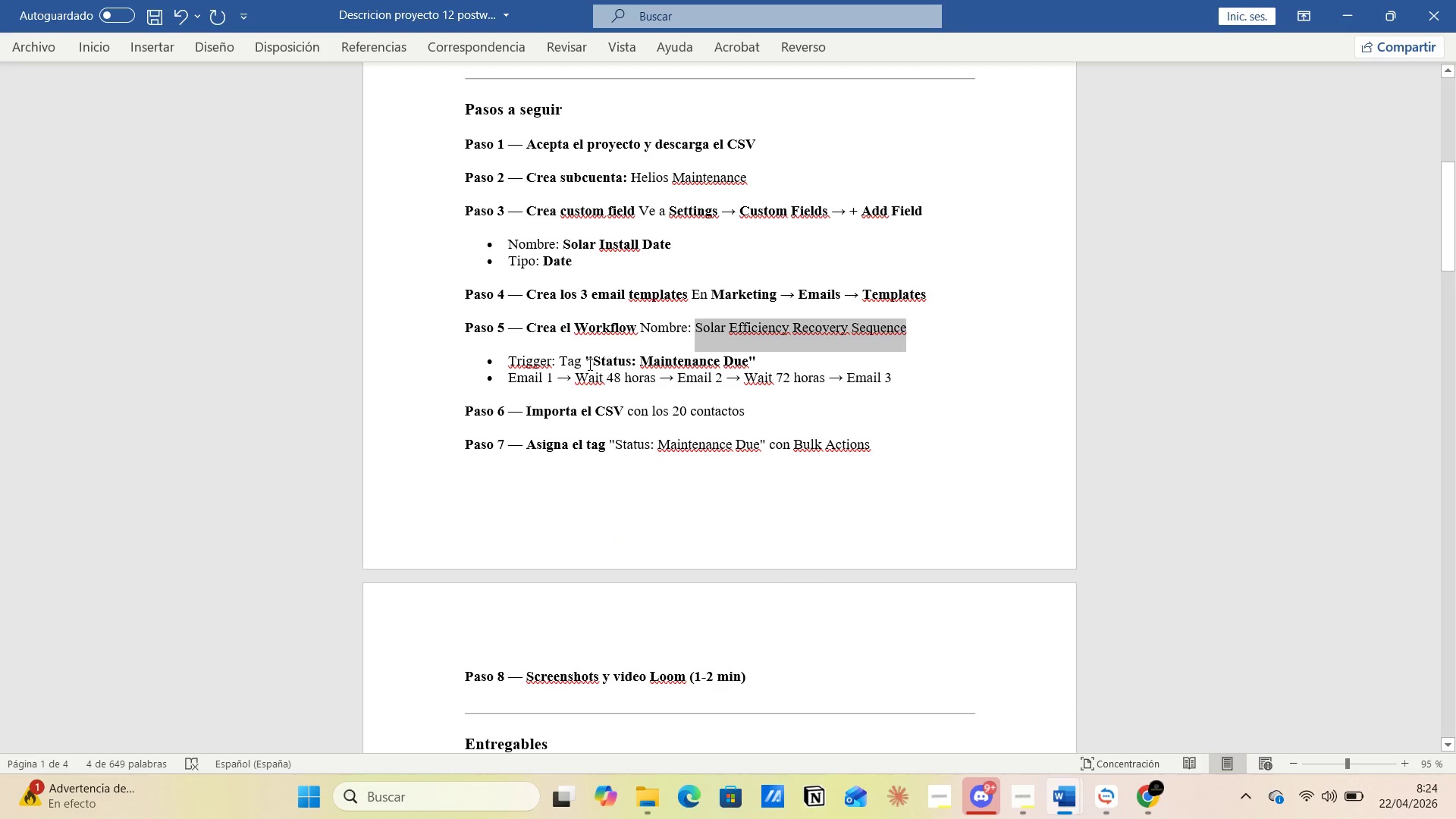 
left_click_drag(start_coordinate=[590, 360], to_coordinate=[748, 361])
 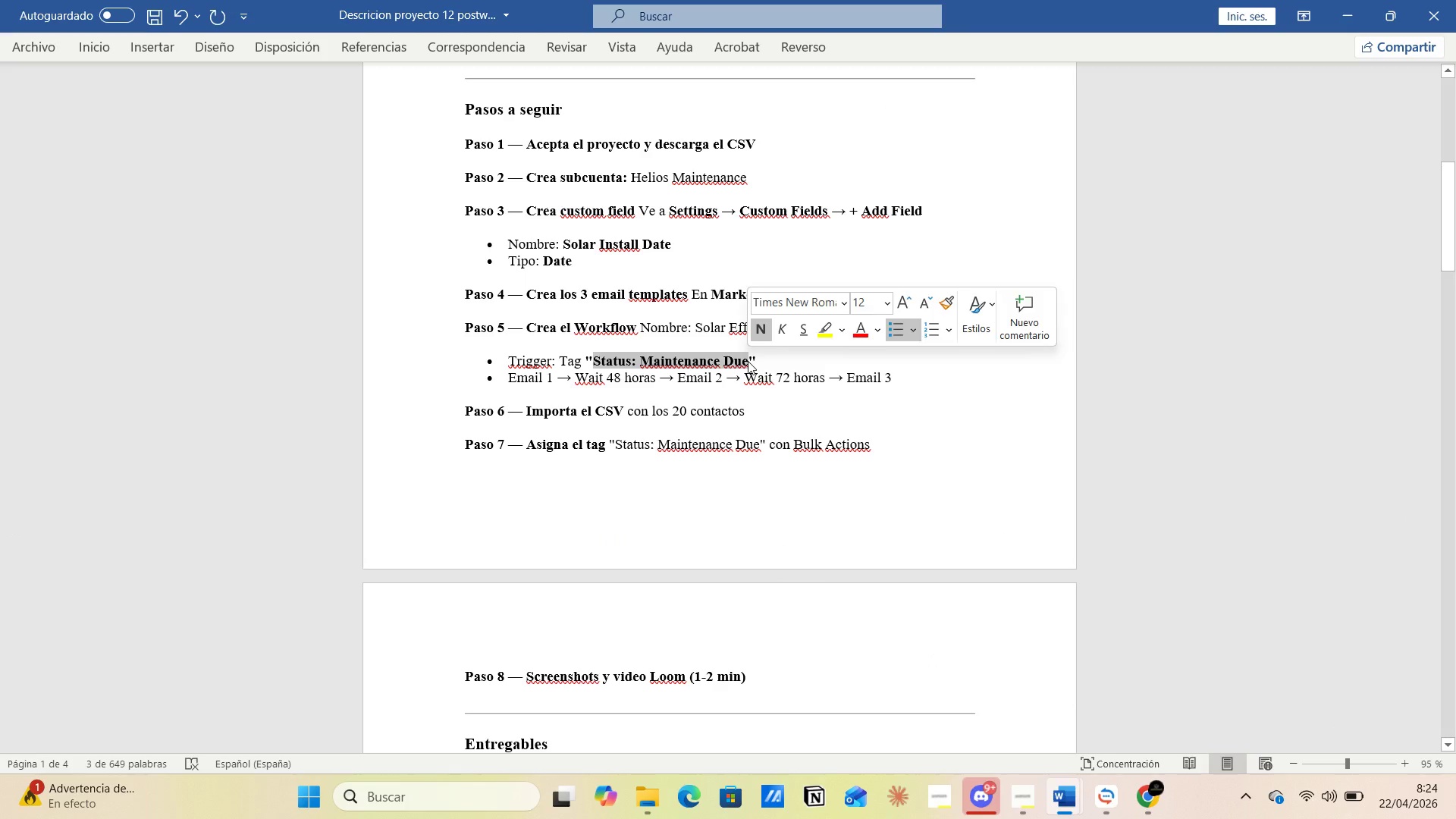 
key(Control+C)
 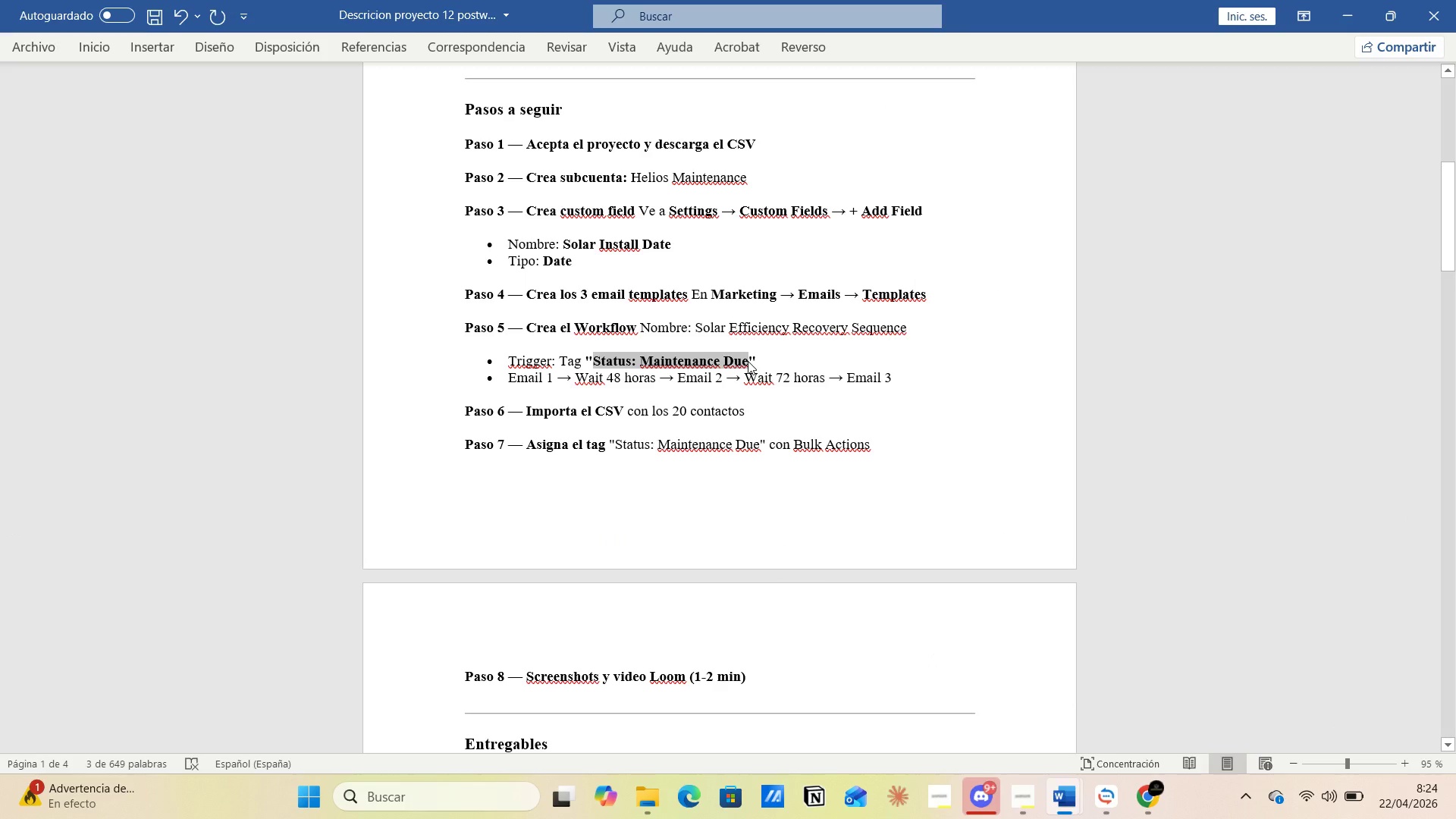 
key(Alt+Tab)
 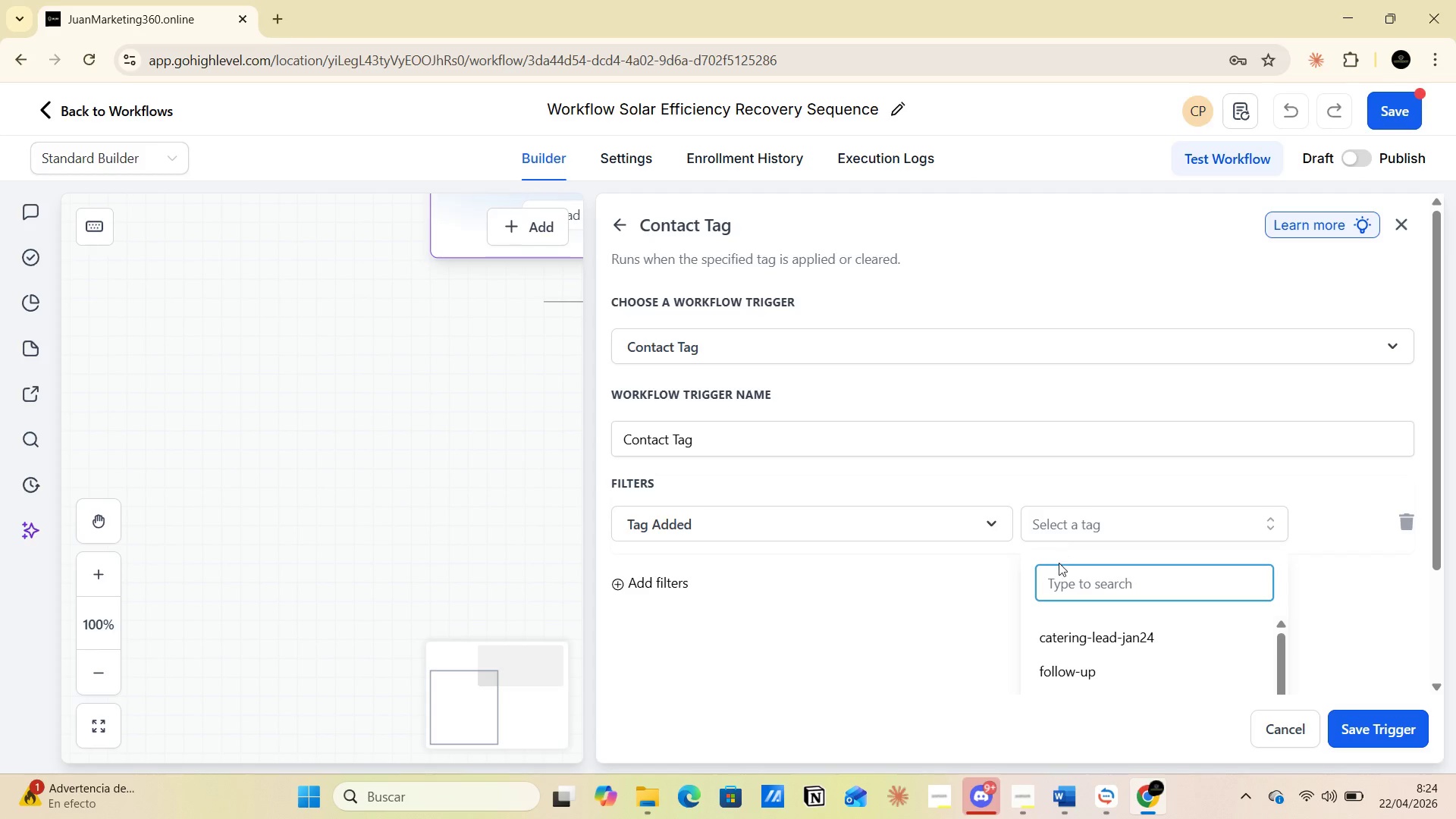 
left_click([1050, 585])
 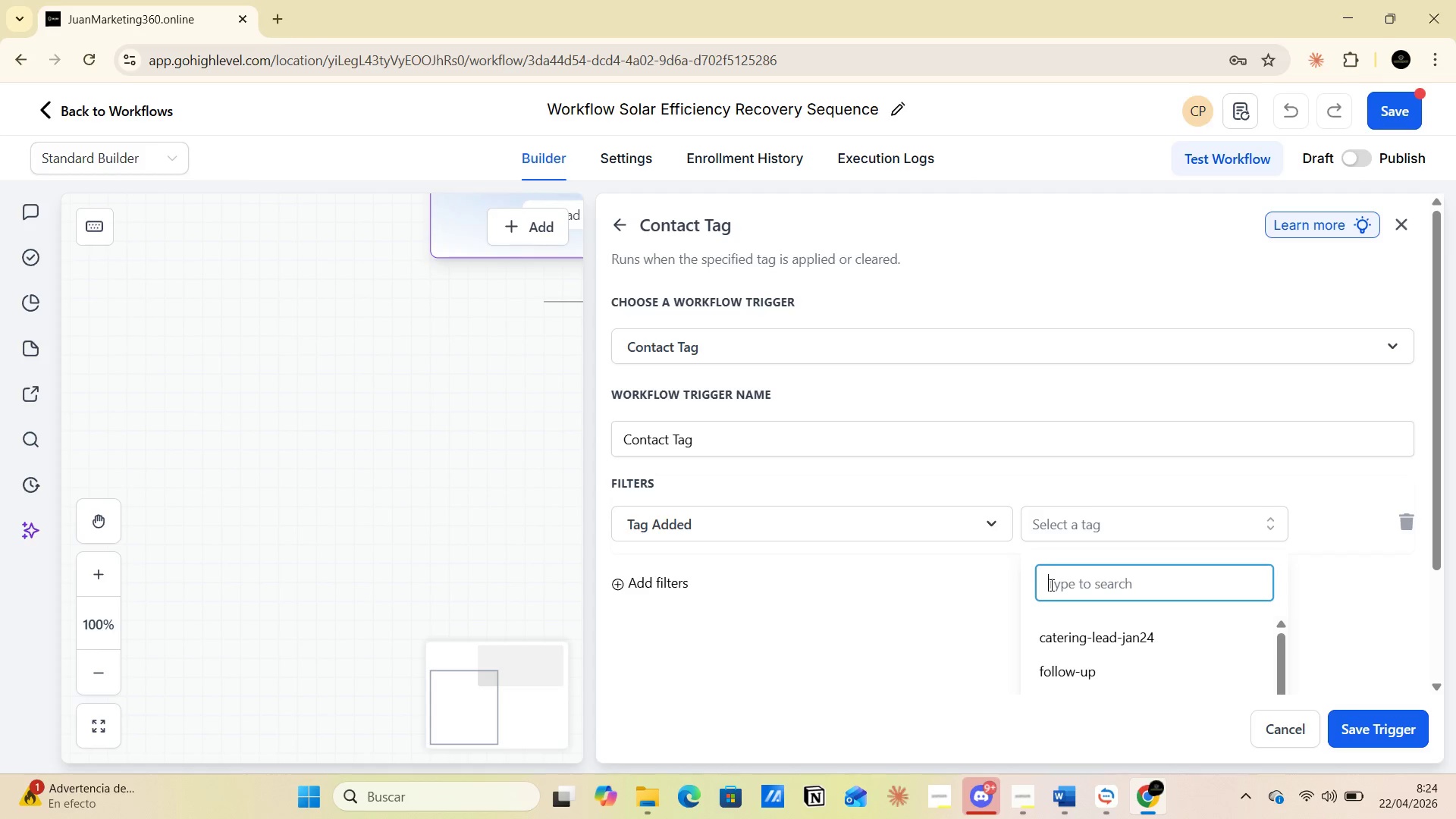 
key(Control+V)
 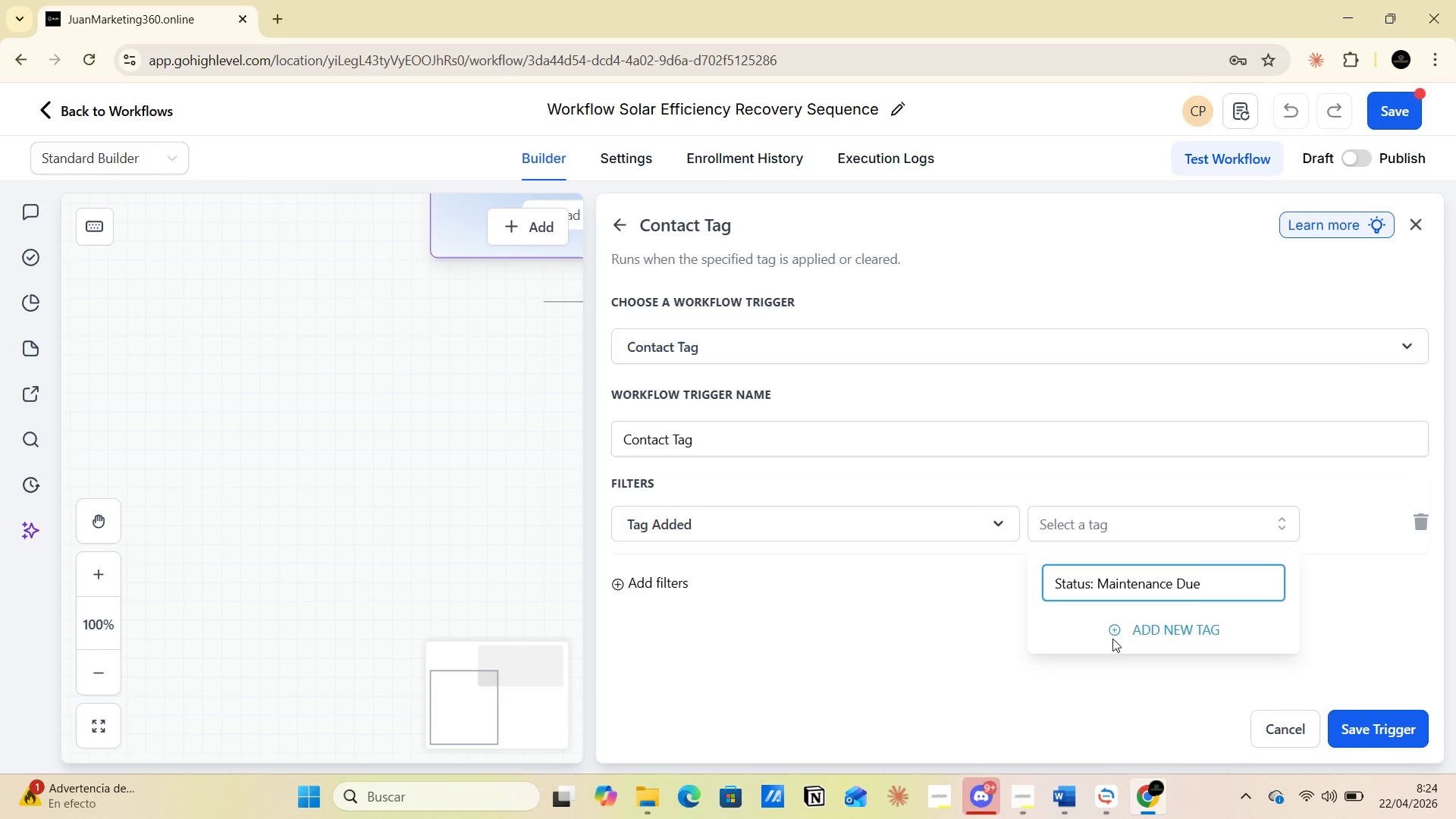 
left_click([1153, 631])
 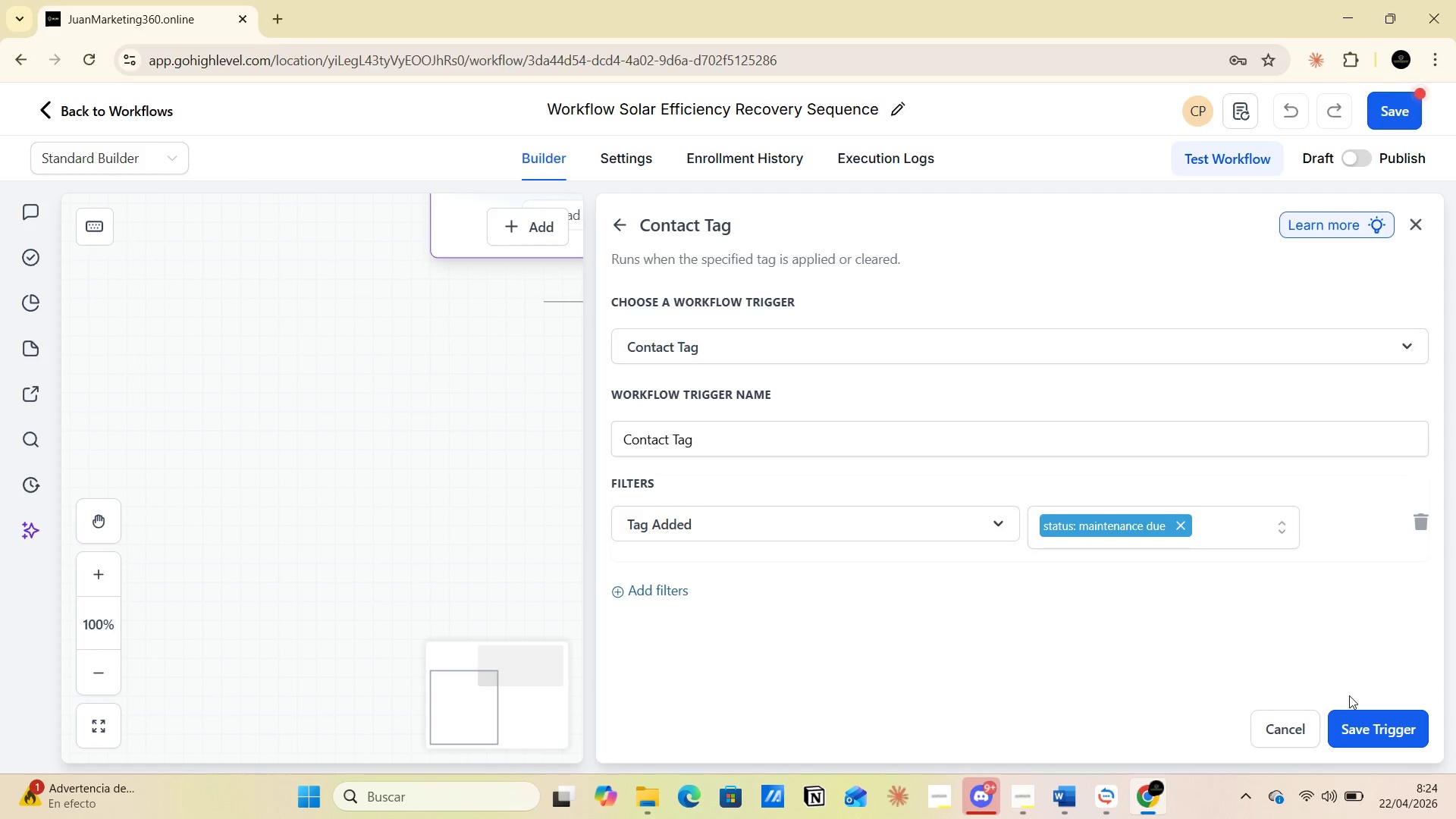 
wait(7.44)
 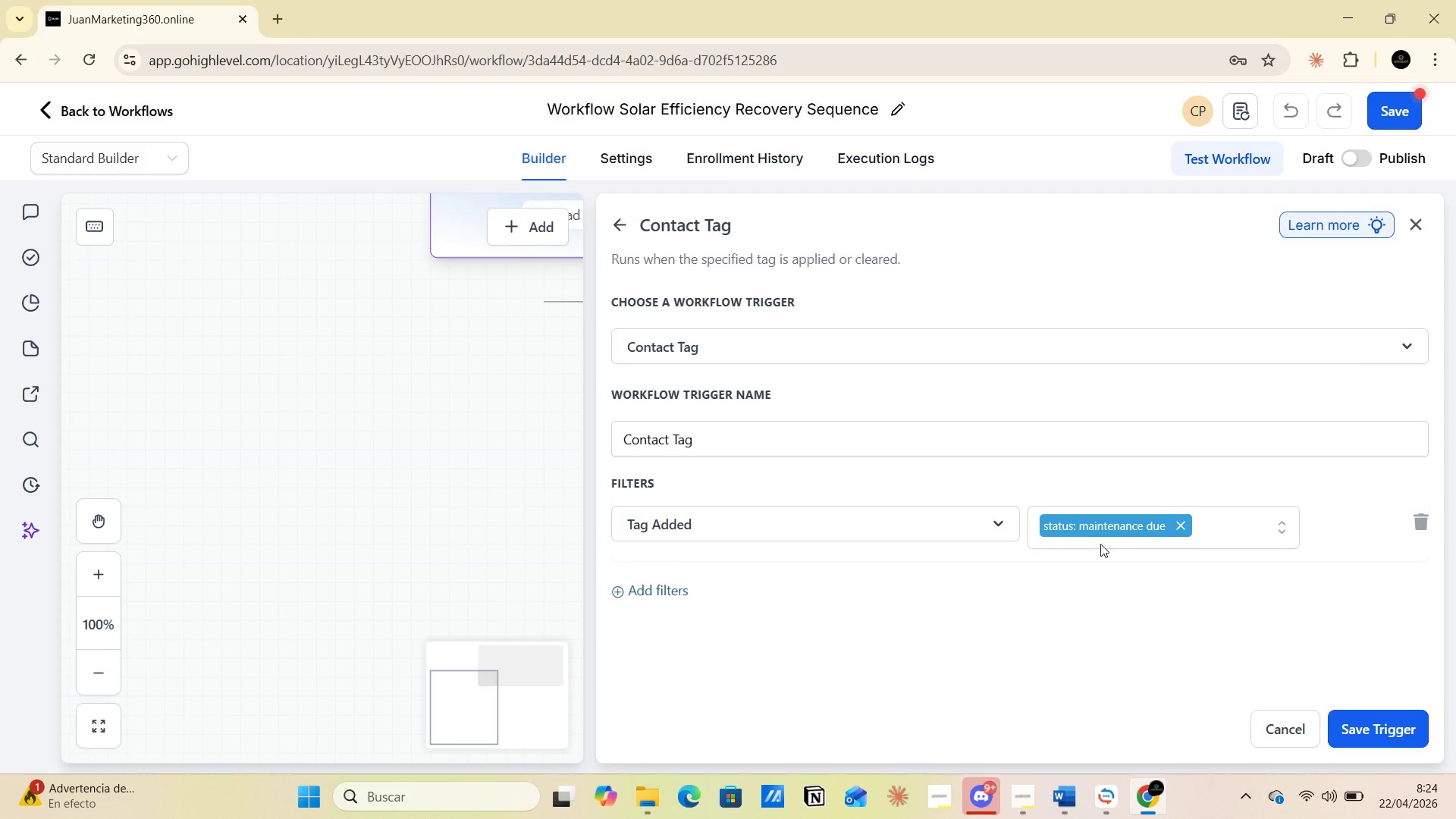 
left_click([1374, 737])
 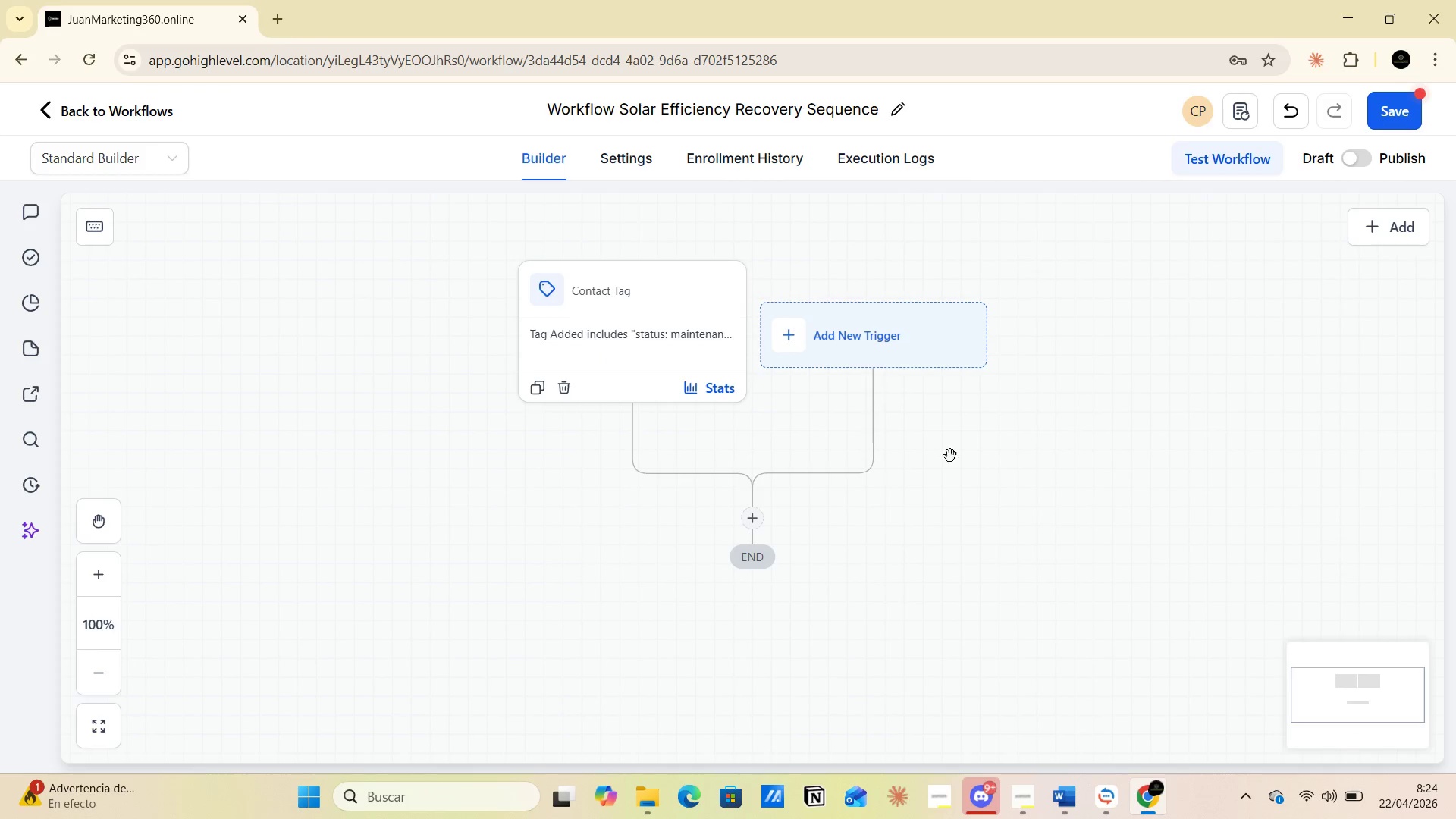 
wait(6.78)
 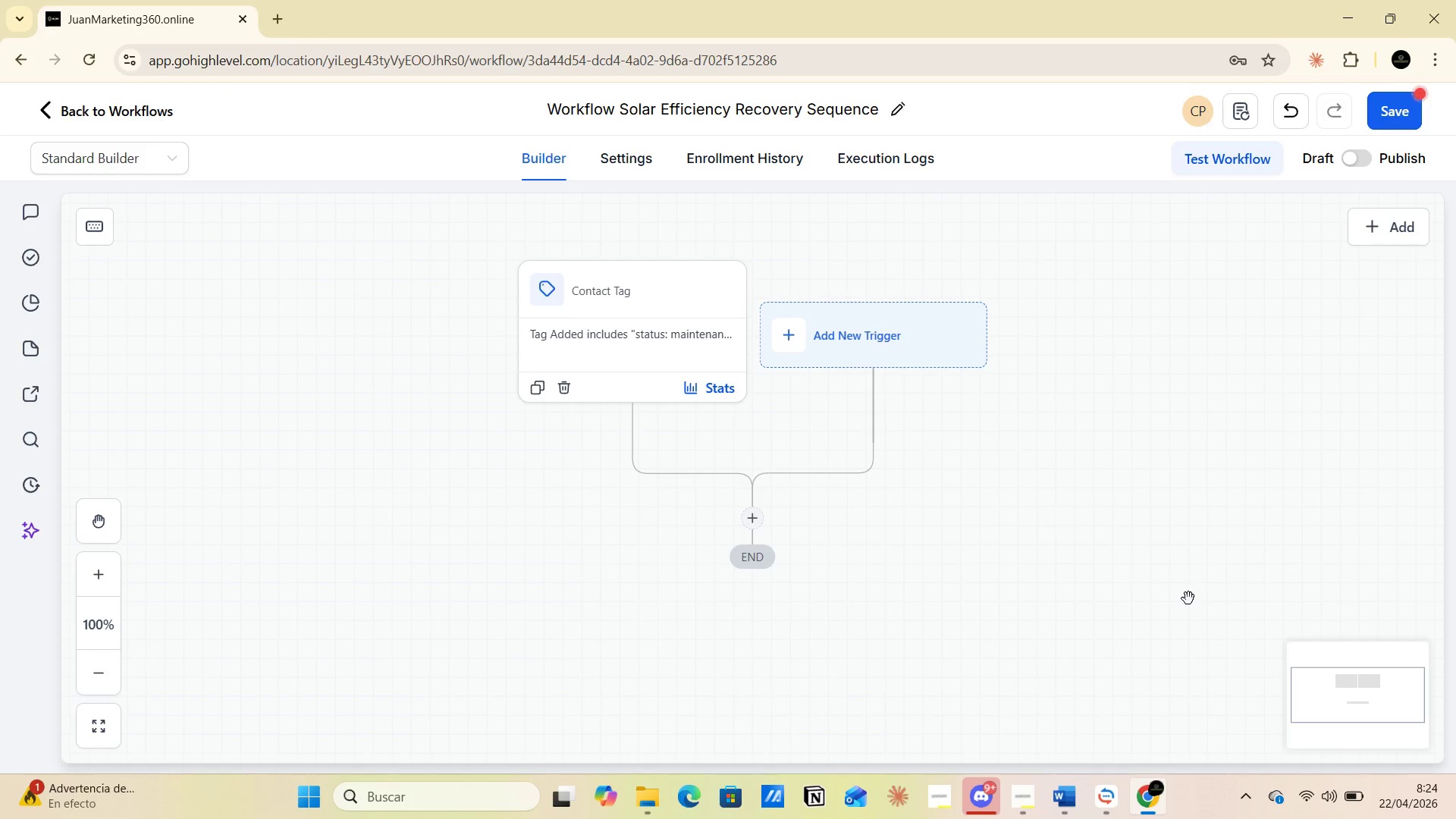 
left_click([1033, 472])
 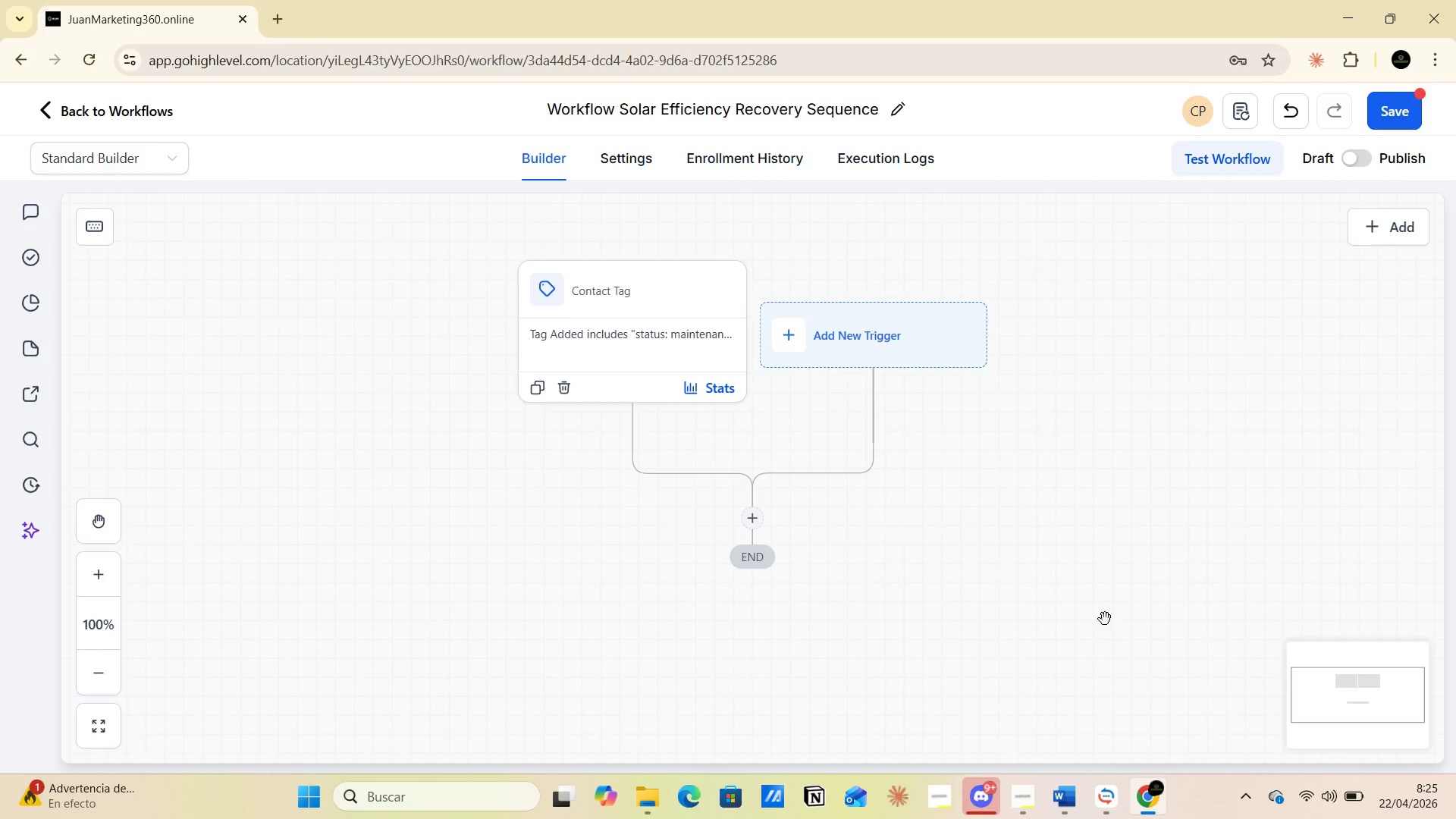 
left_click([1226, 360])
 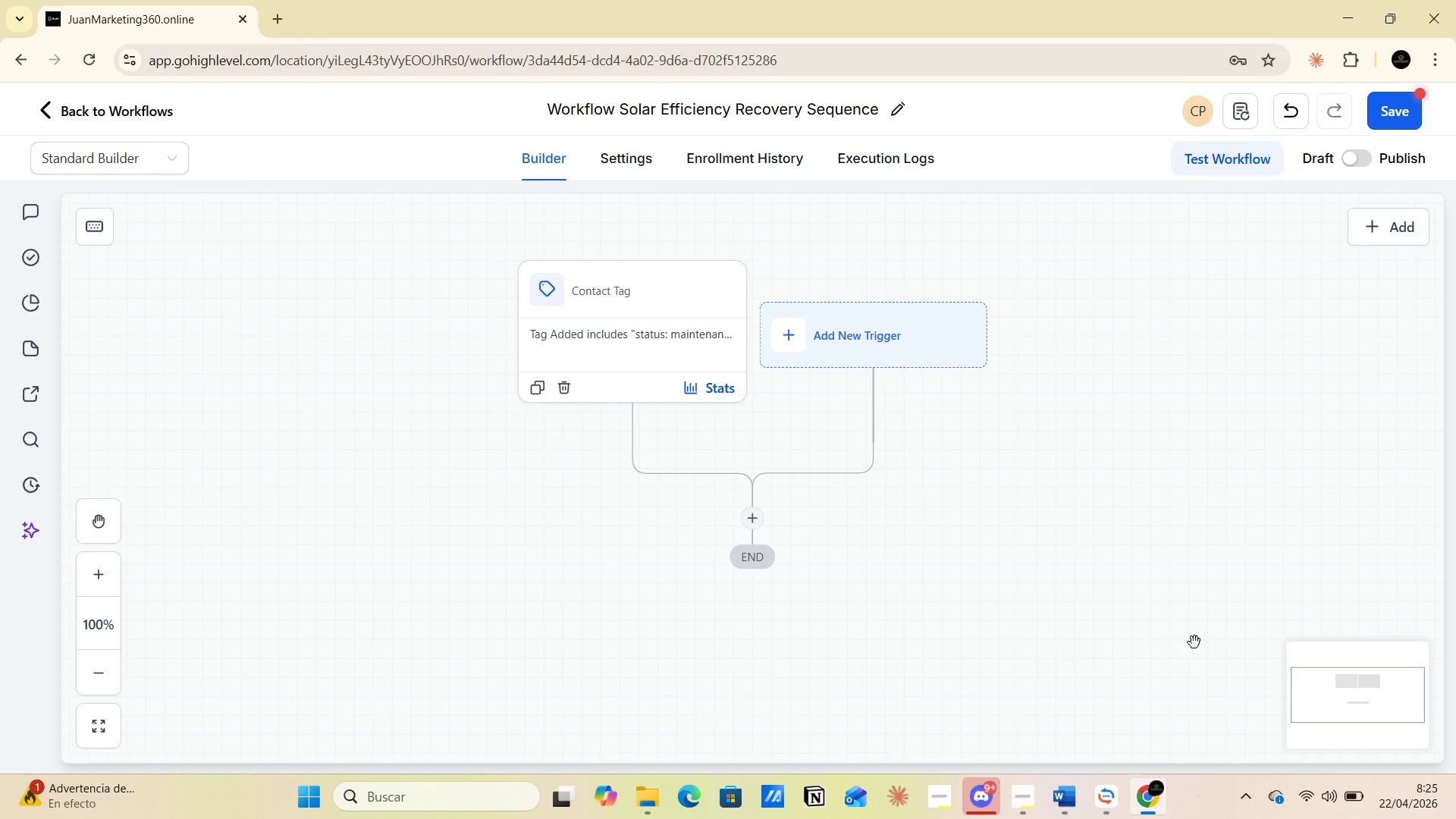 
left_click([1329, 350])
 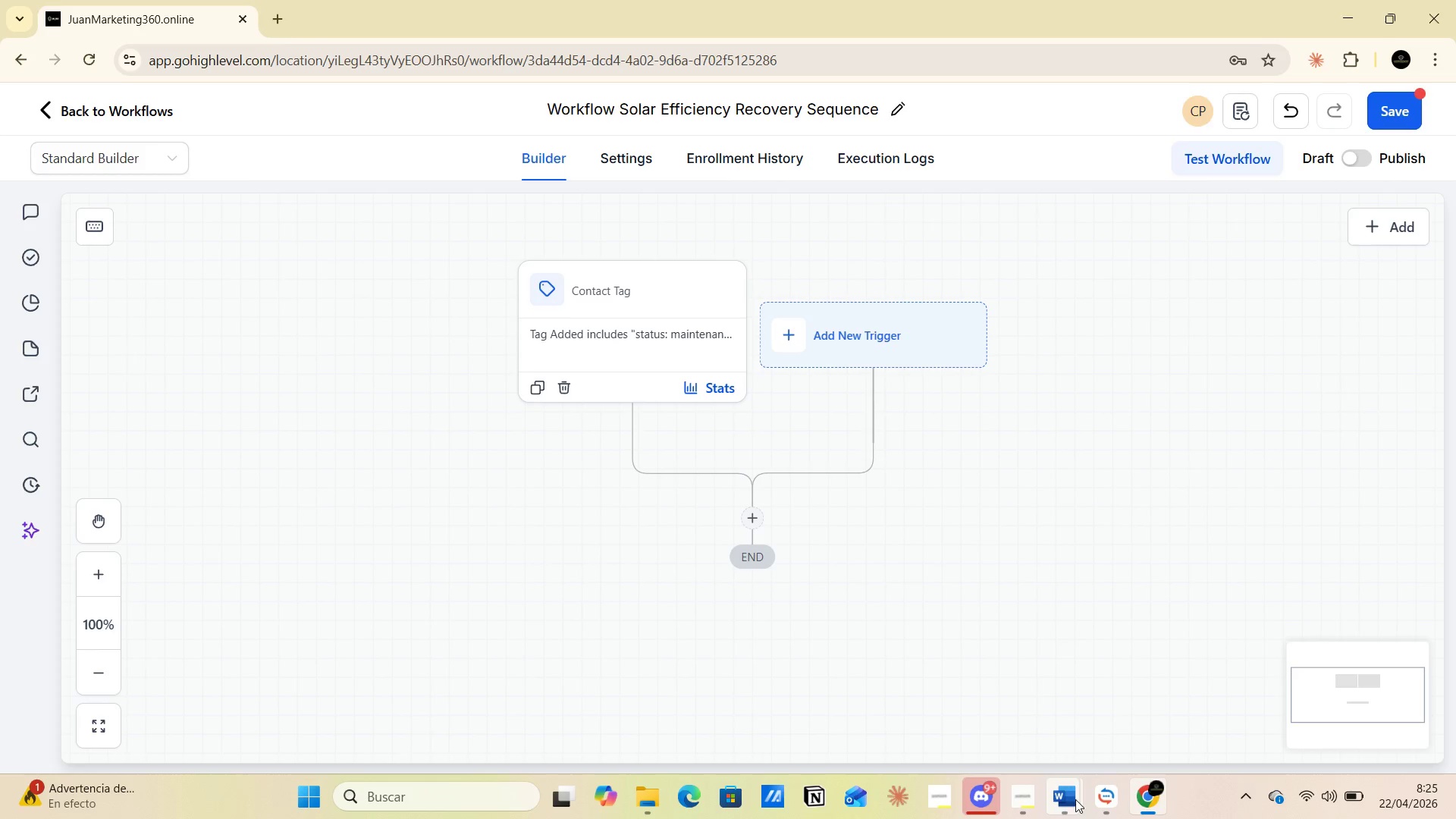 
left_click([939, 682])
 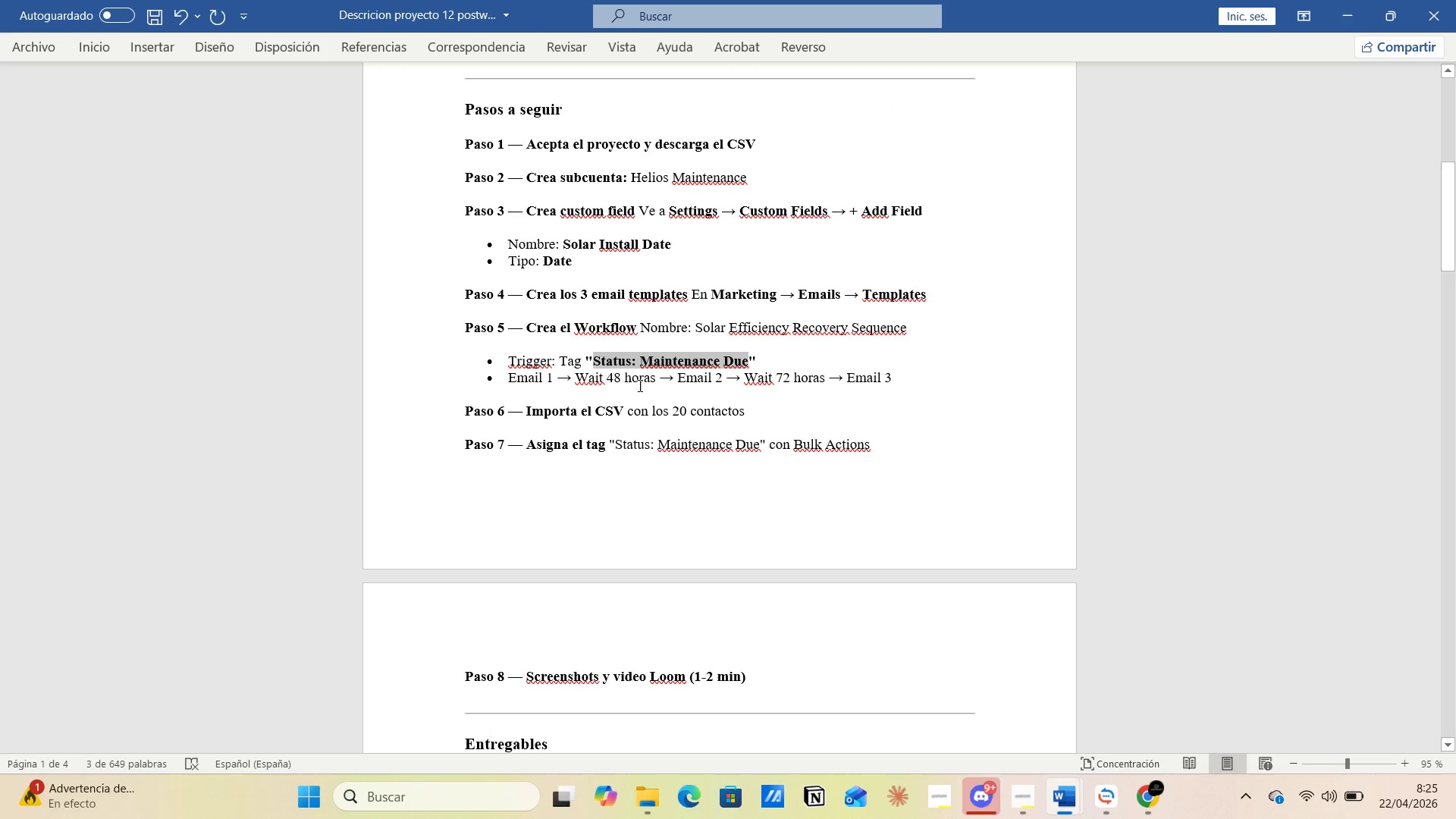 
wait(10.34)
 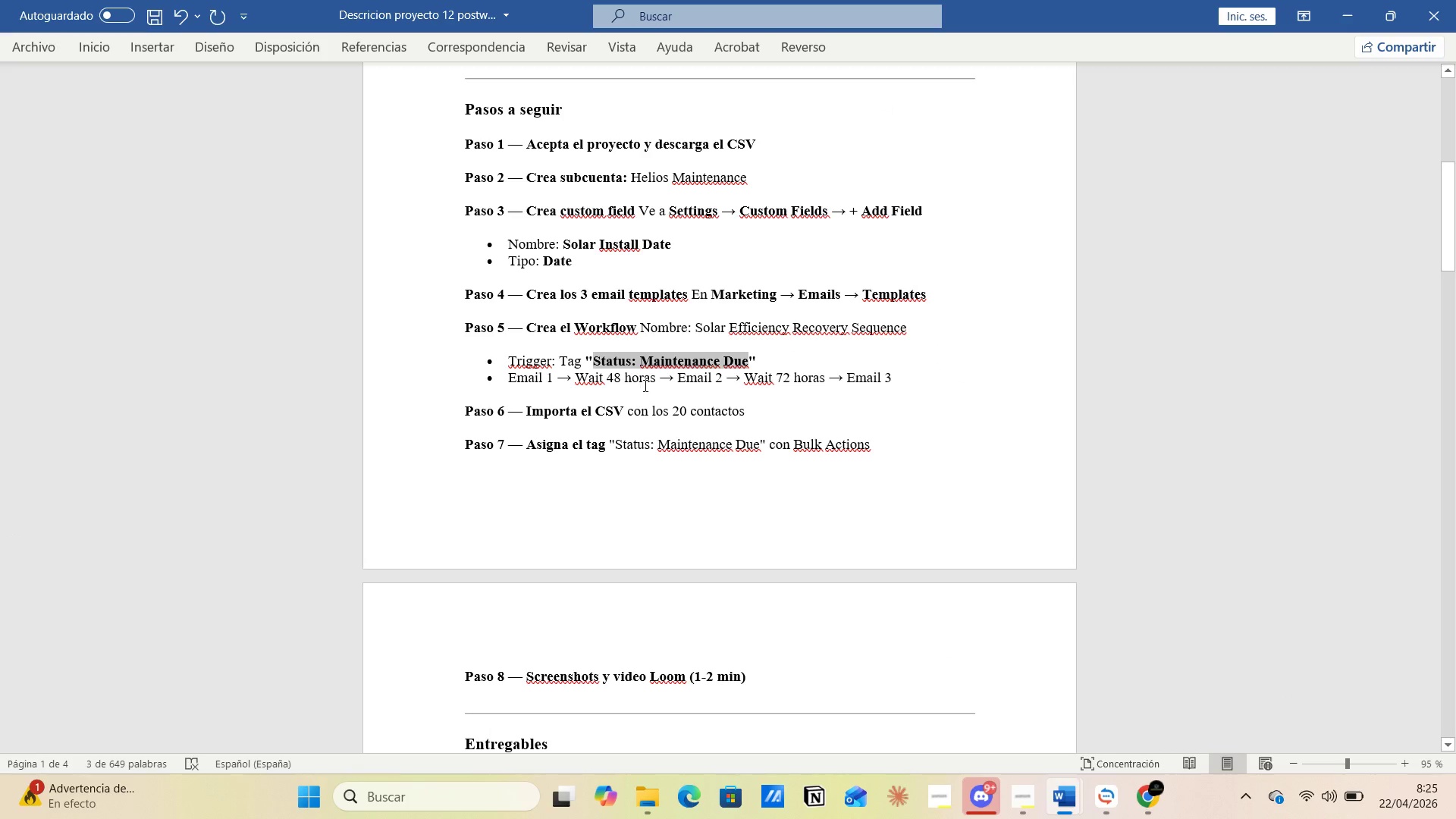 
key(Alt+Tab)
 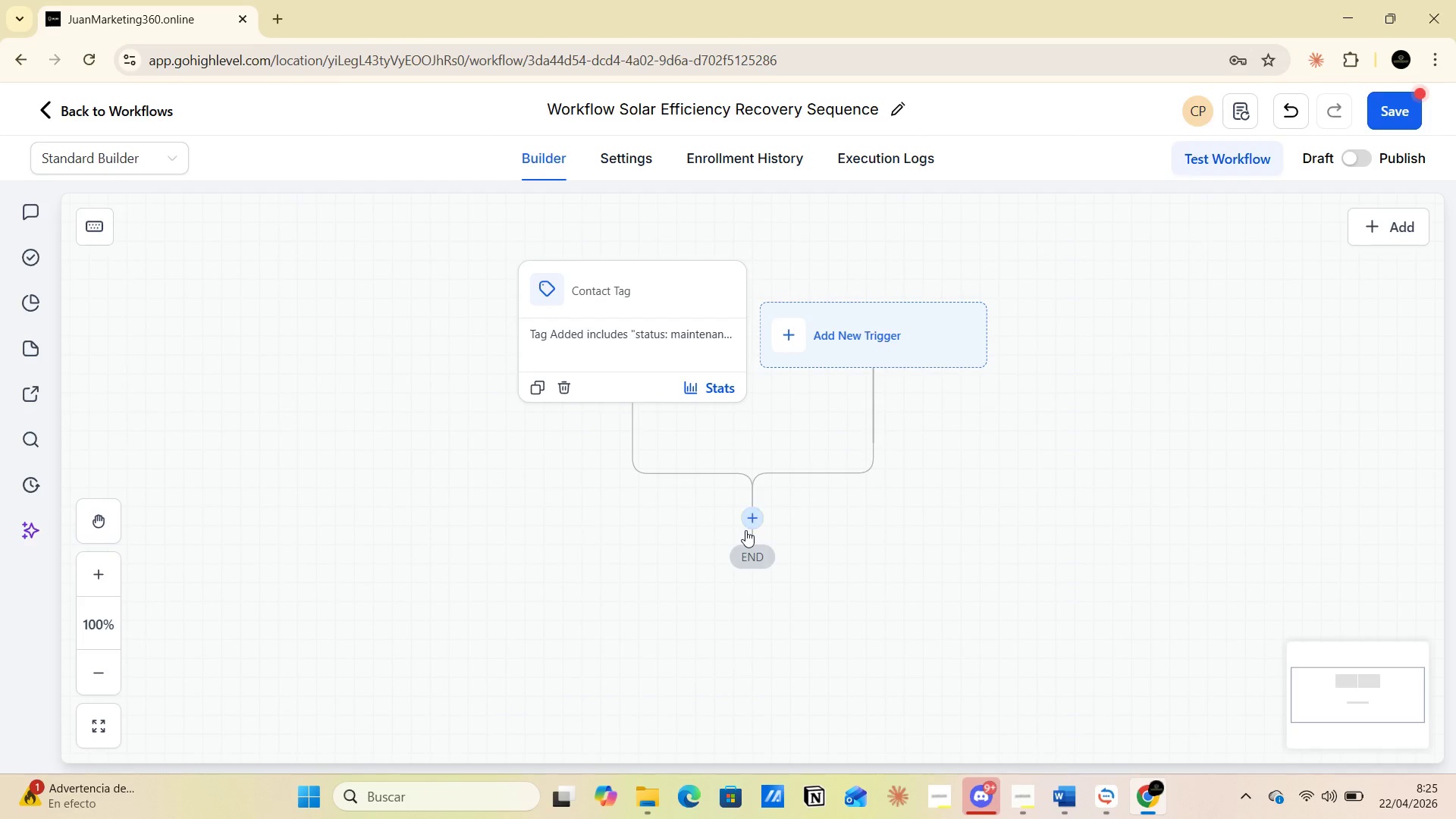 
left_click([748, 523])
 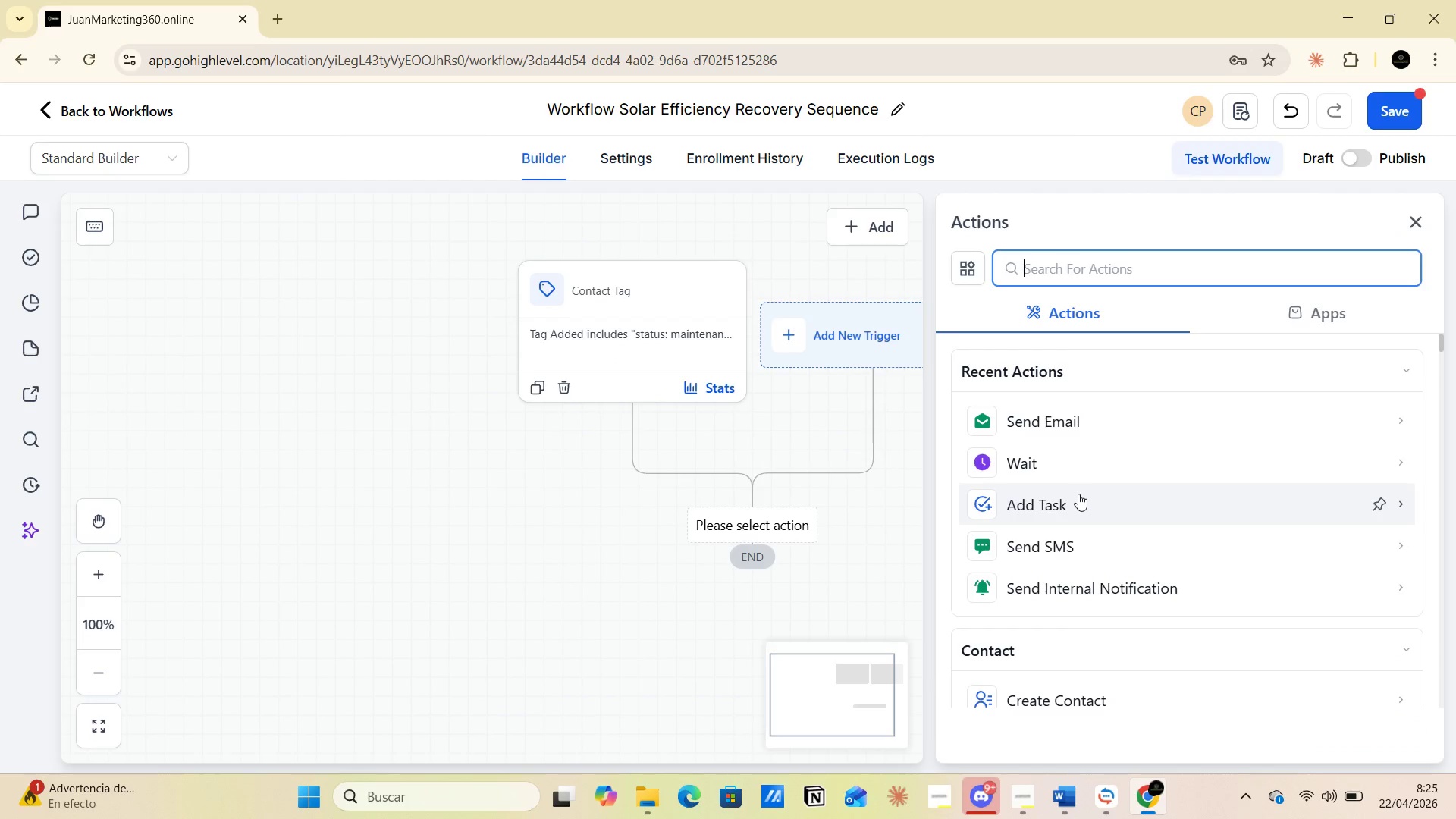 
left_click([1043, 428])
 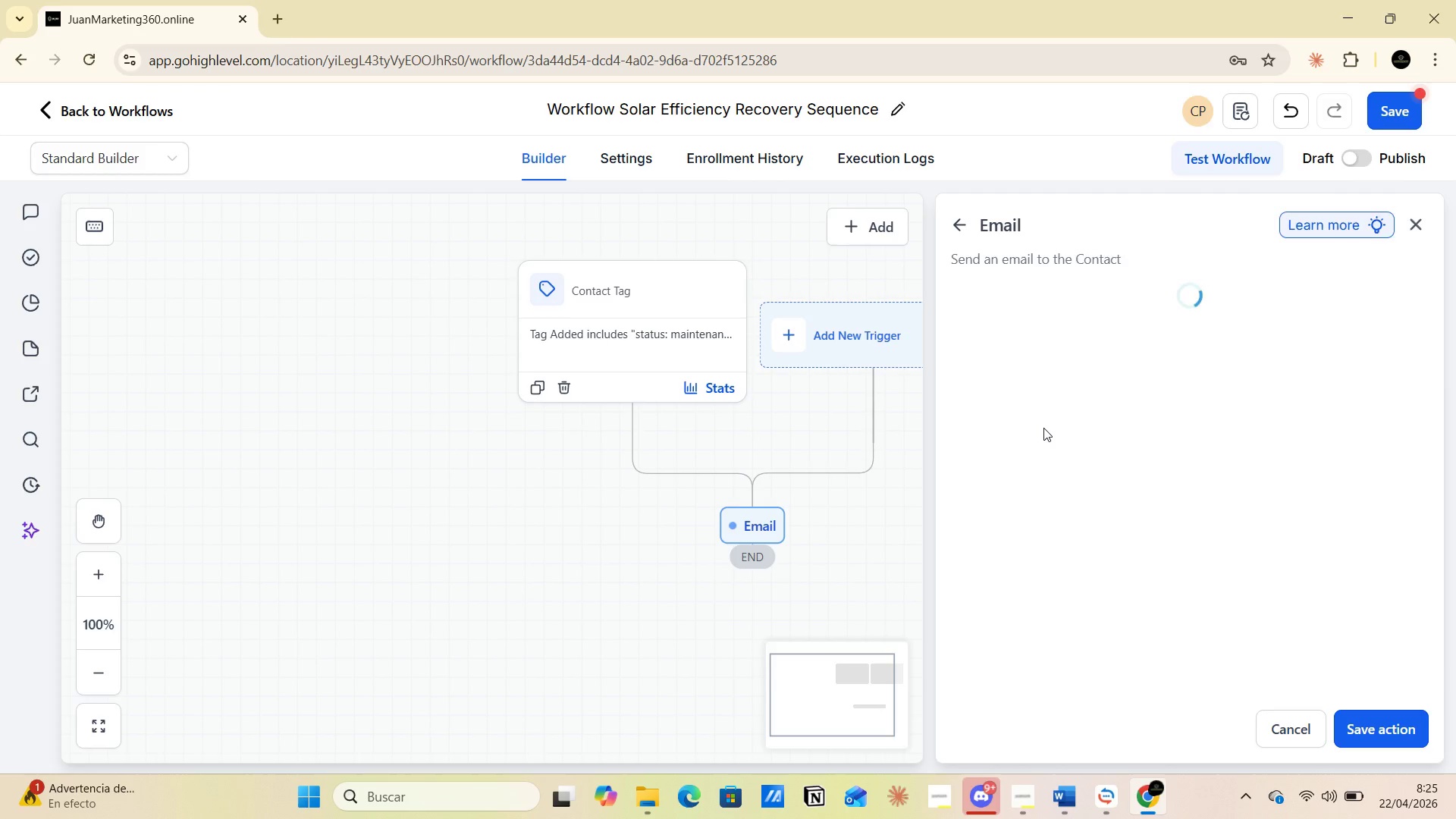 
left_click([1025, 388])
 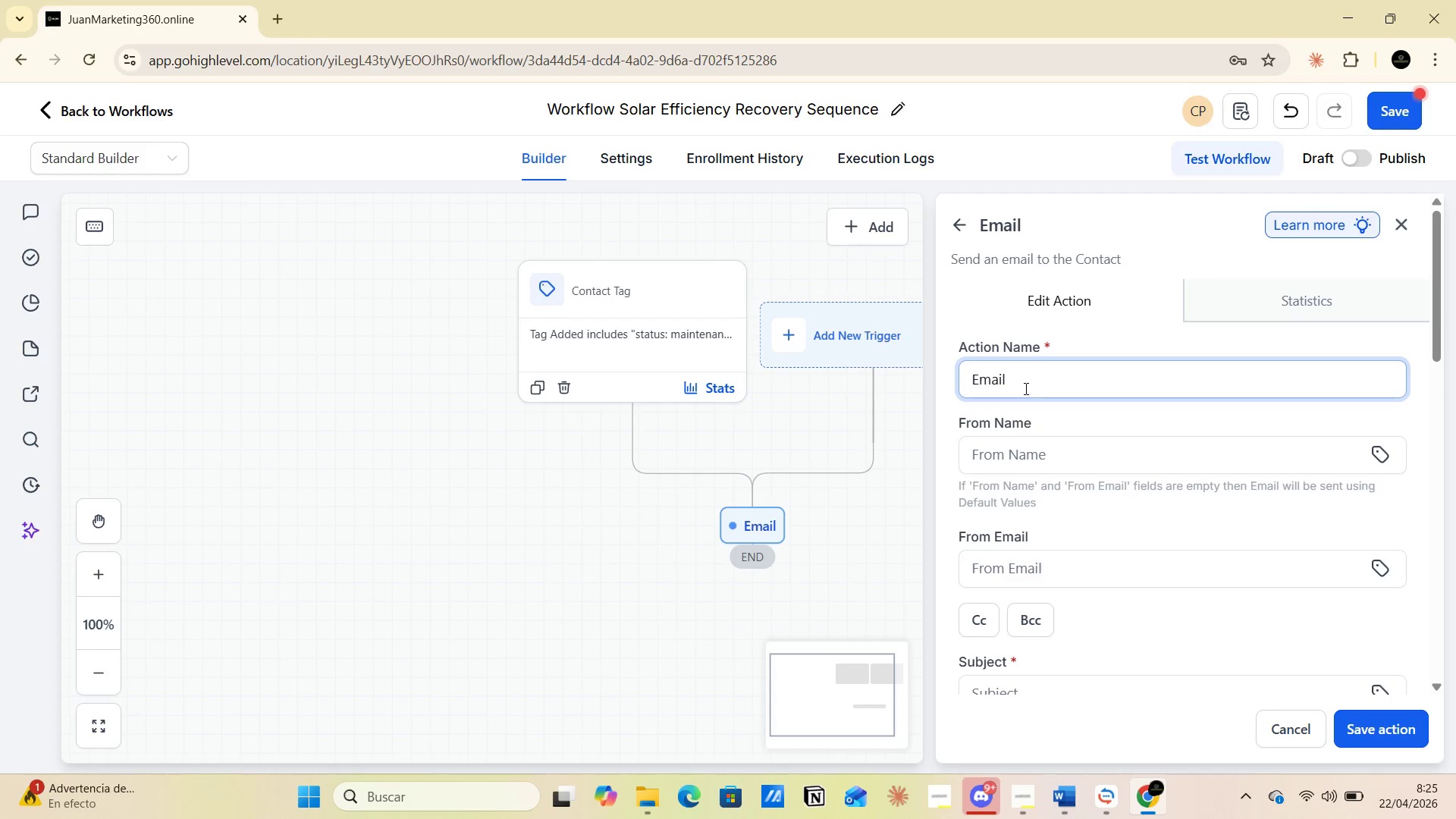 
key(Space)
 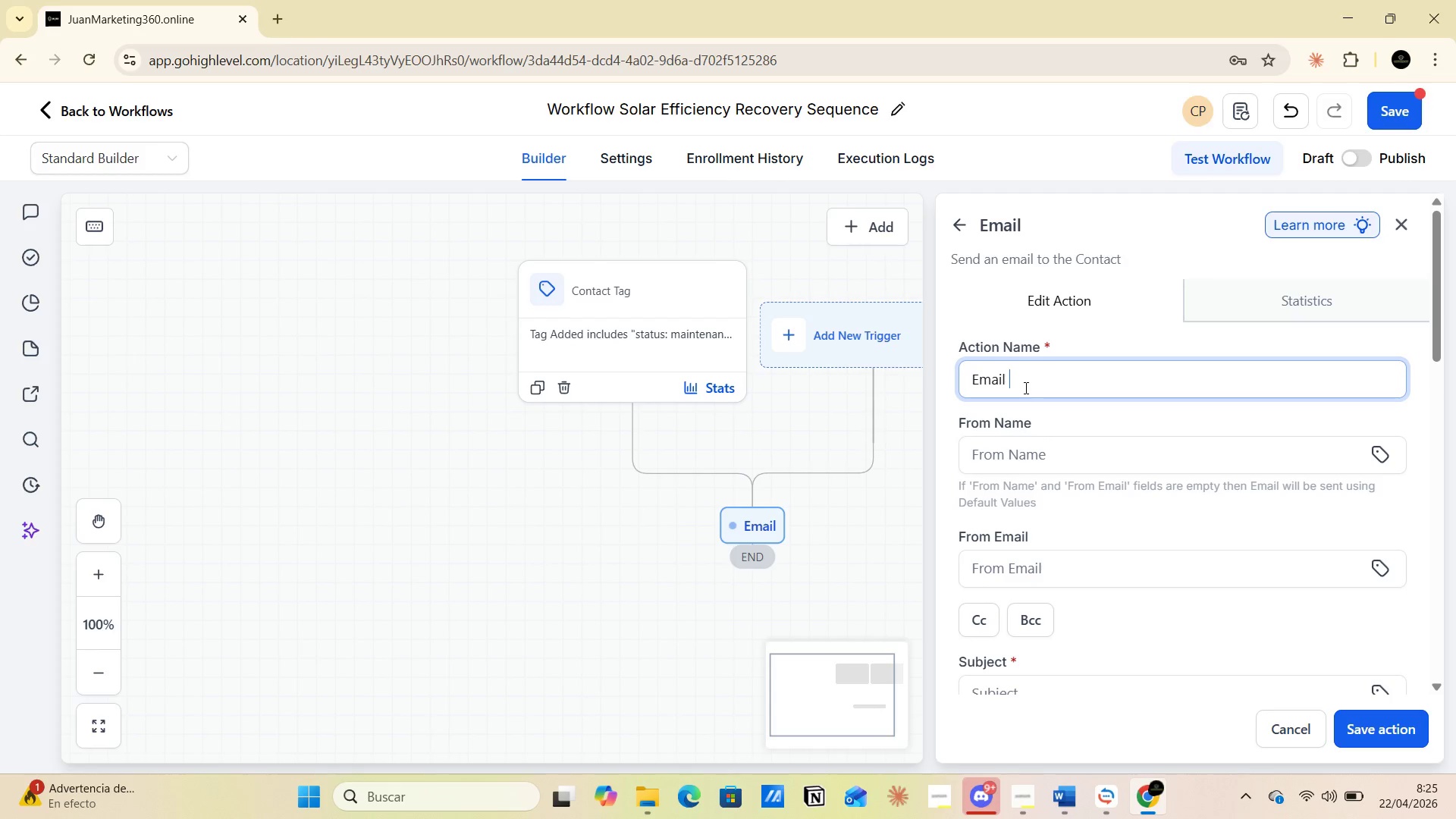 
key(1)
 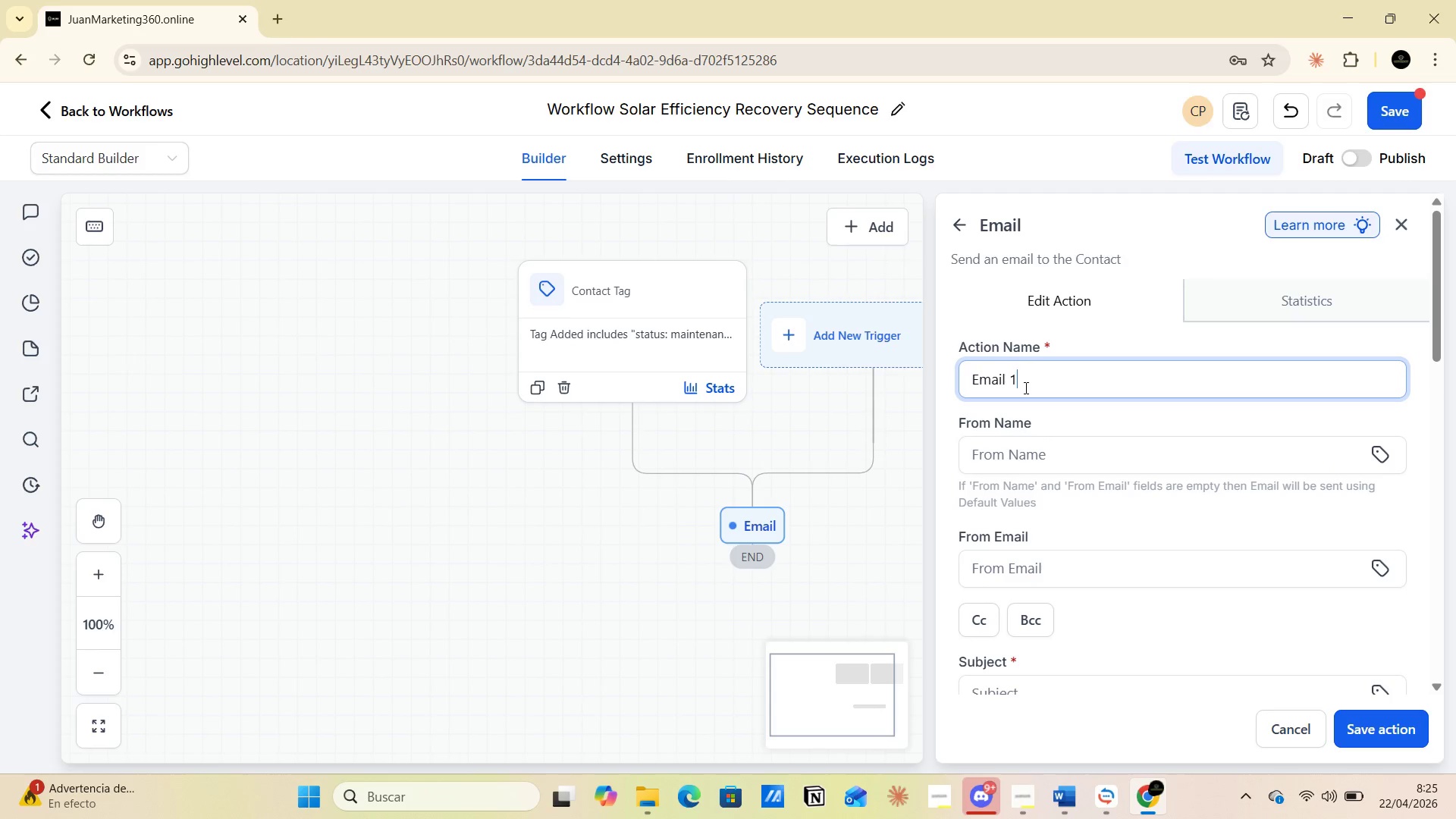 
key(Space)
 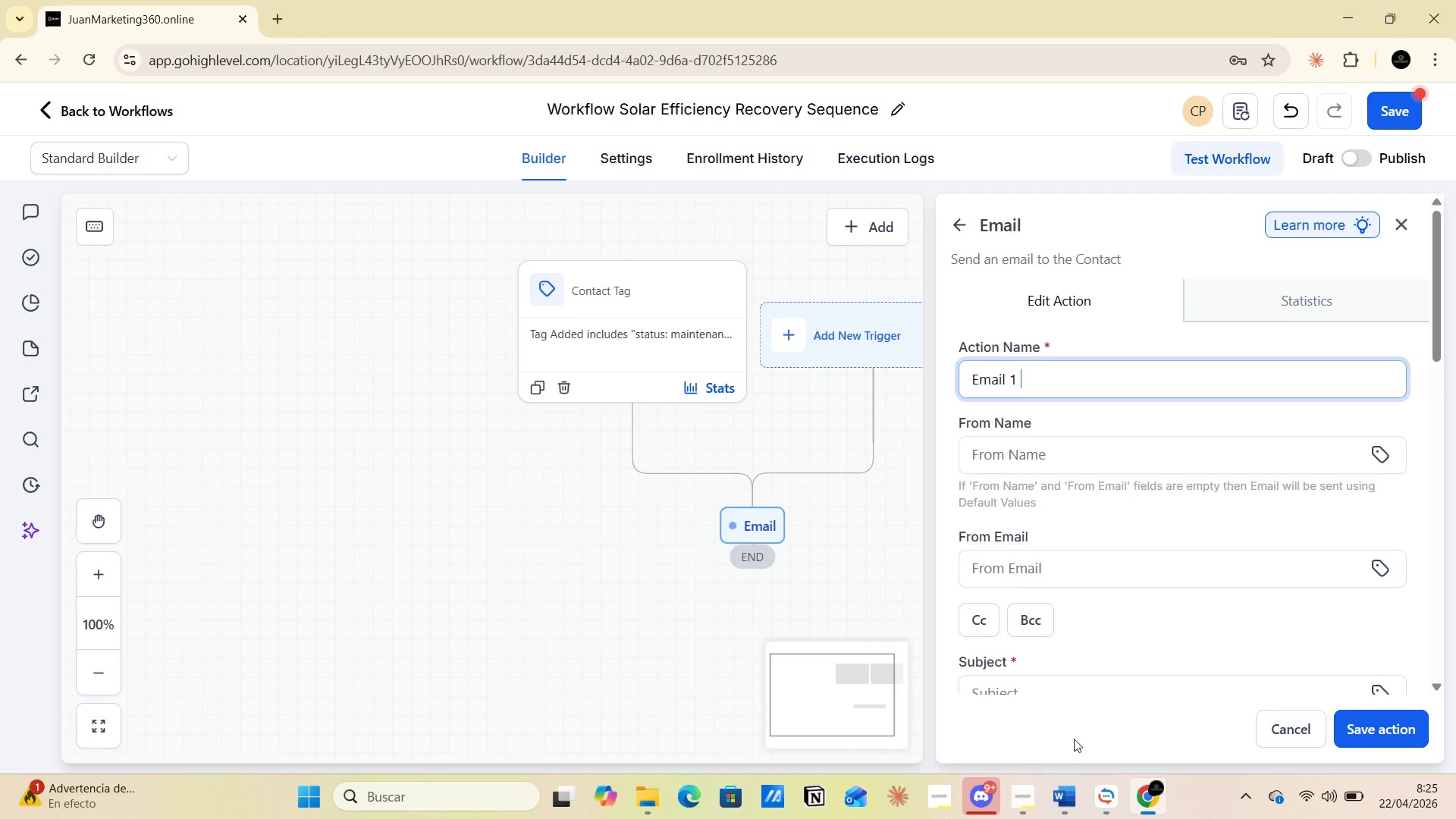 
left_click([1063, 790])
 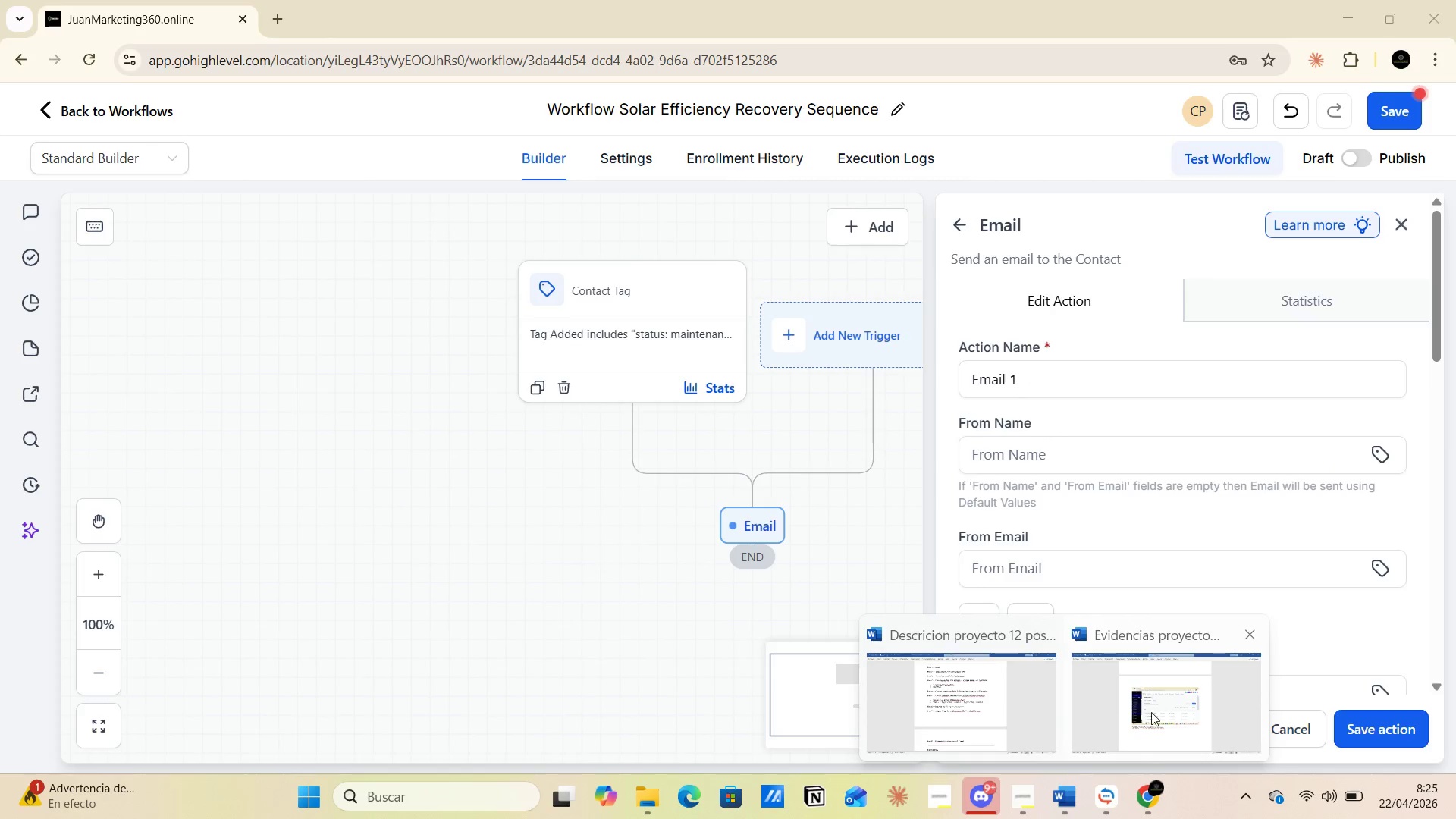 
left_click([1153, 708])
 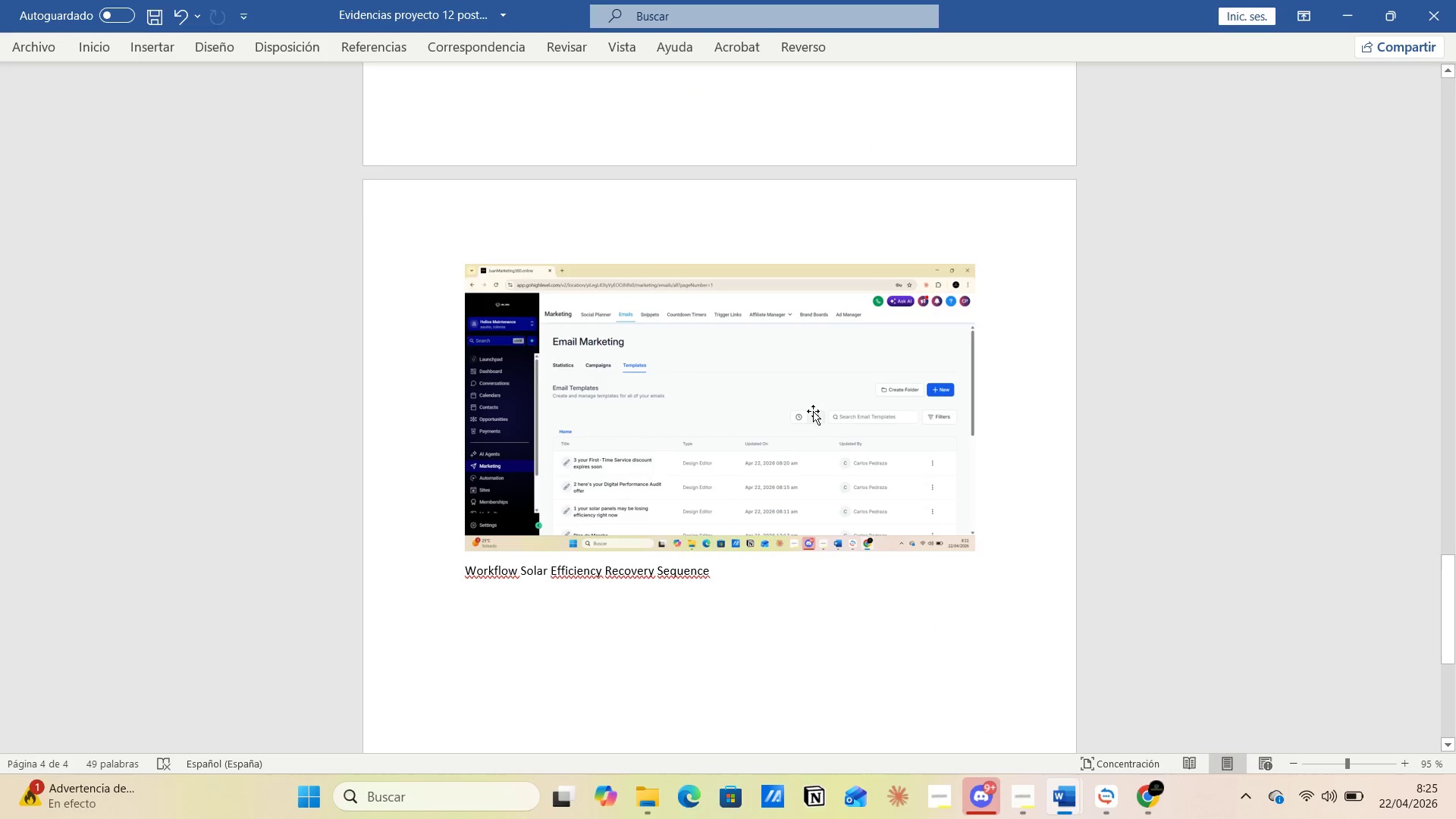 
scroll: coordinate [811, 410], scroll_direction: up, amount: 28.0
 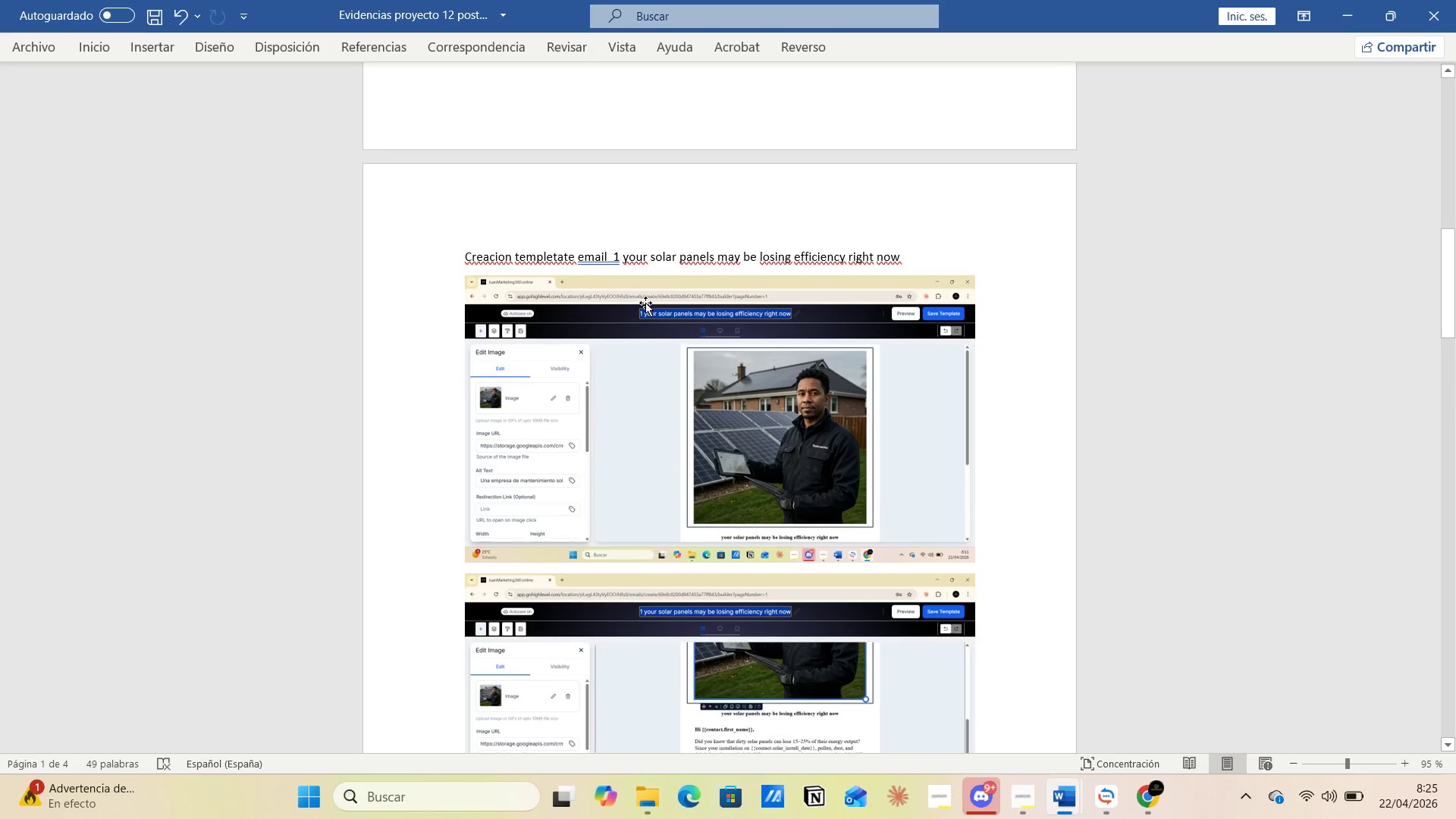 
left_click([624, 263])
 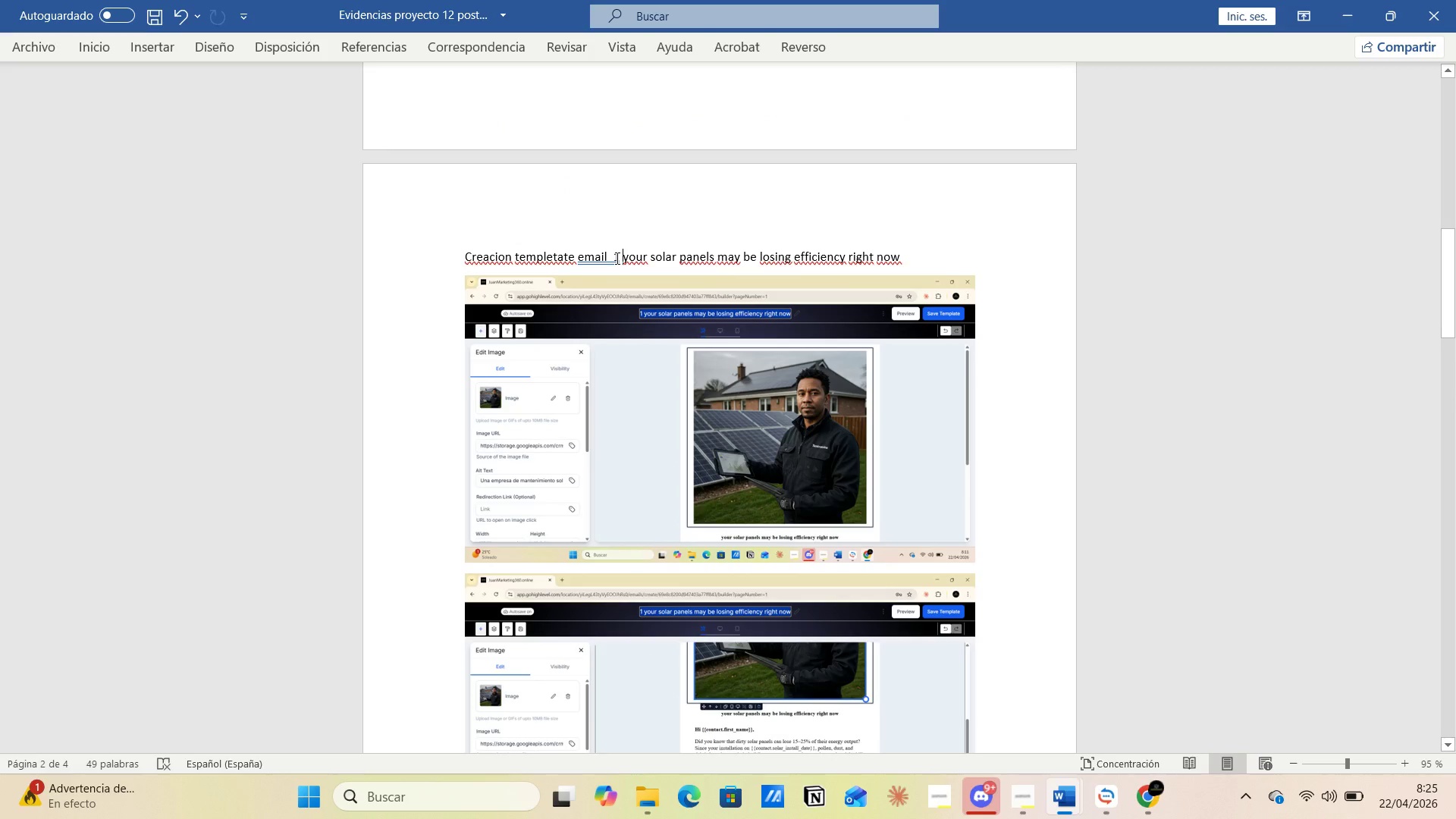 
left_click_drag(start_coordinate=[619, 258], to_coordinate=[904, 253])
 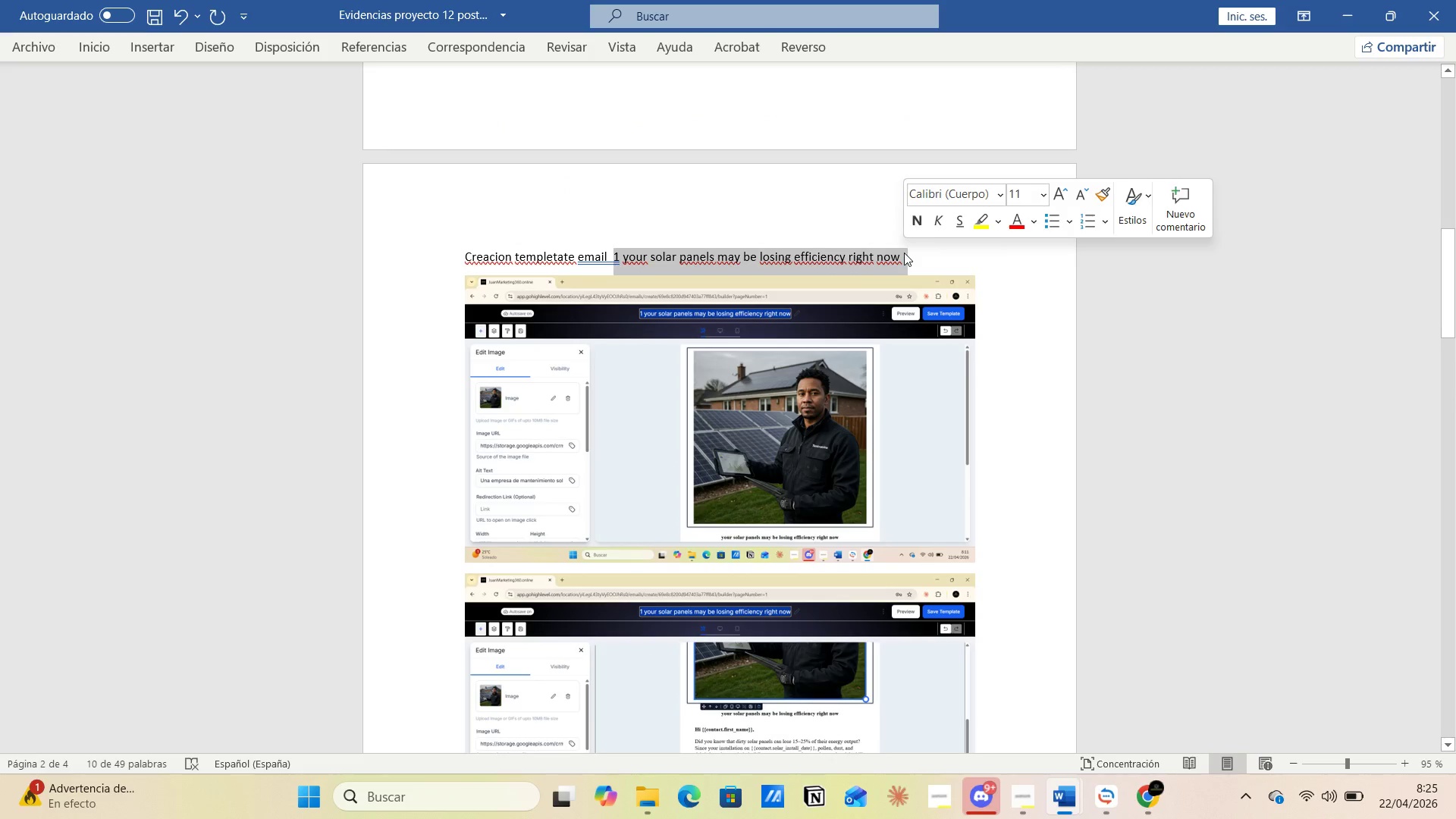 
key(Control+C)
 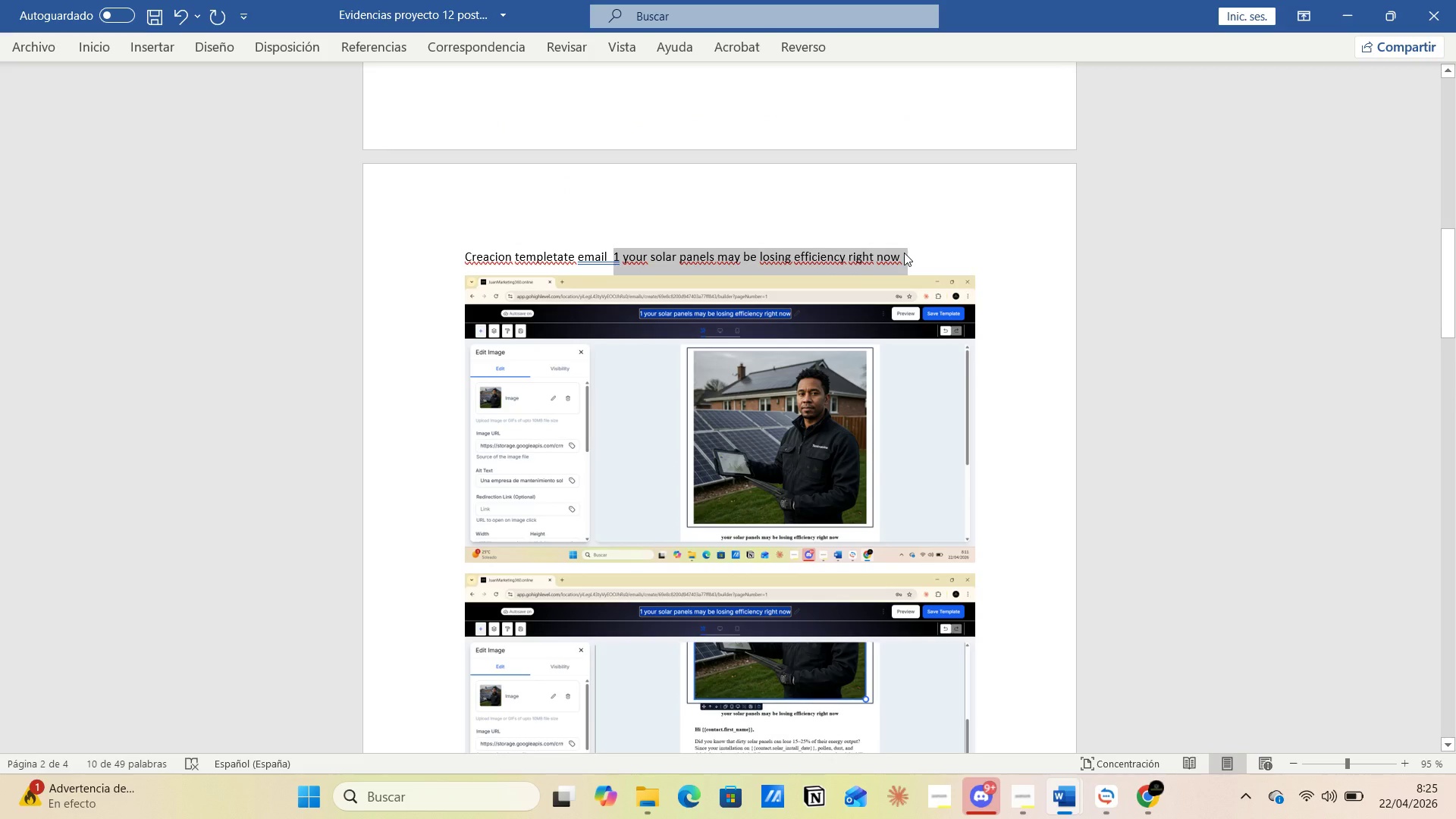 
key(Alt+Tab)
 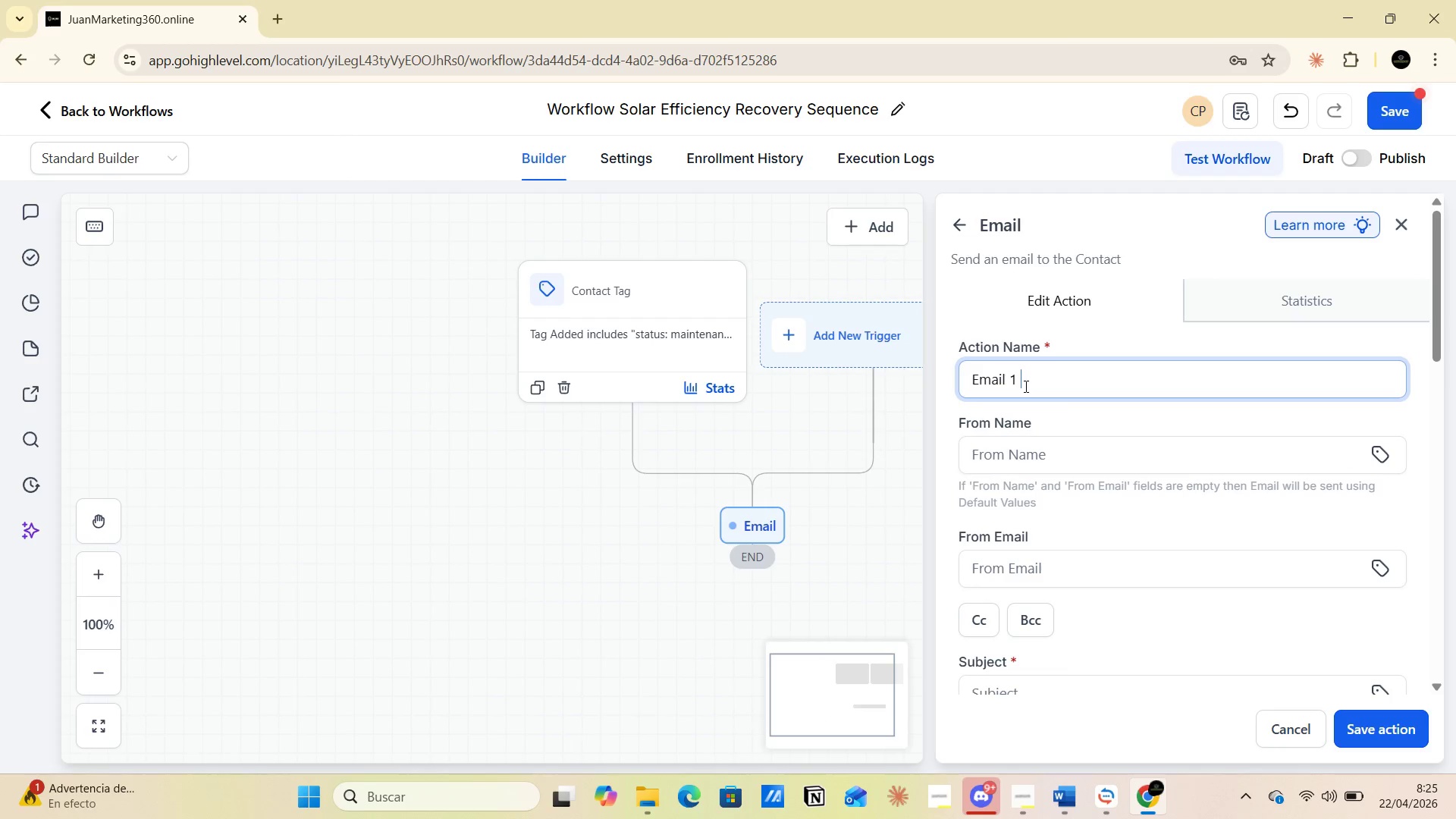 
key(Control+V)
 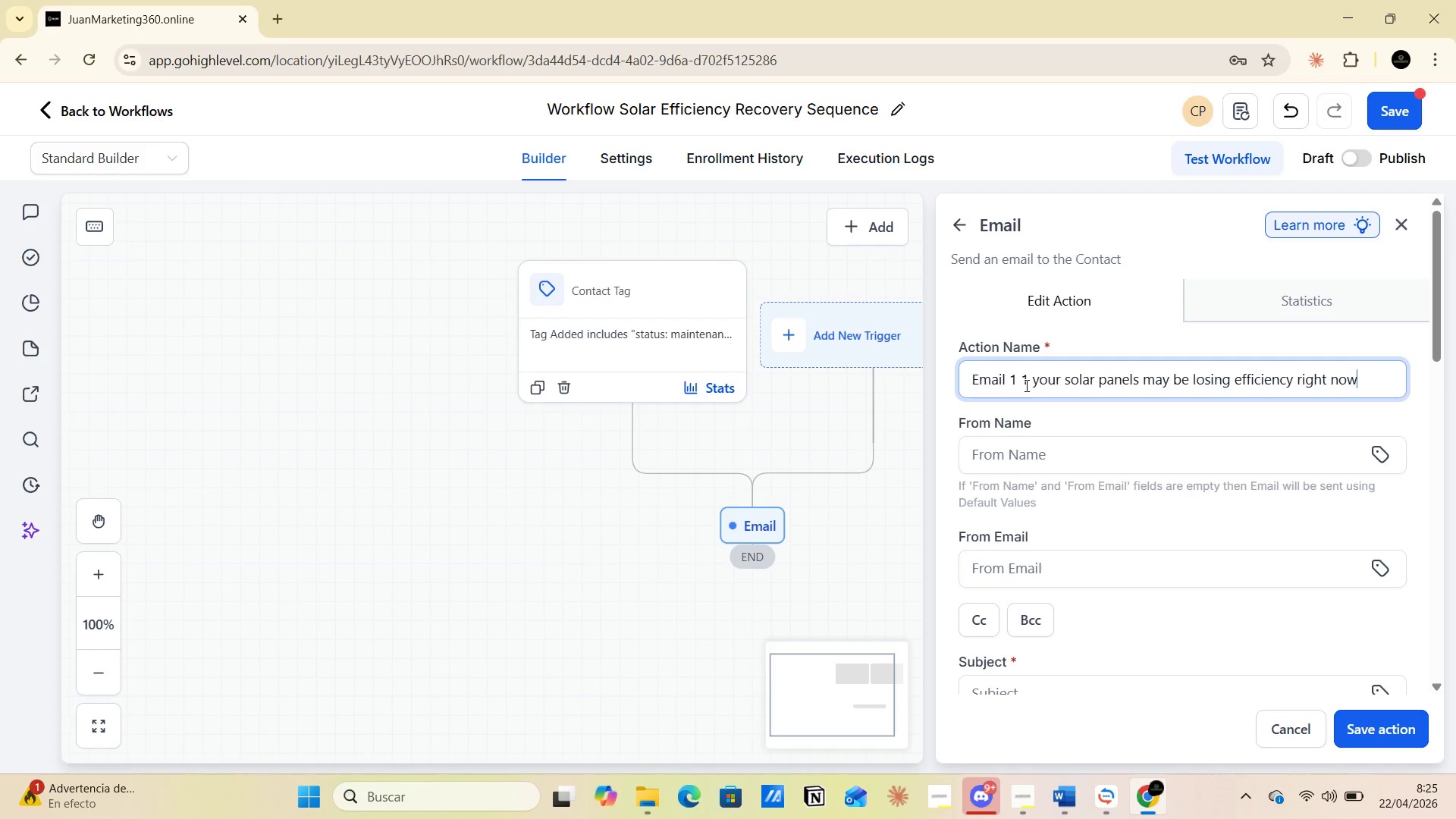 
left_click([1025, 385])
 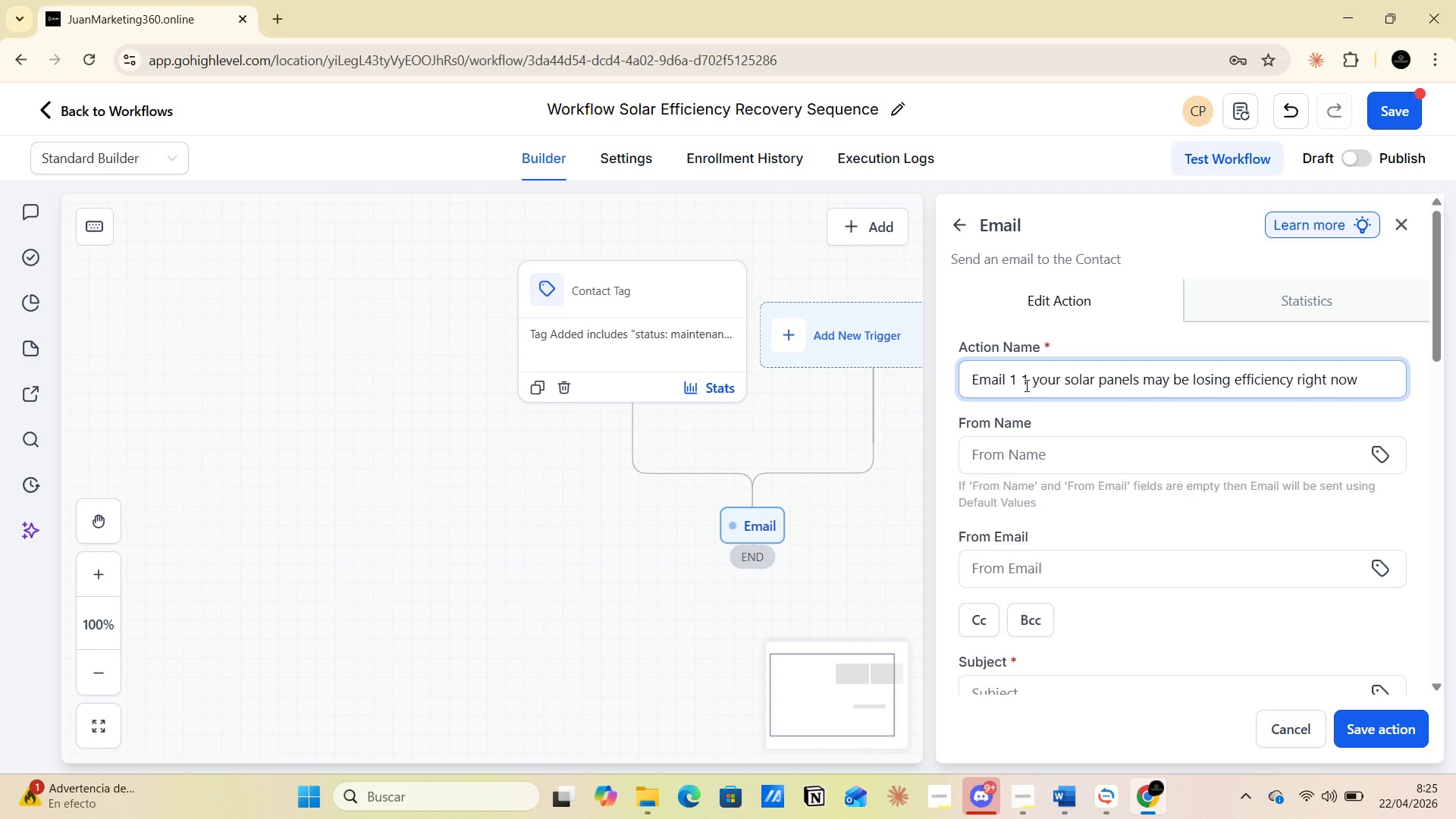 
key(Backspace)
 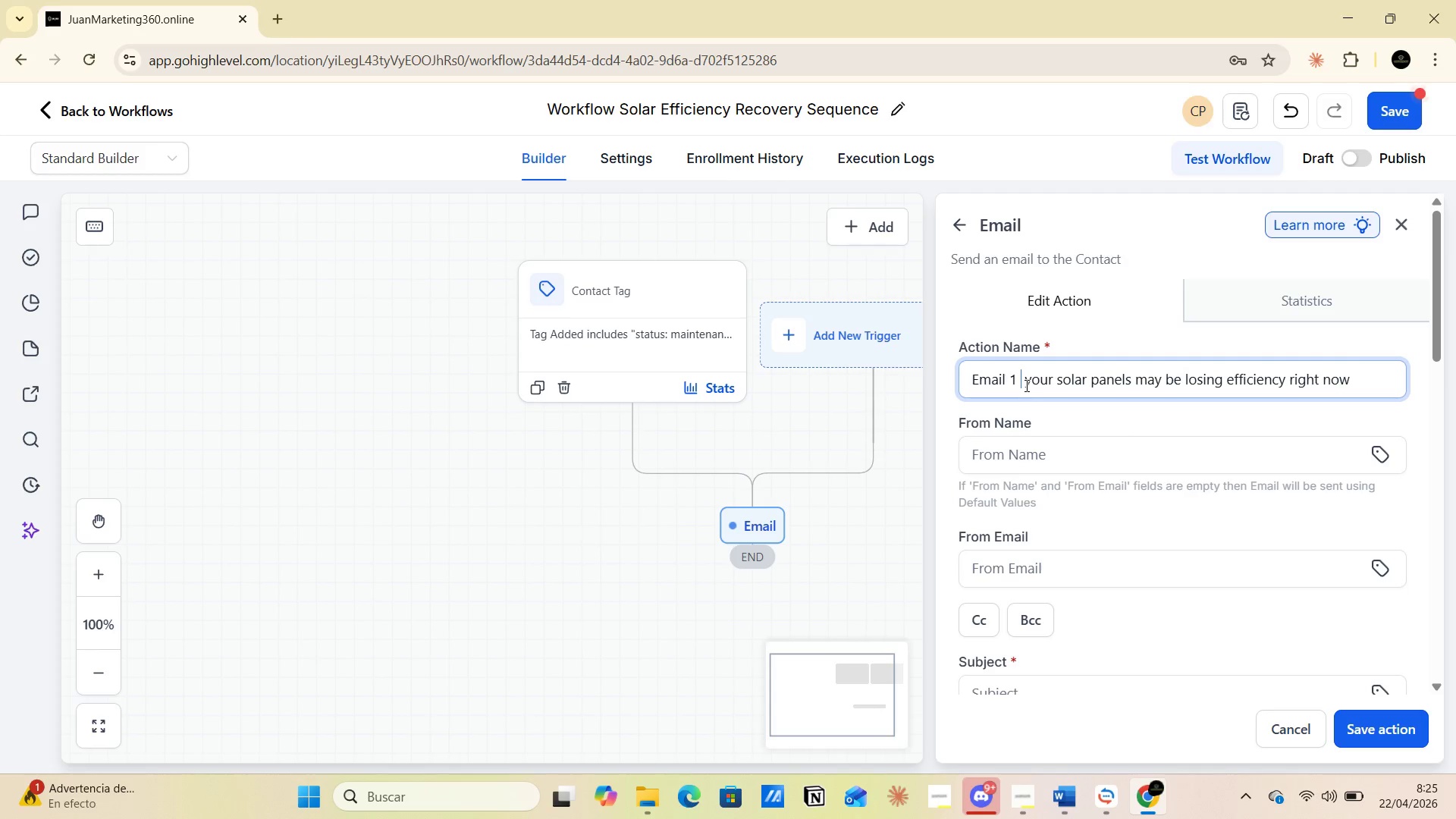 
key(Backspace)
 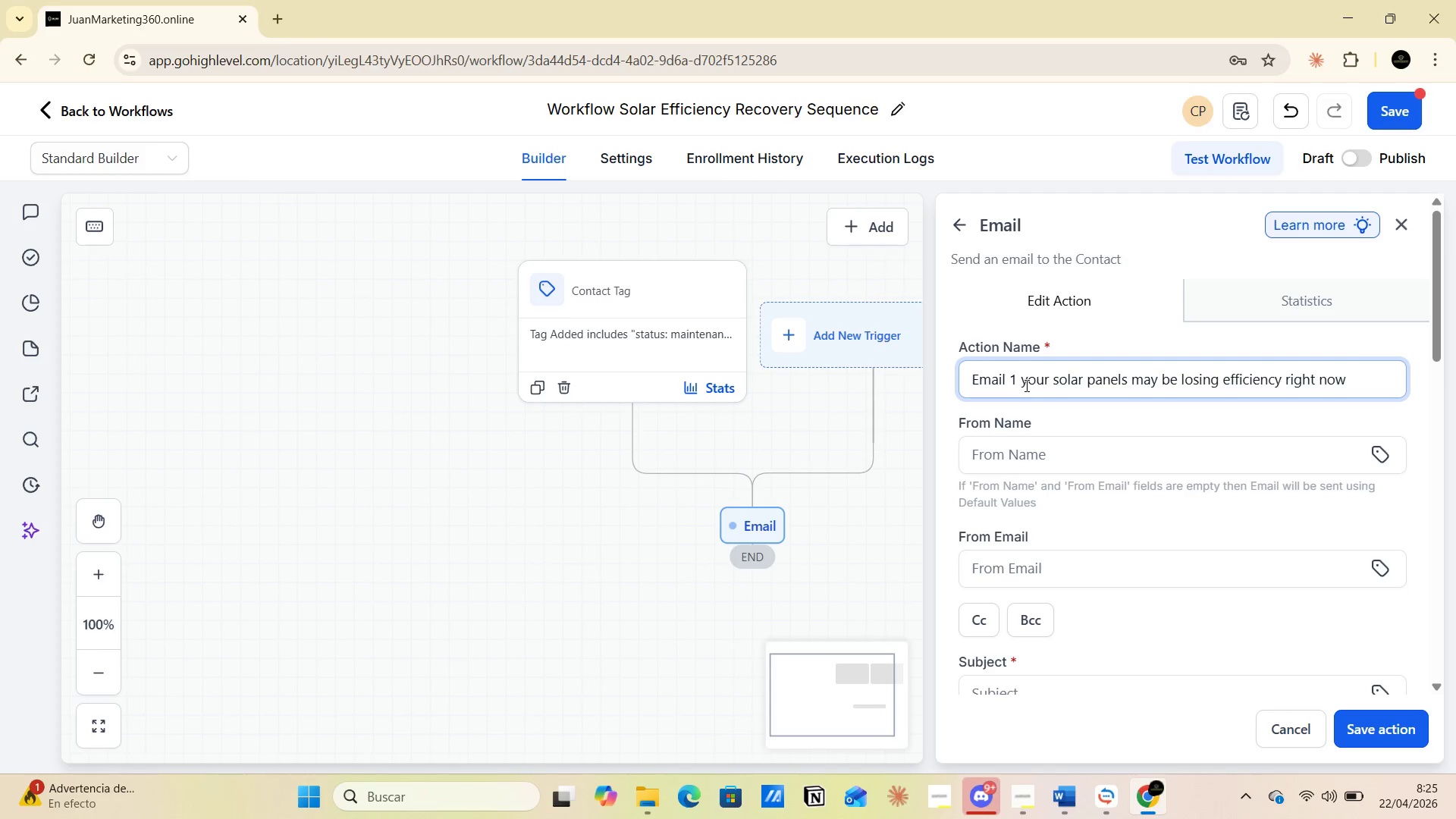 
key(Space)
 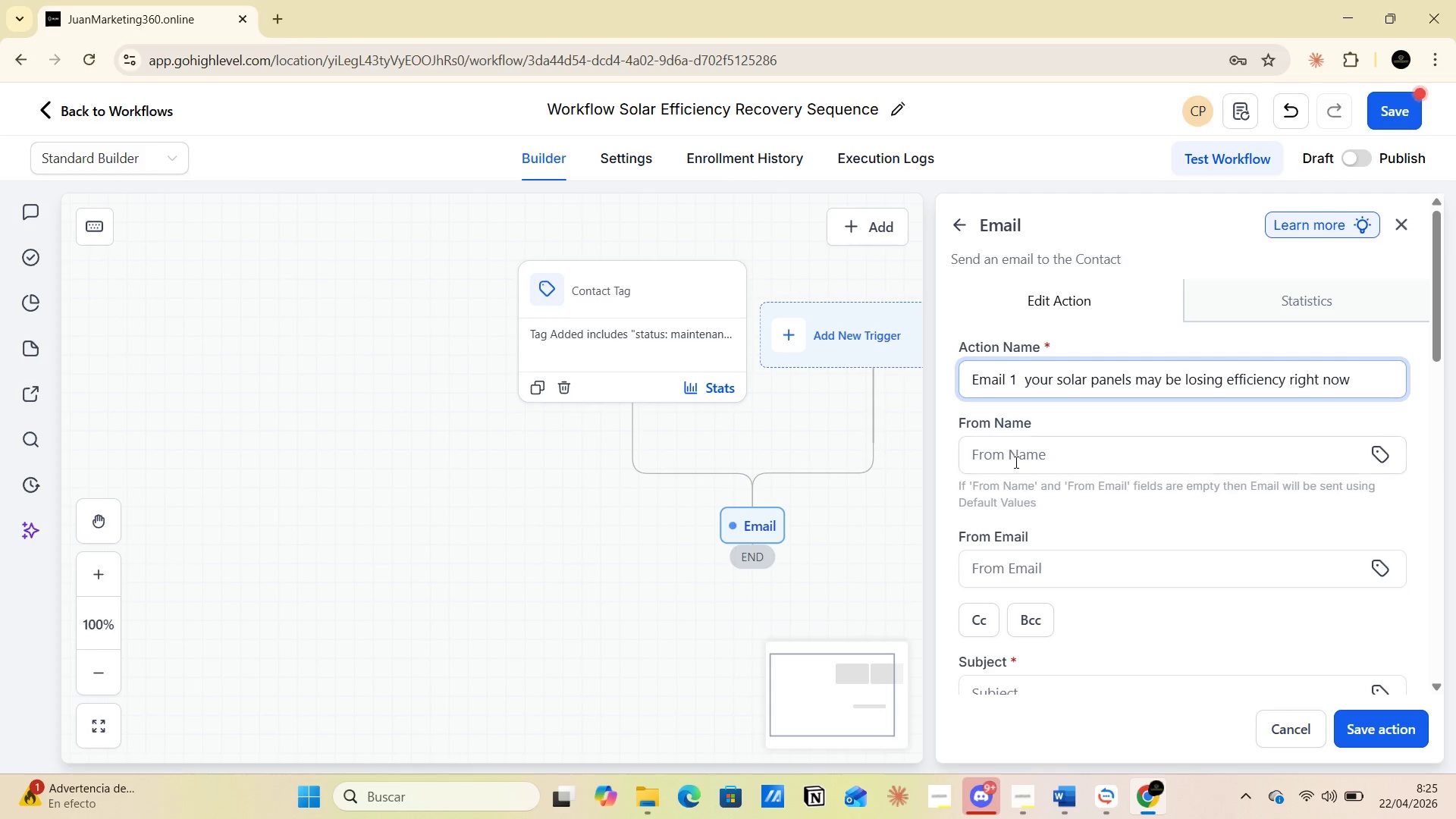 
left_click([1025, 453])
 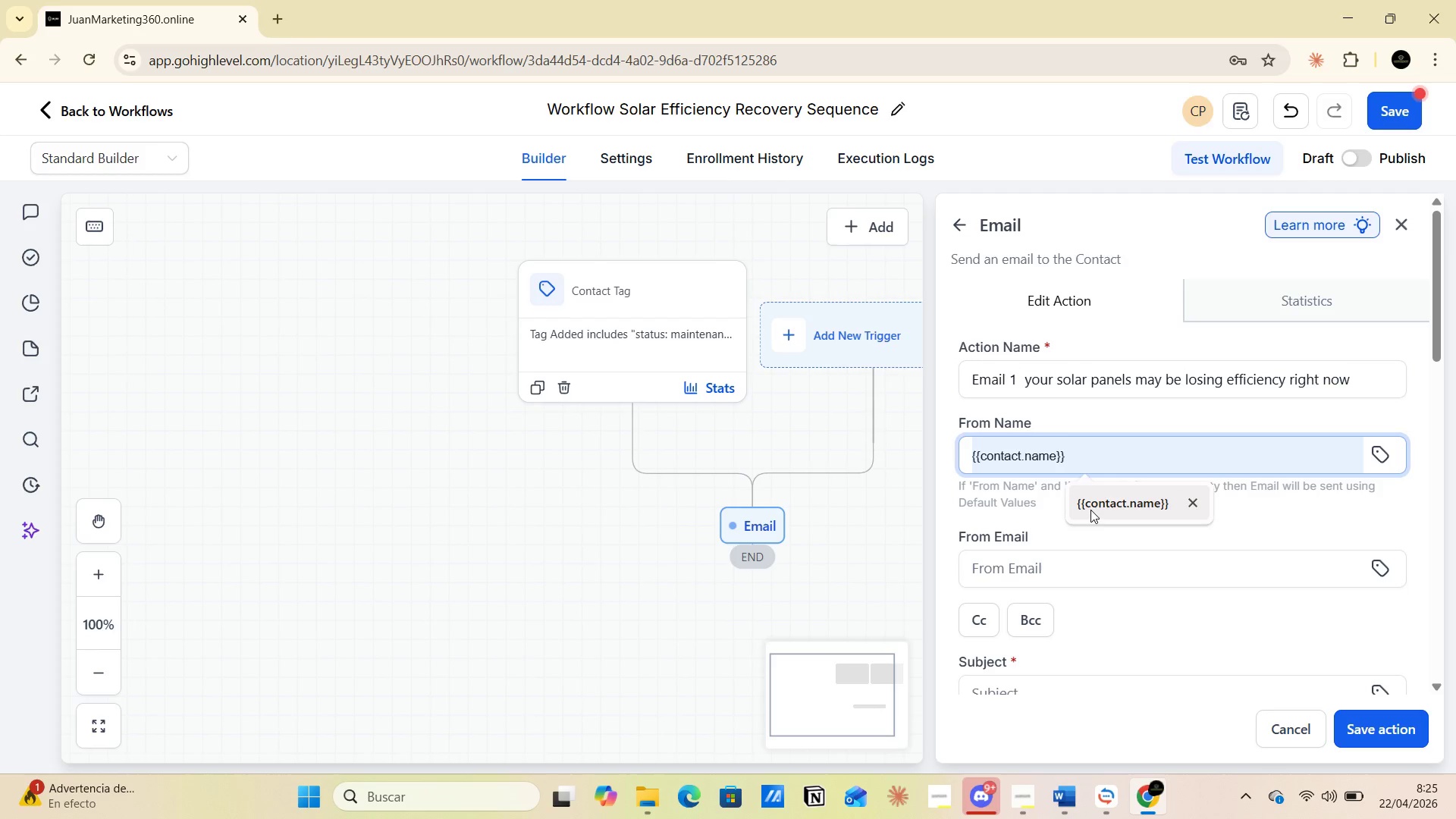 
left_click([1094, 505])
 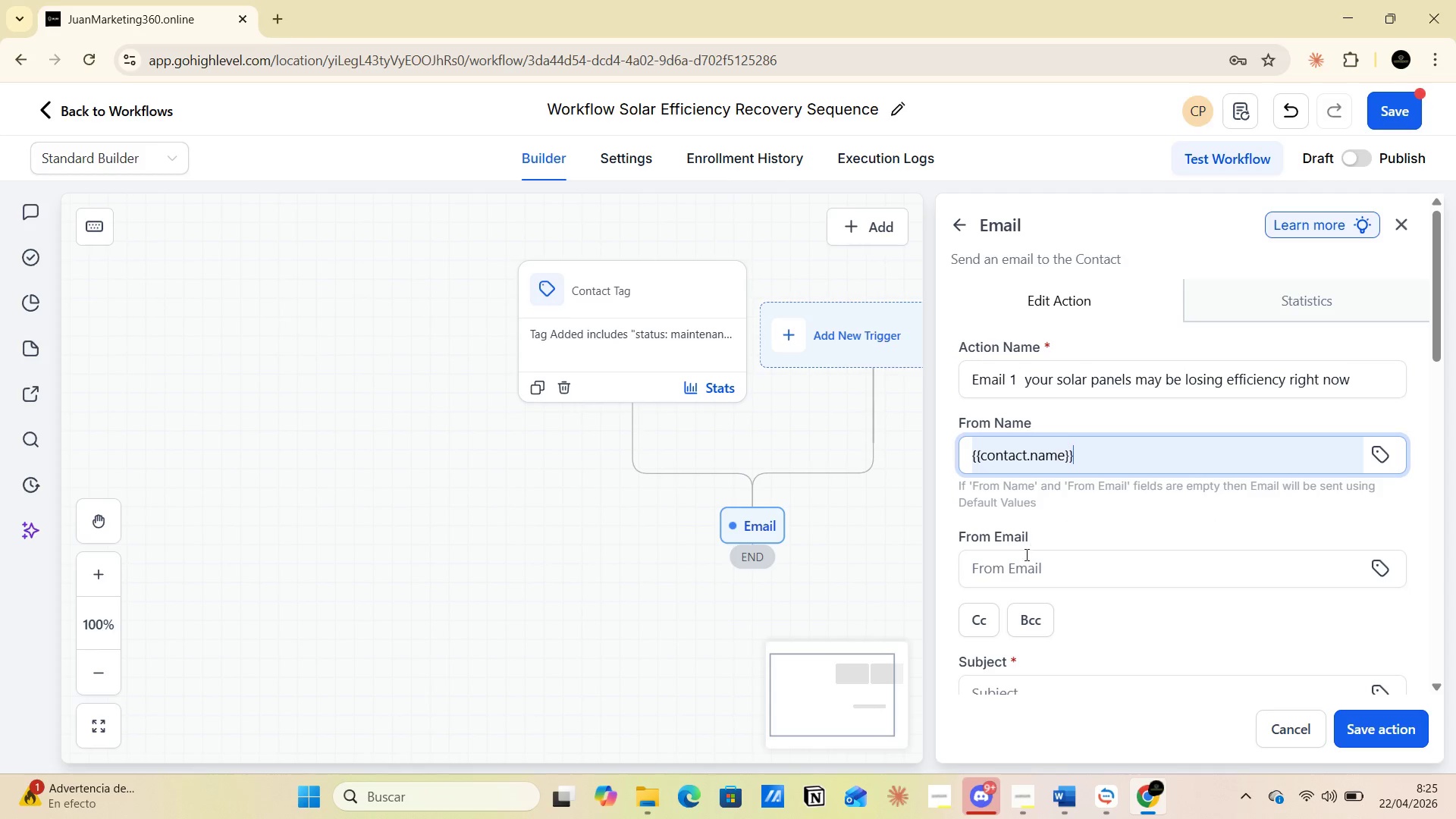 
left_click([1009, 569])
 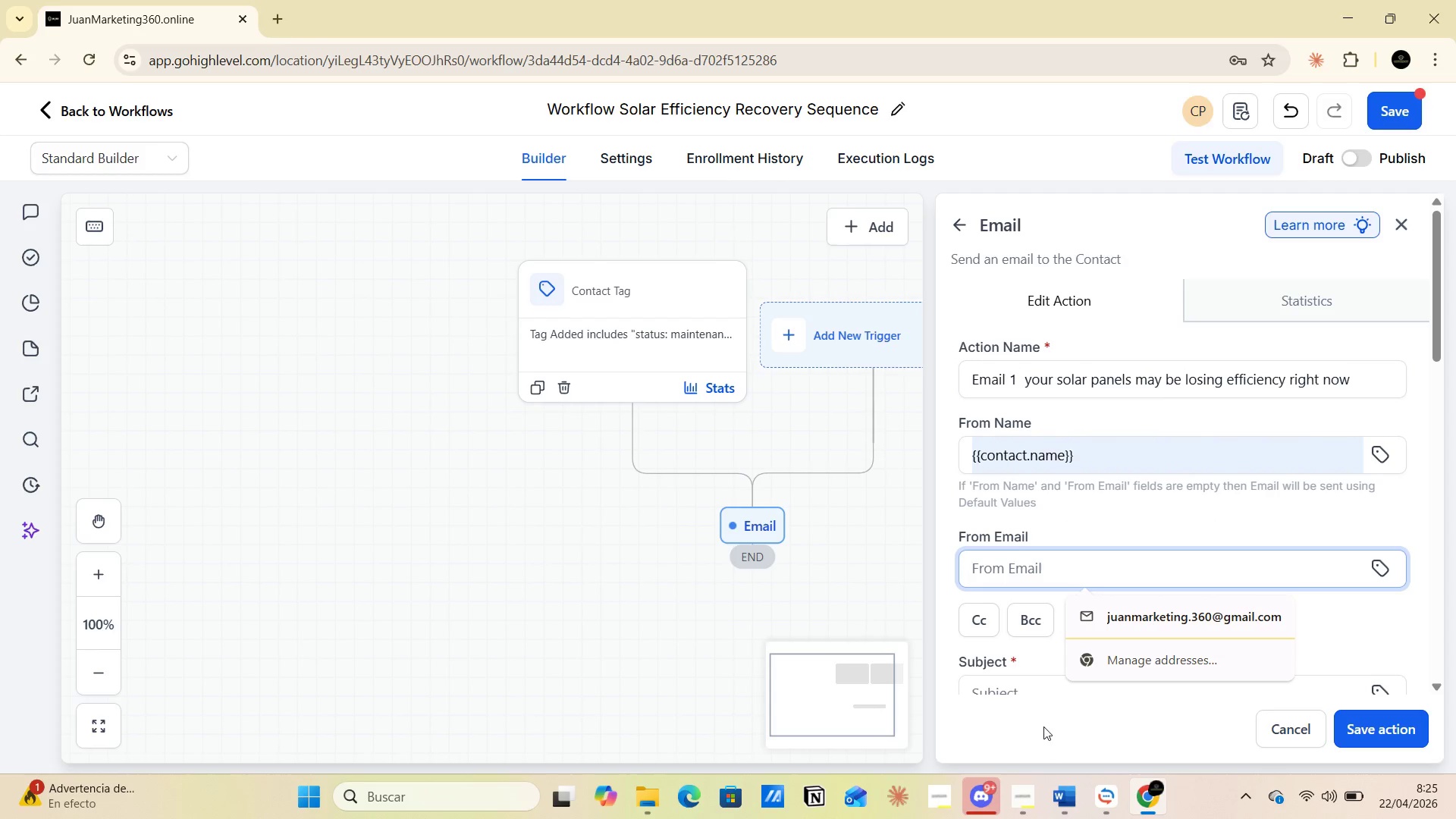 
left_click([1062, 793])
 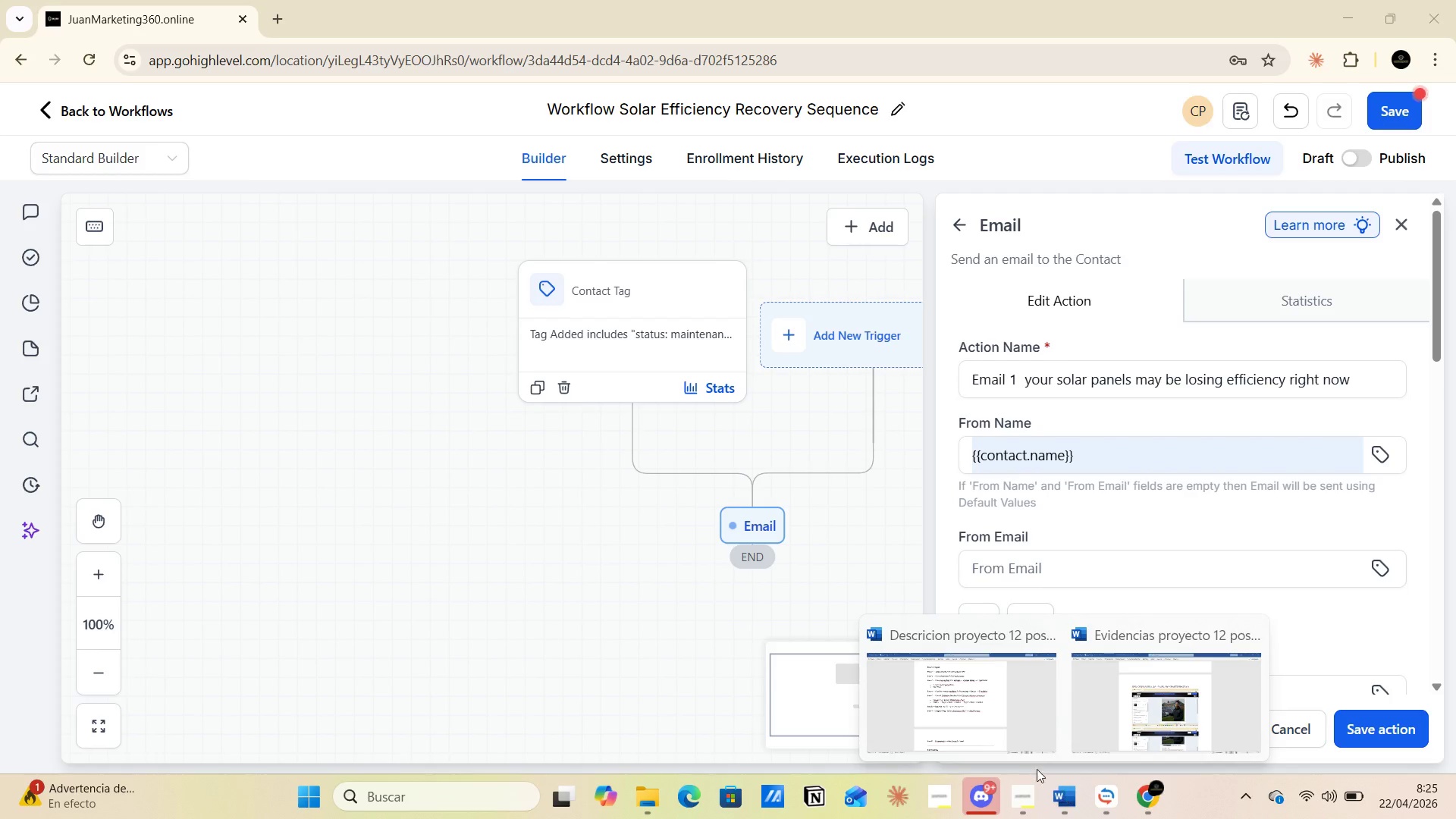 
left_click([965, 723])
 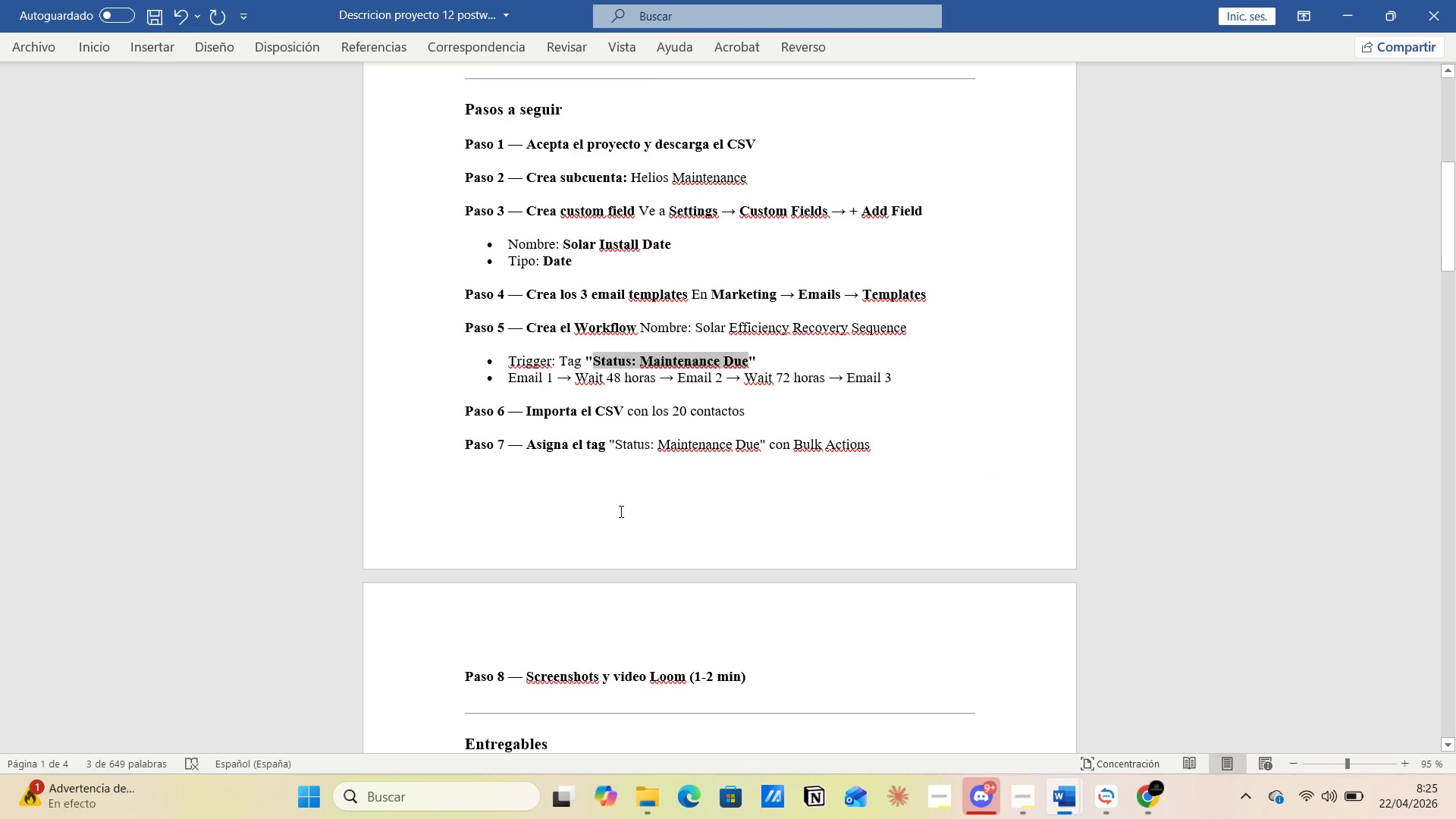 
scroll: coordinate [635, 480], scroll_direction: up, amount: 10.0
 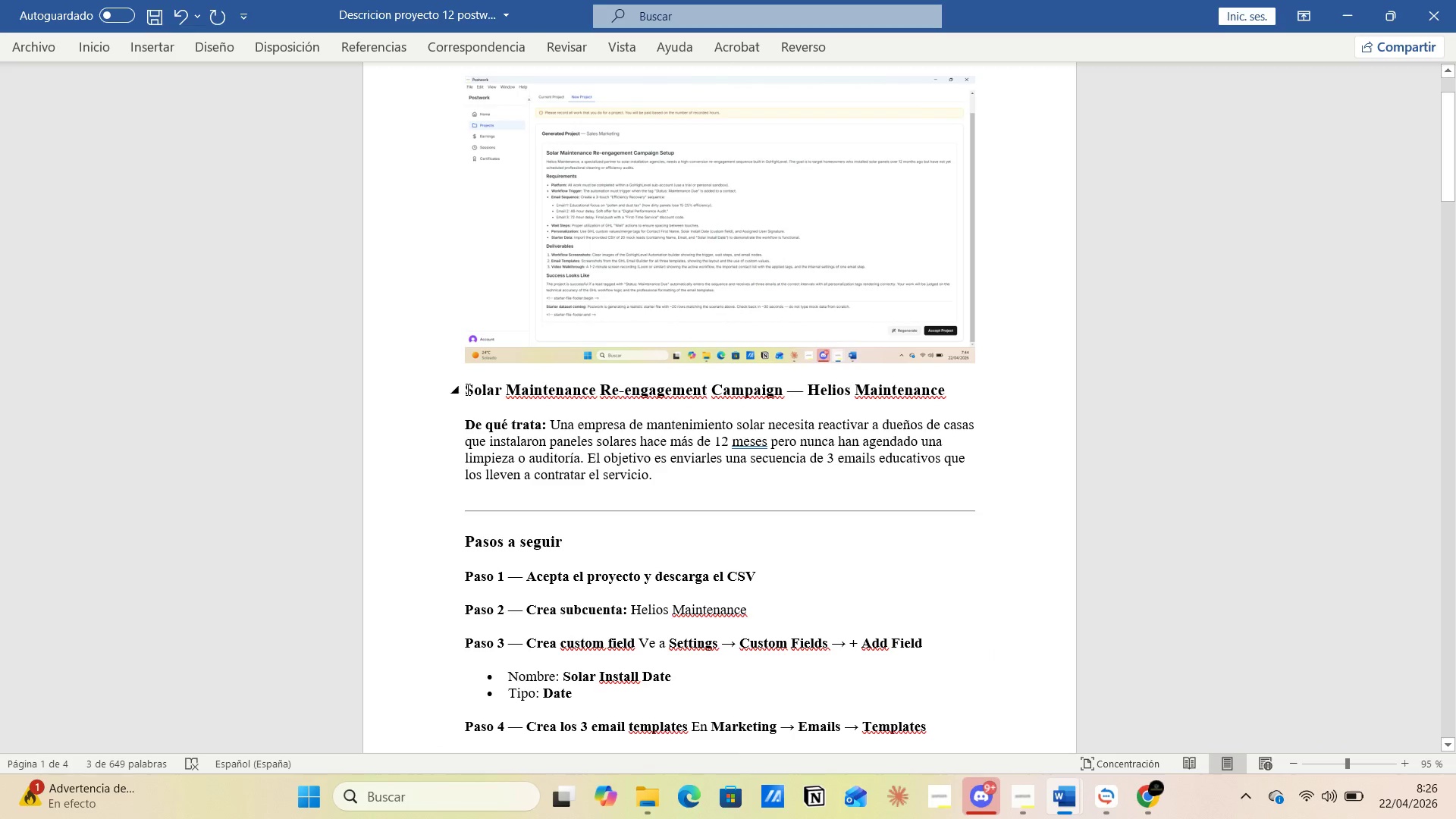 
left_click_drag(start_coordinate=[466, 389], to_coordinate=[550, 388])
 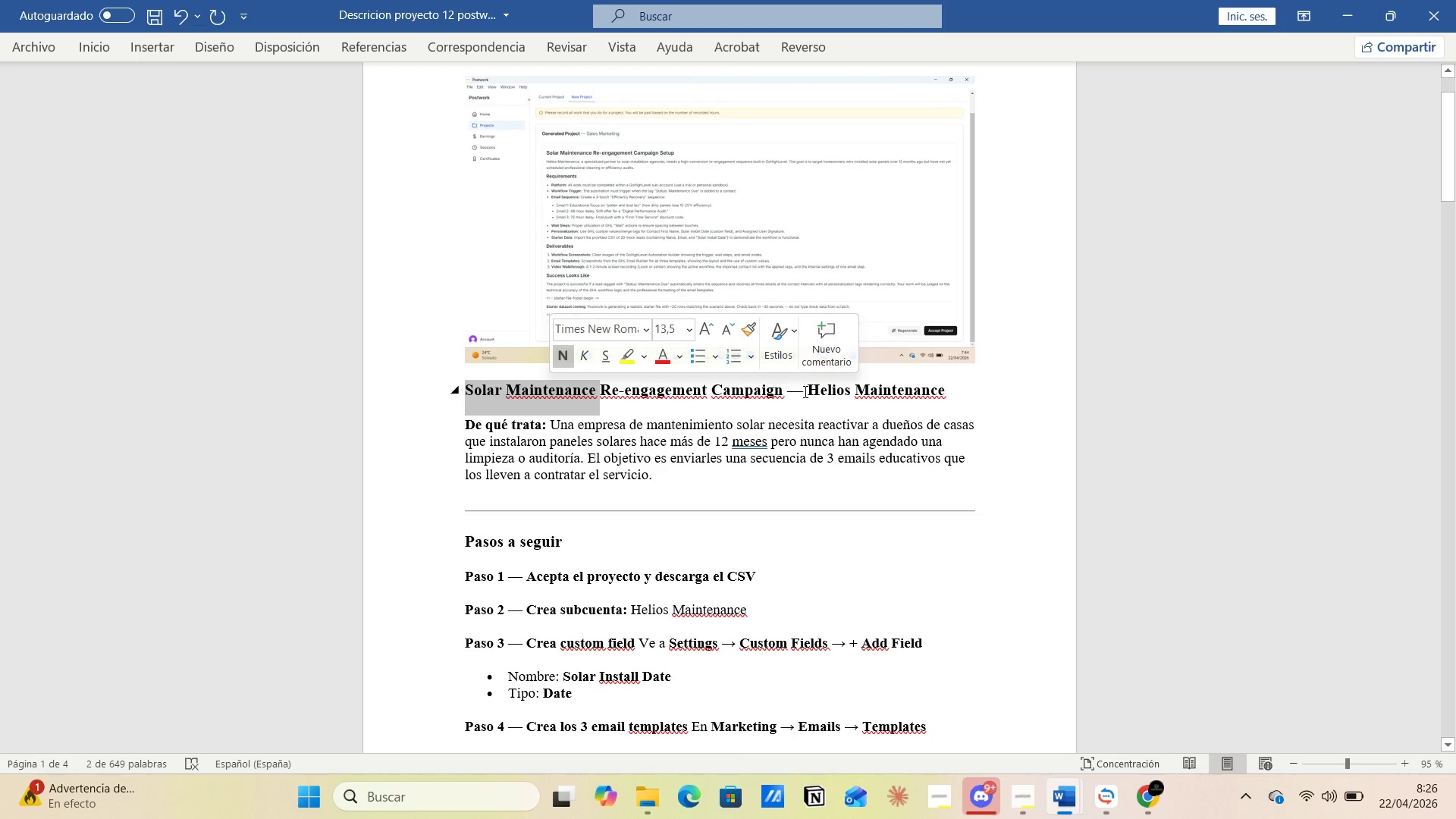 
left_click([808, 391])
 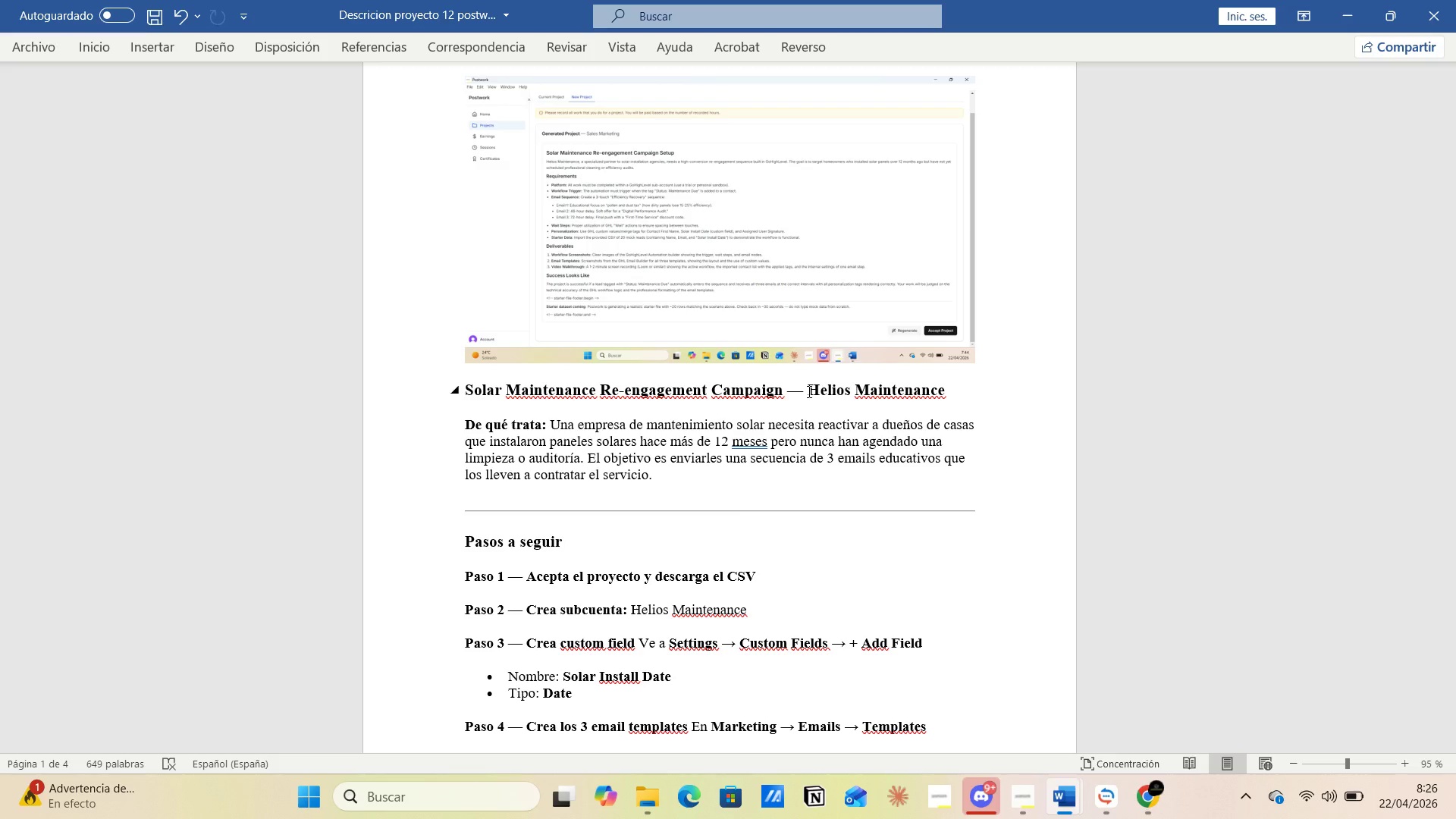 
wait(11.31)
 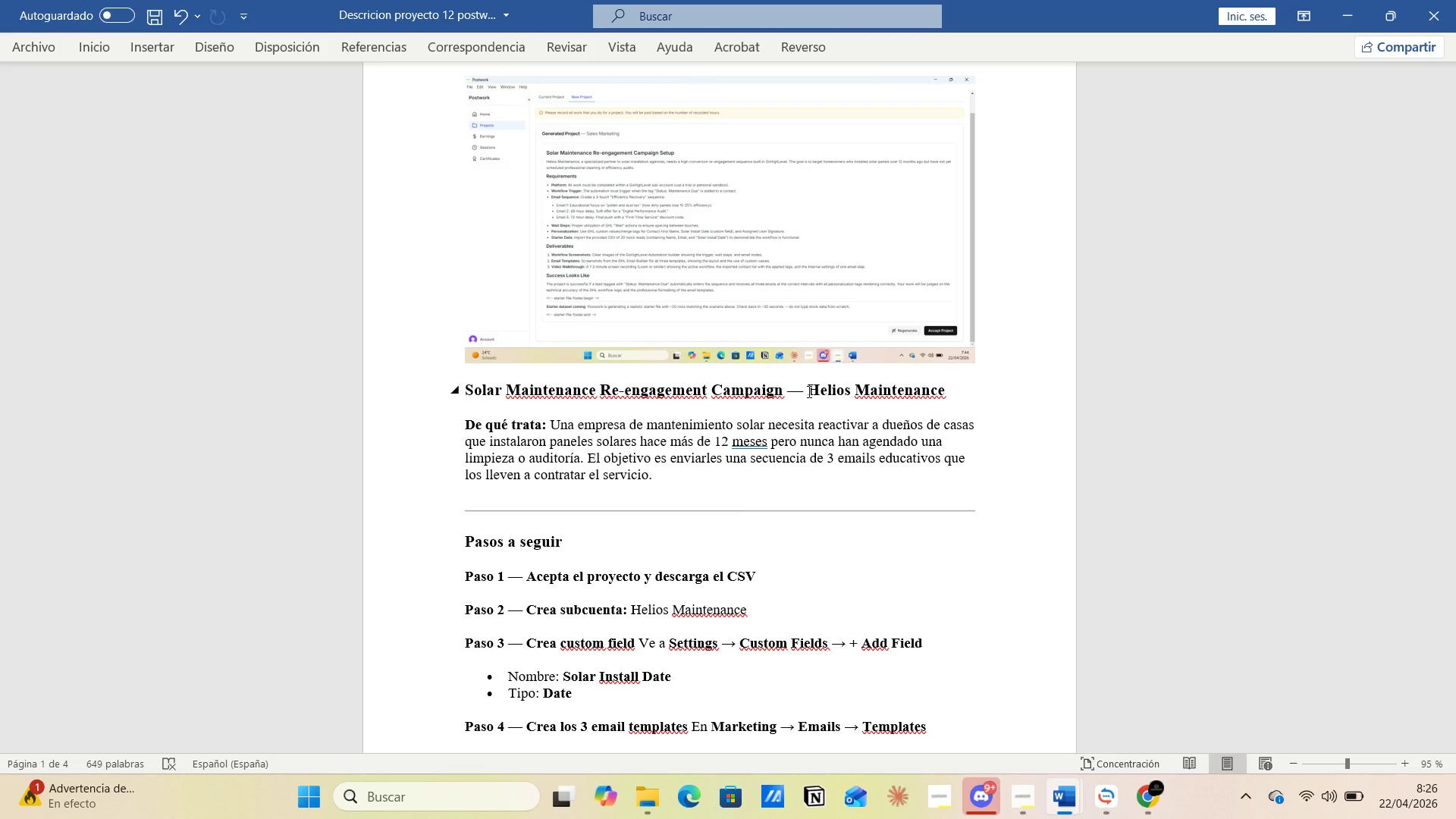 
left_click_drag(start_coordinate=[602, 385], to_coordinate=[922, 394])
 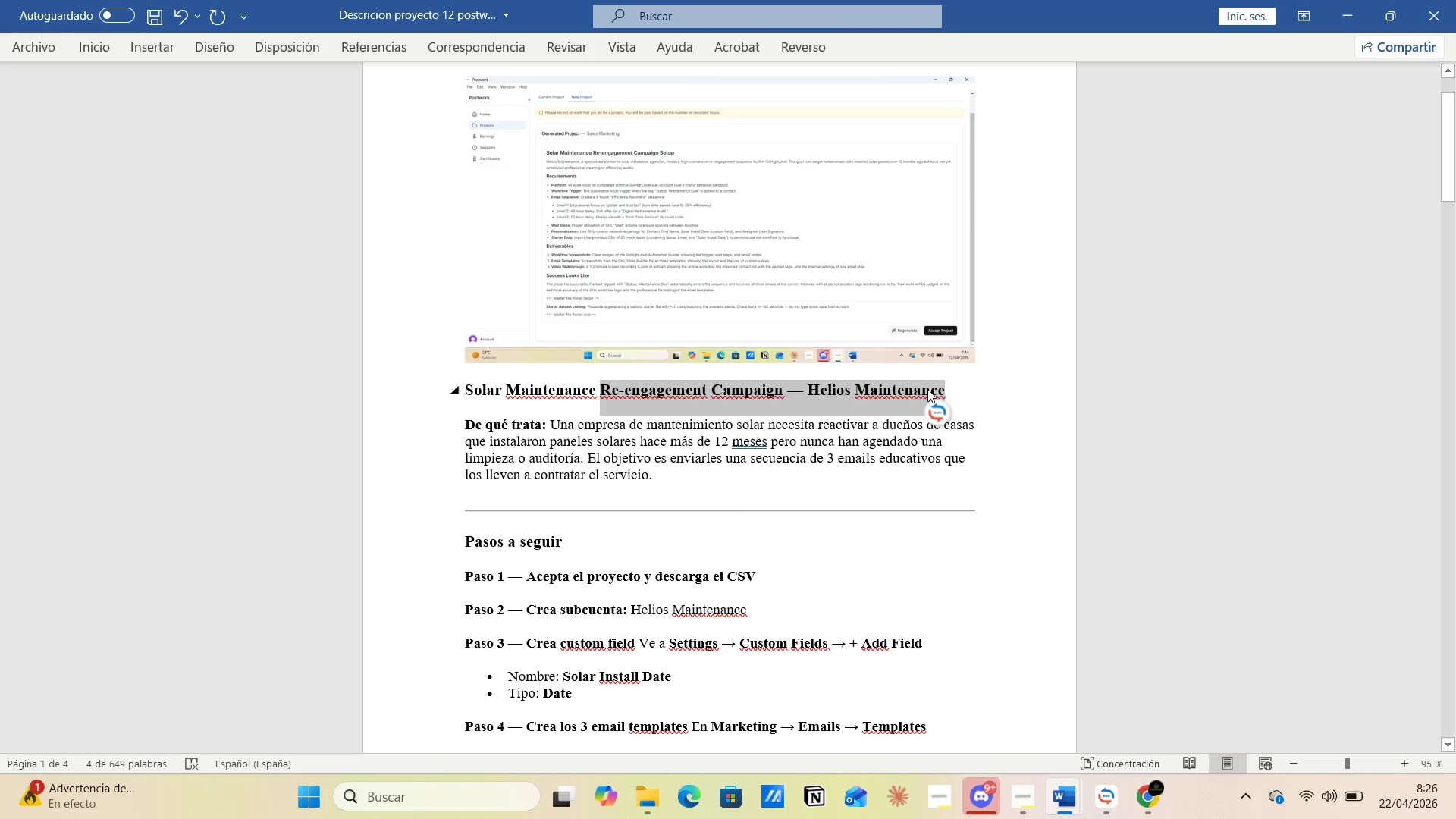 
key(Control+C)
 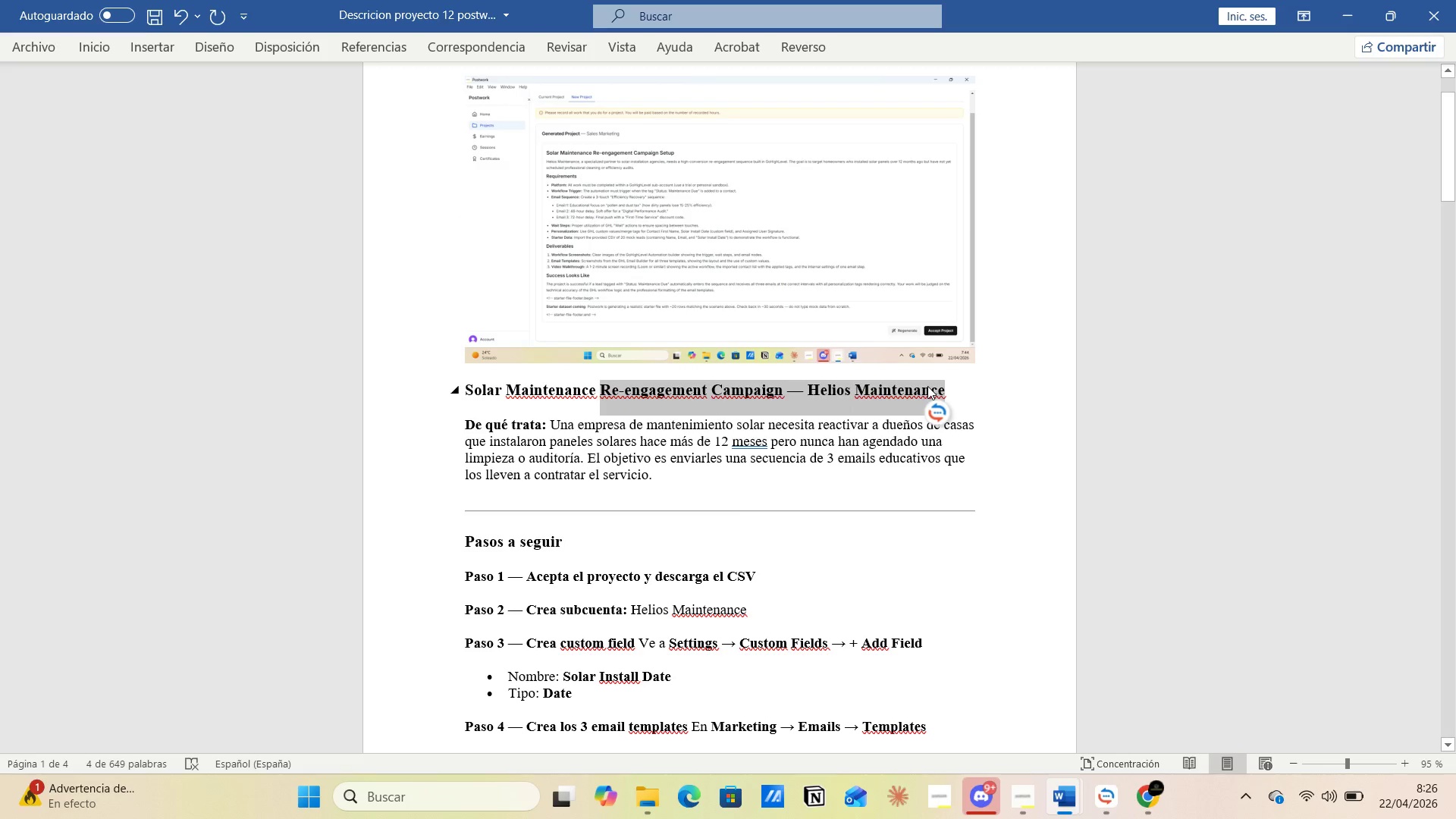 
key(Alt+AltLeft)
 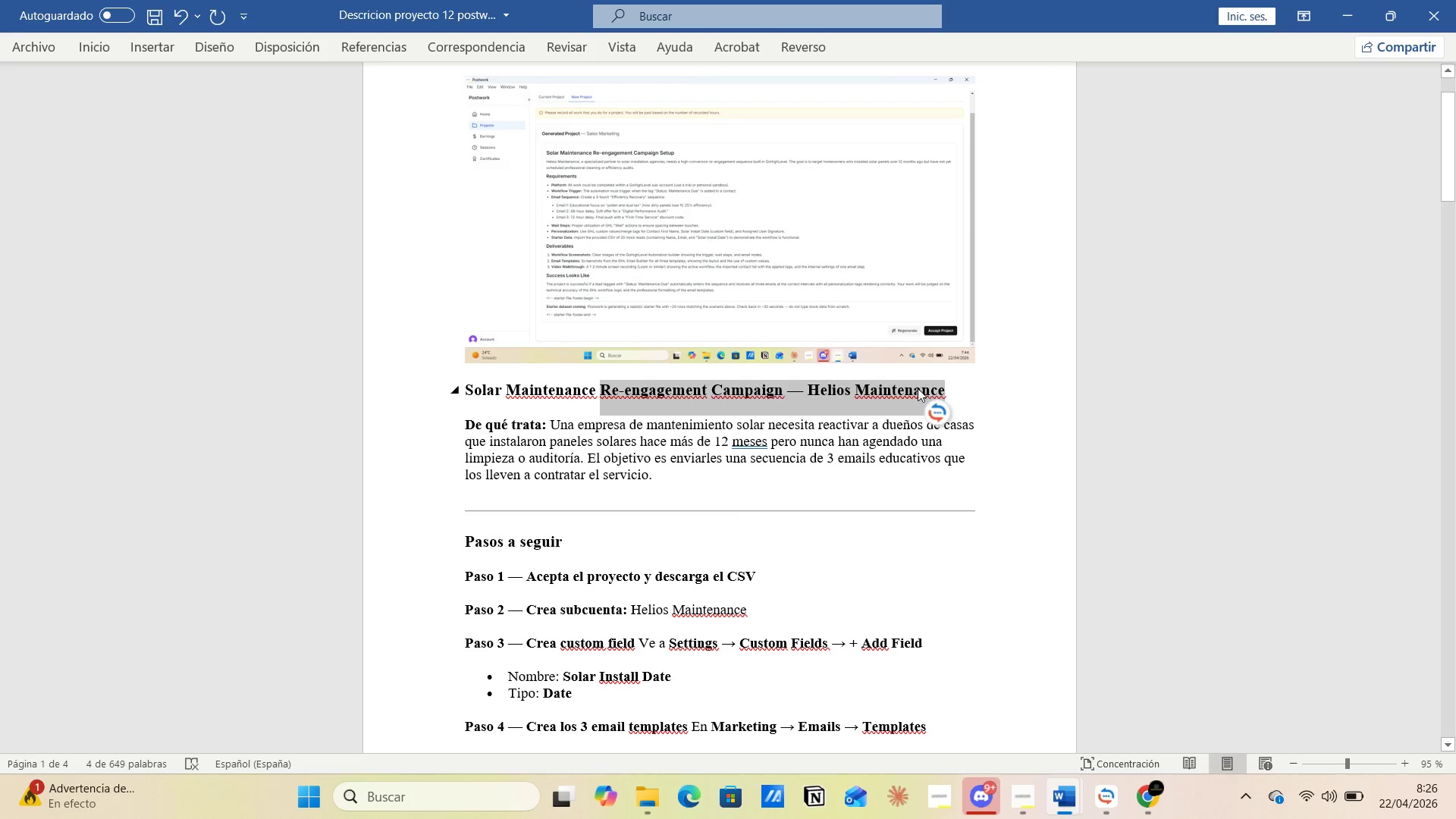 
key(Alt+Tab)
 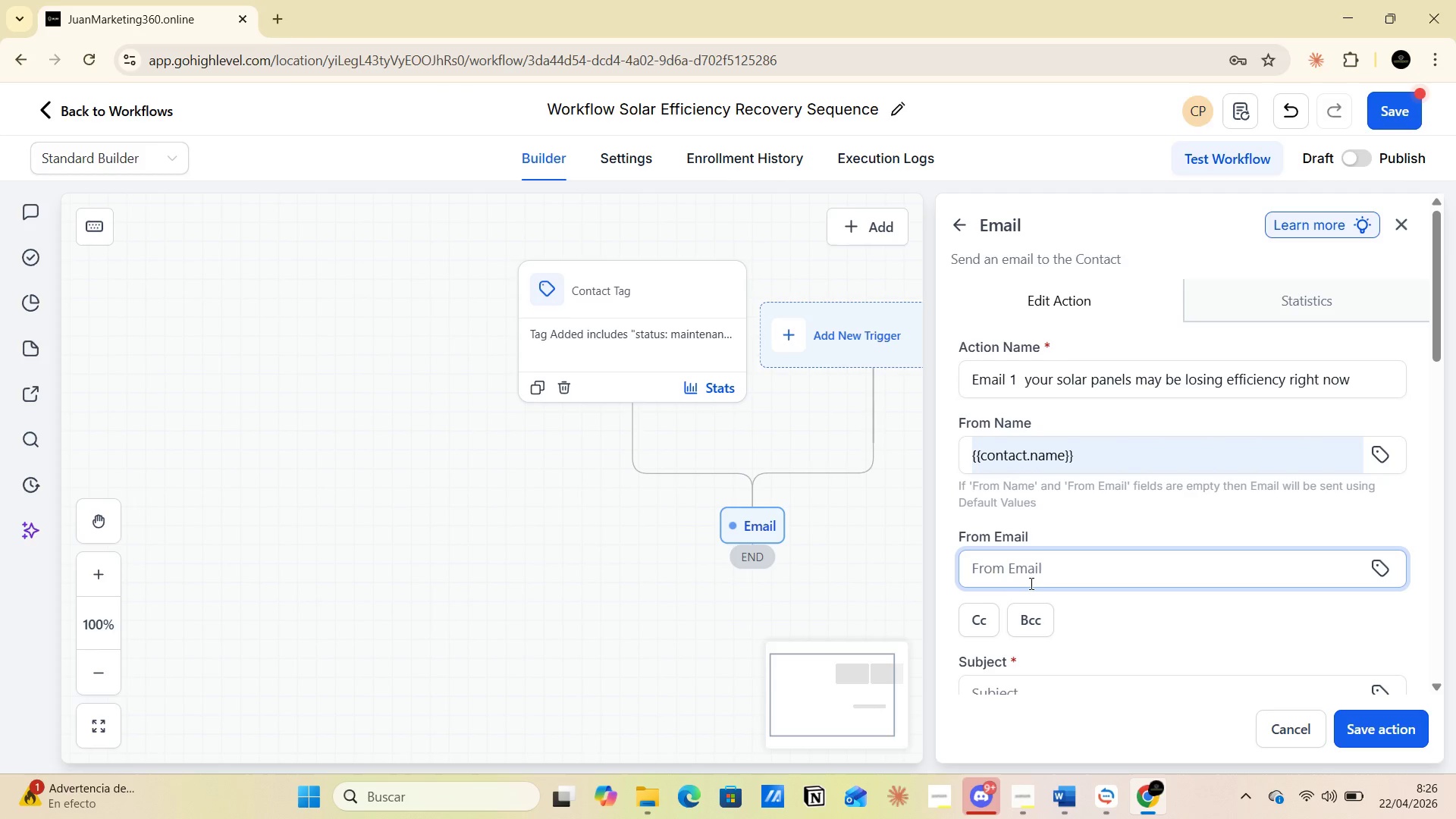 
left_click([1025, 565])
 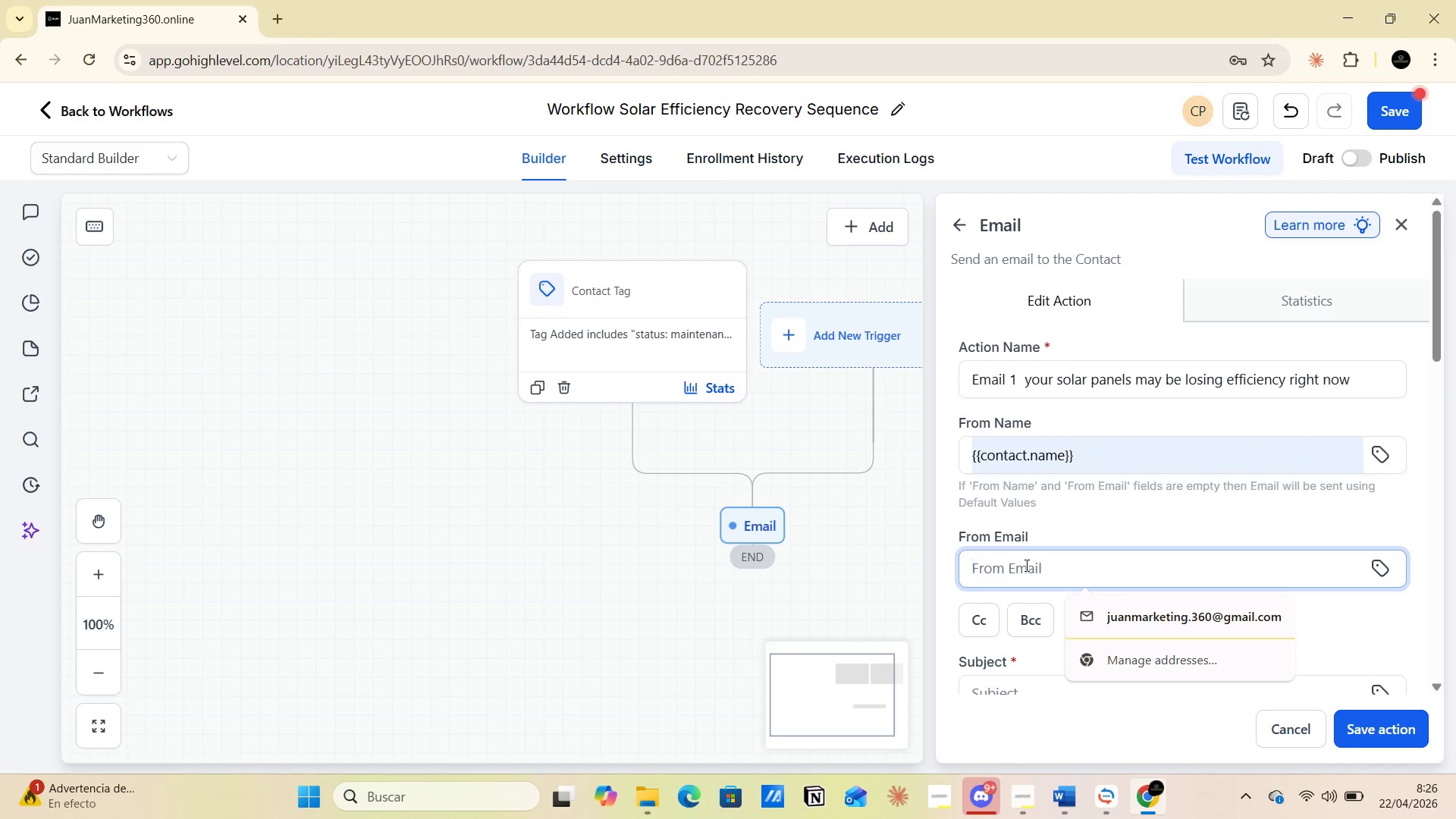 
key(Control+V)
 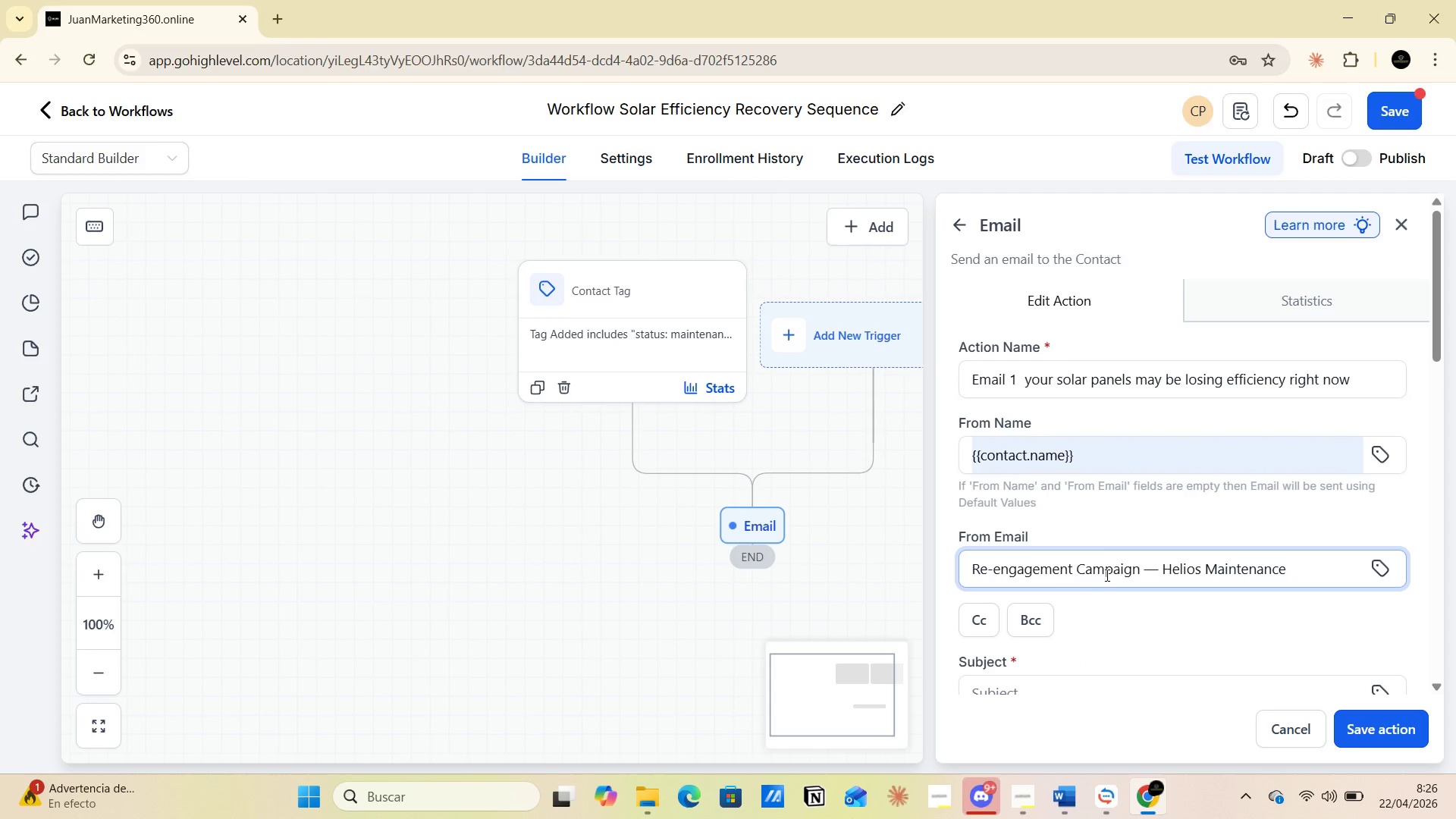 
left_click([1126, 573])
 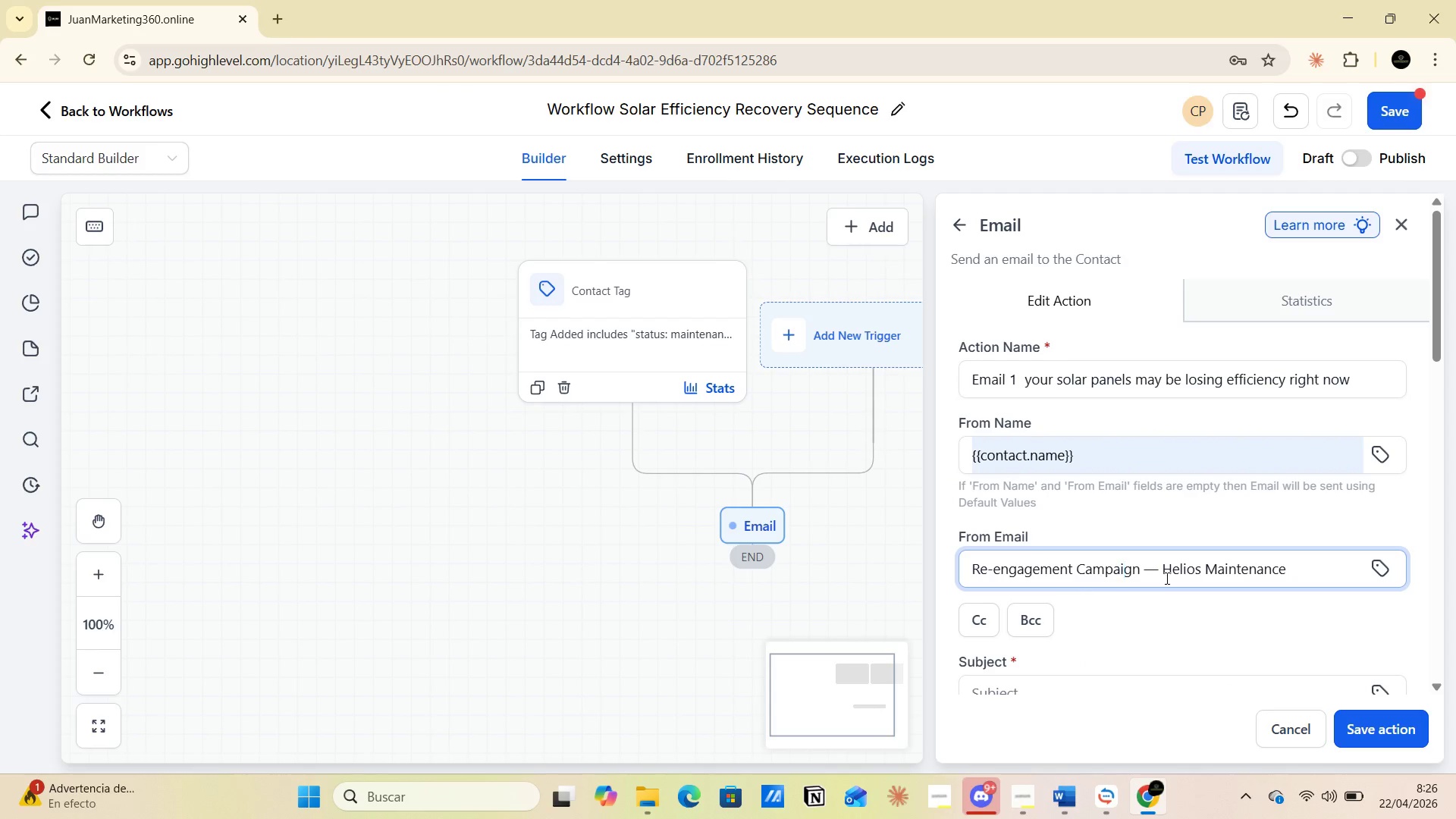 
left_click([1166, 578])
 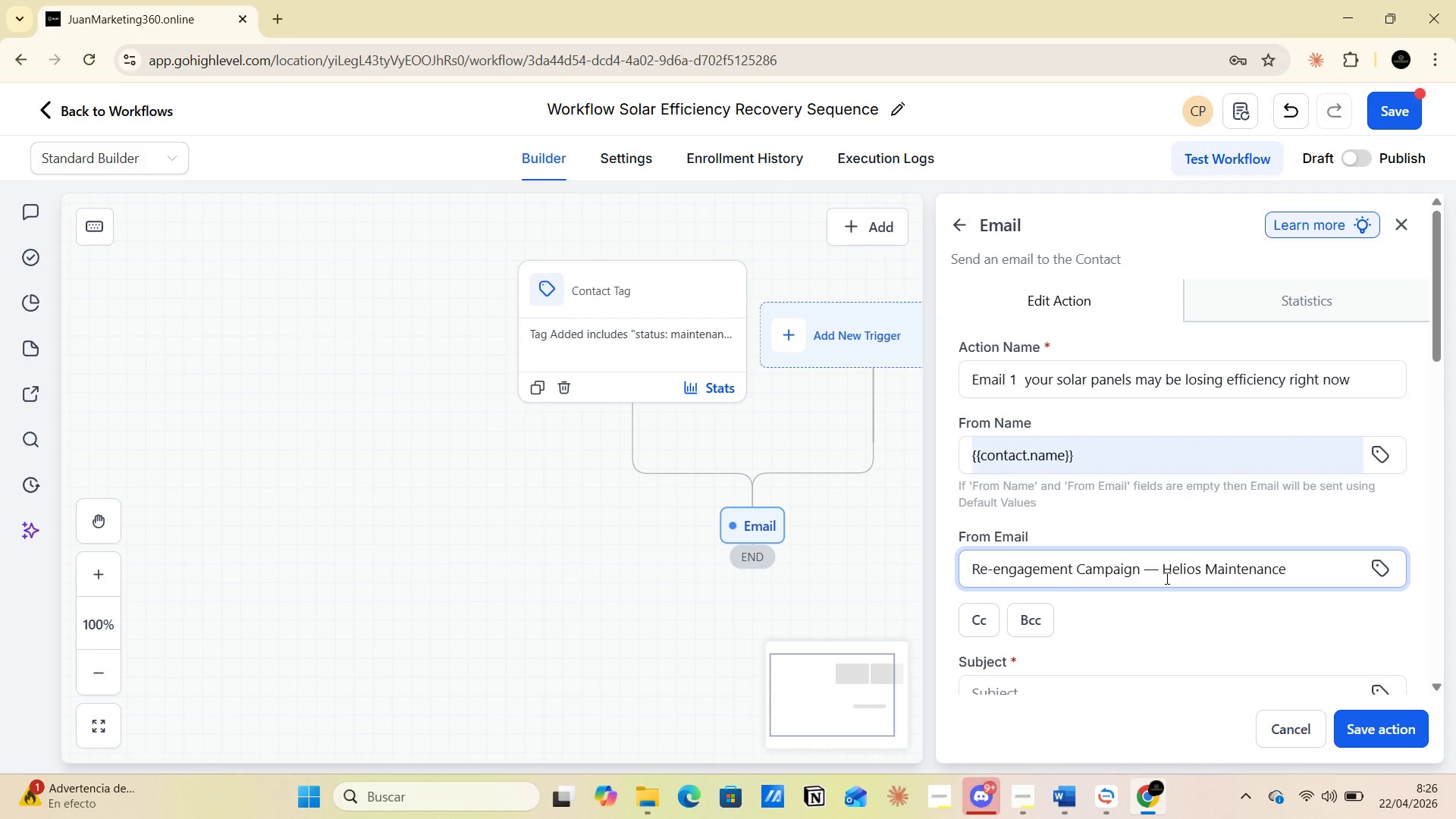 
key(Backspace)
 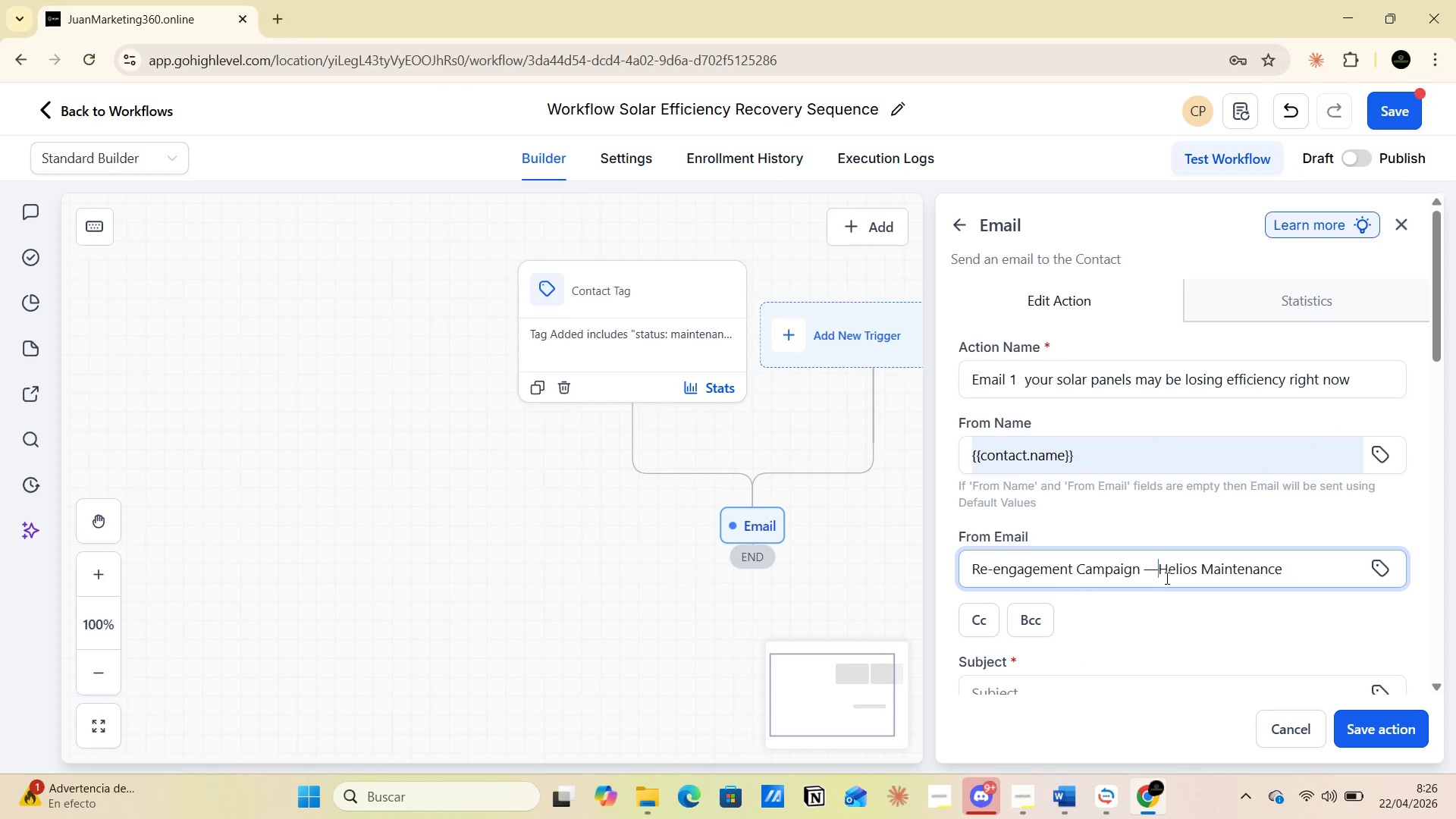 
key(Backspace)
 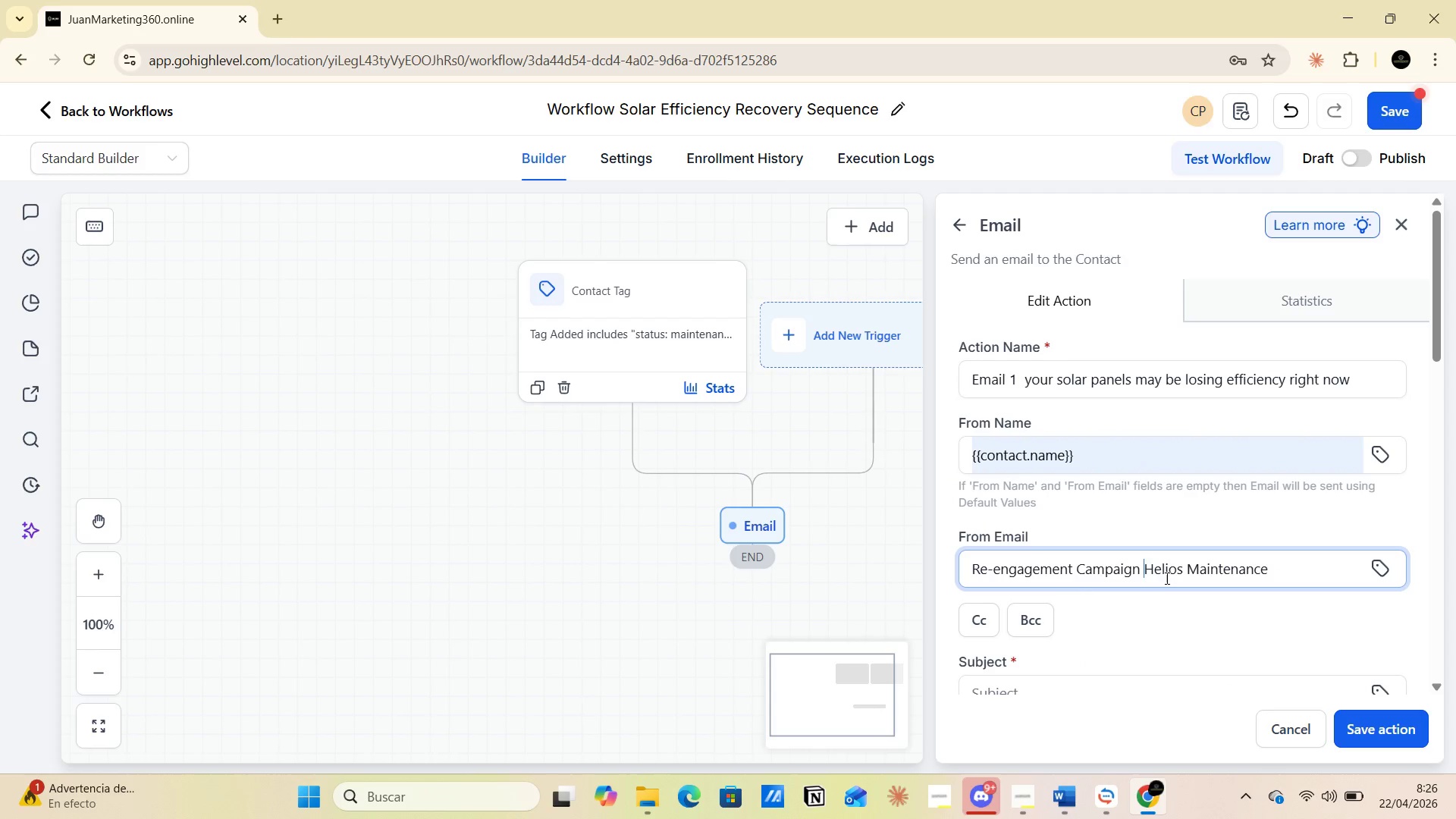 
key(Backspace)
 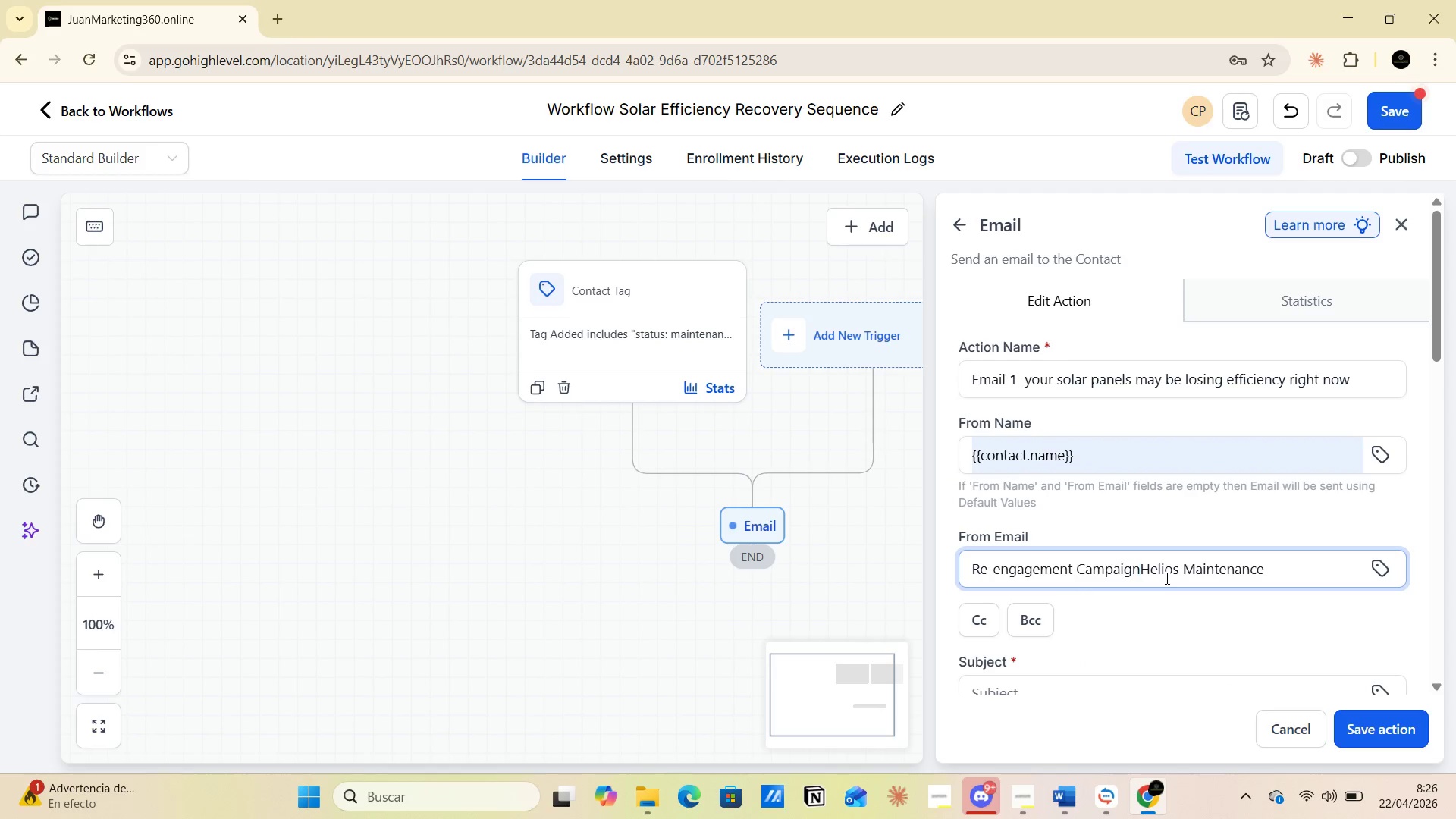 
key(Alt+Control+2)
 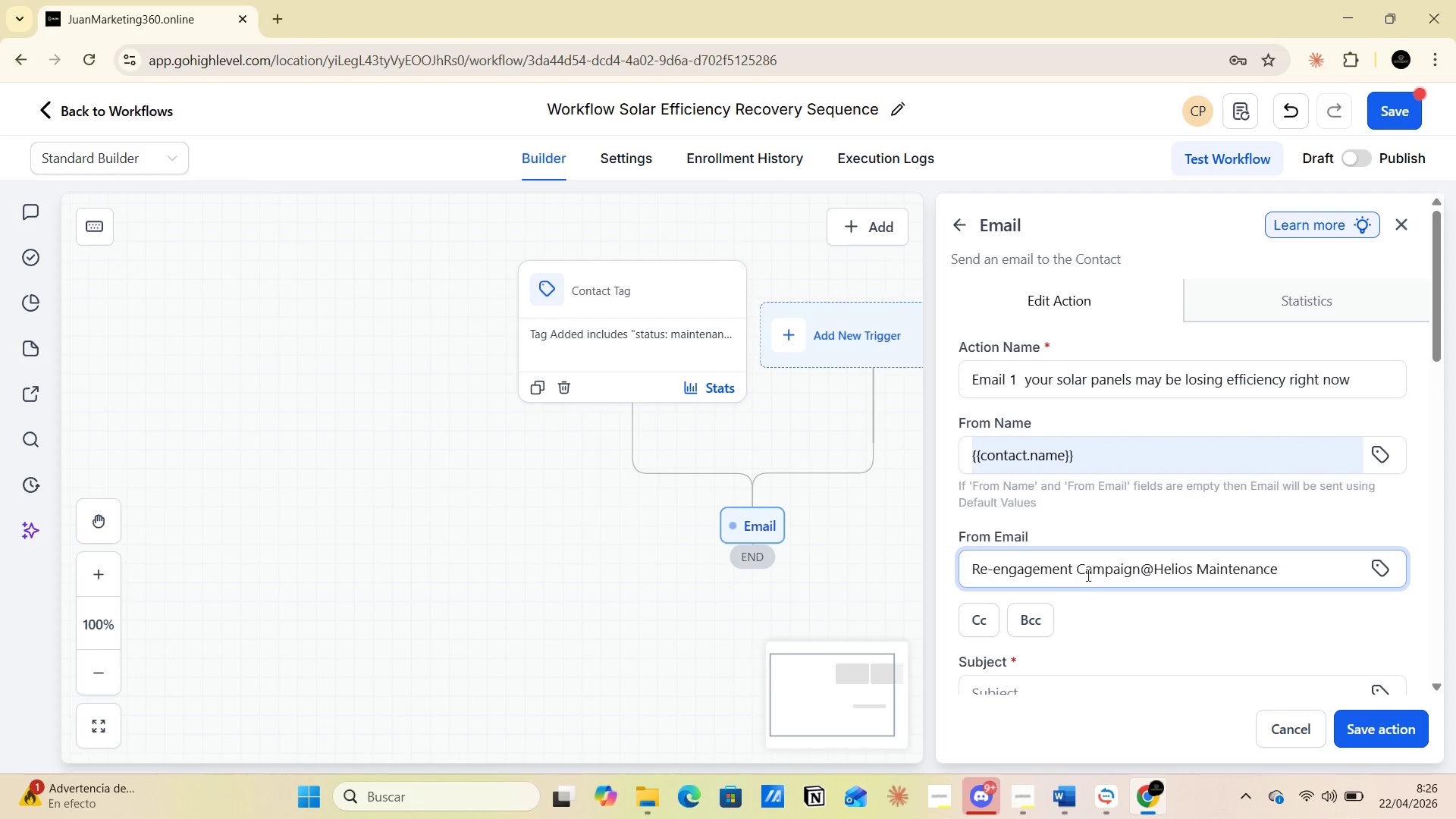 
left_click([1078, 576])
 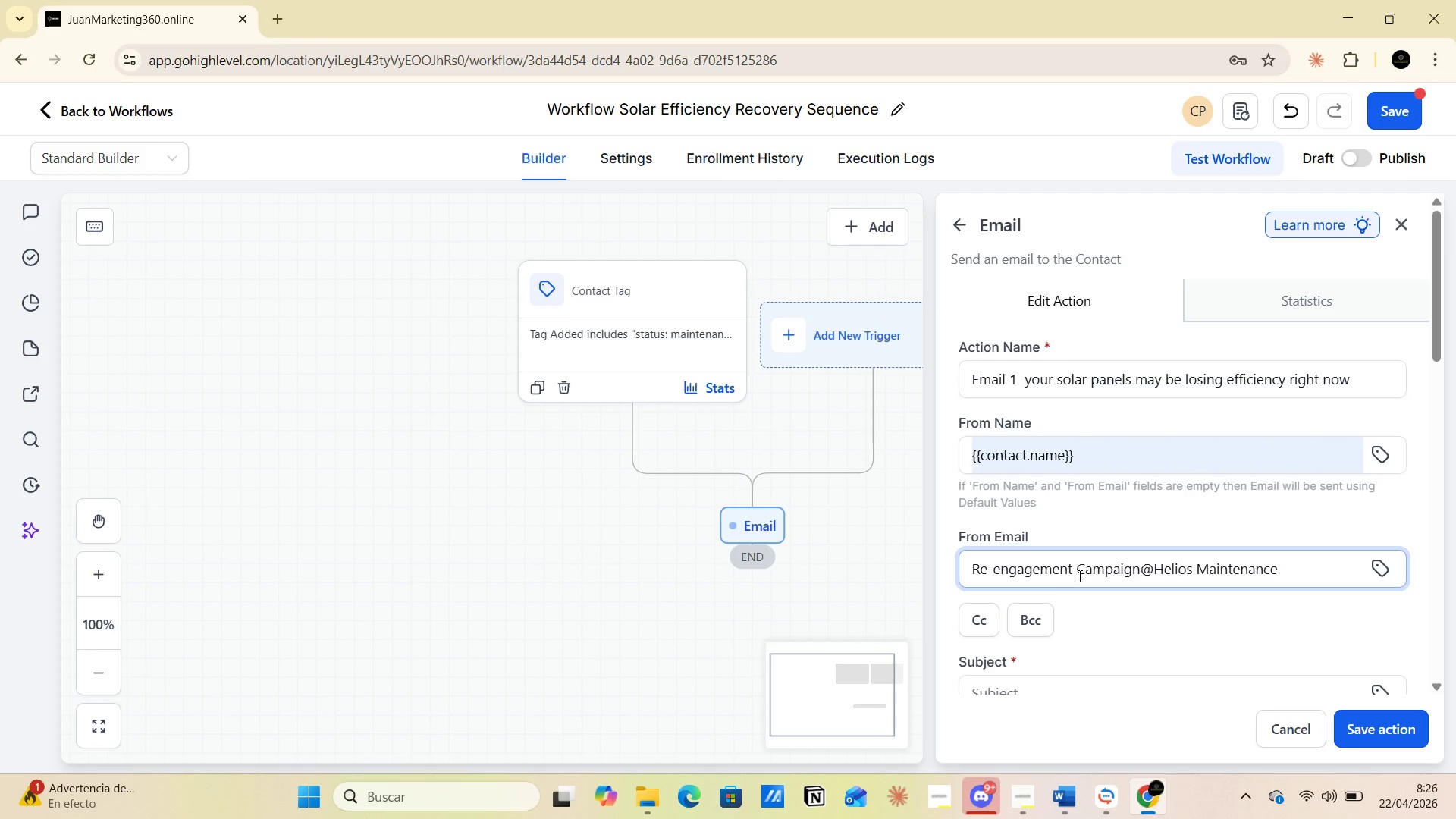 
key(Backspace)
 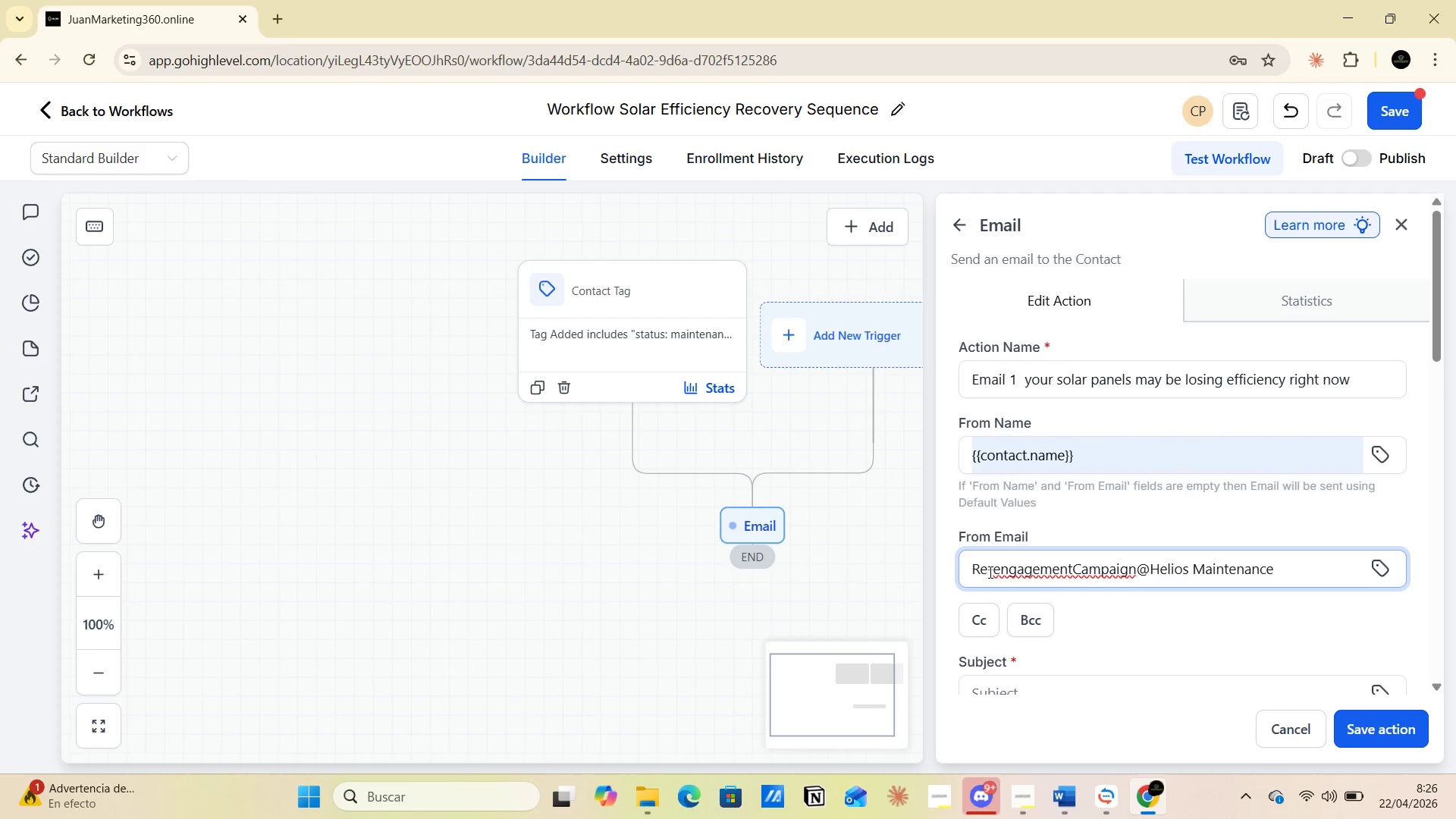 
left_click([995, 571])
 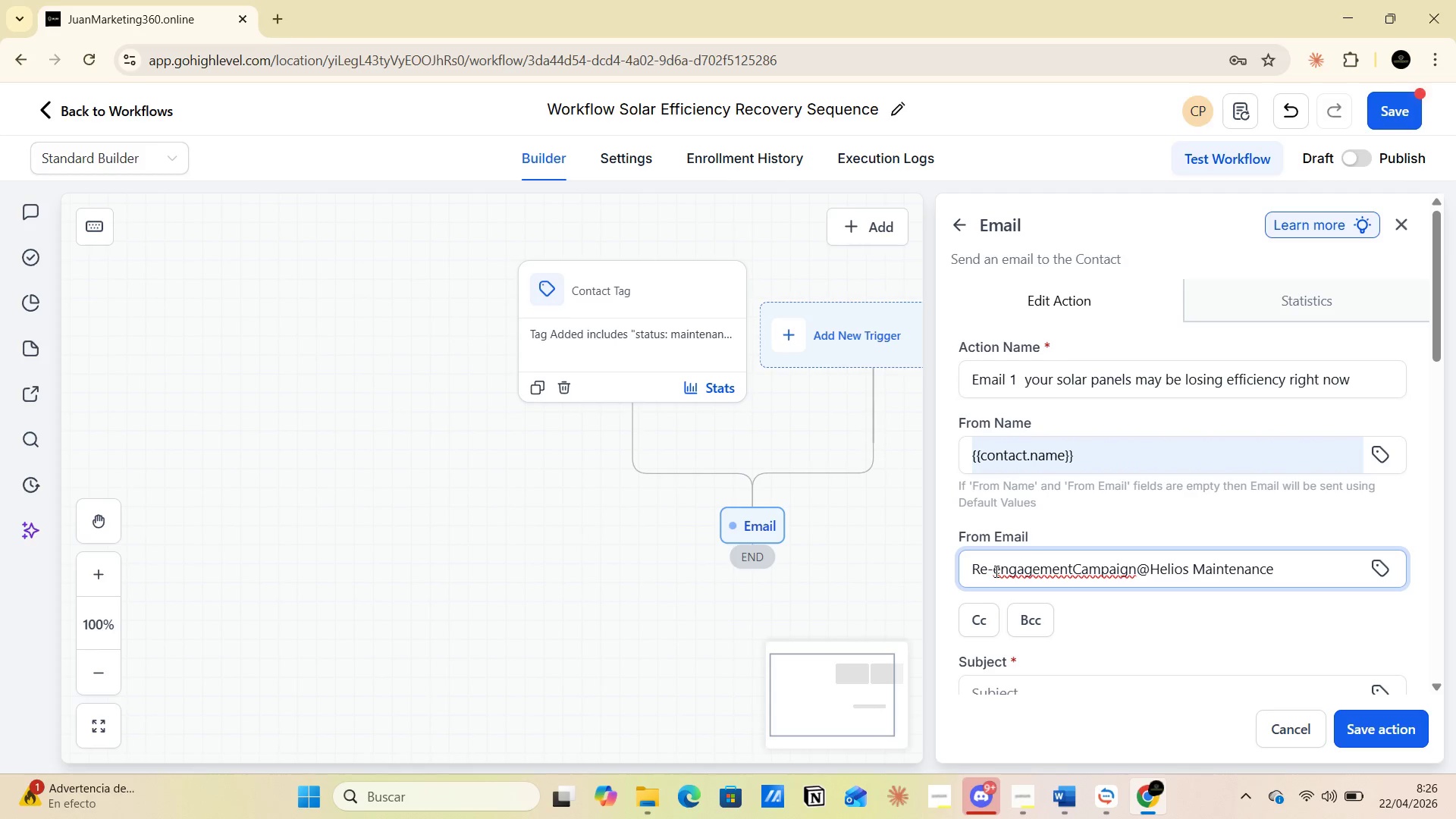 
key(Backspace)
 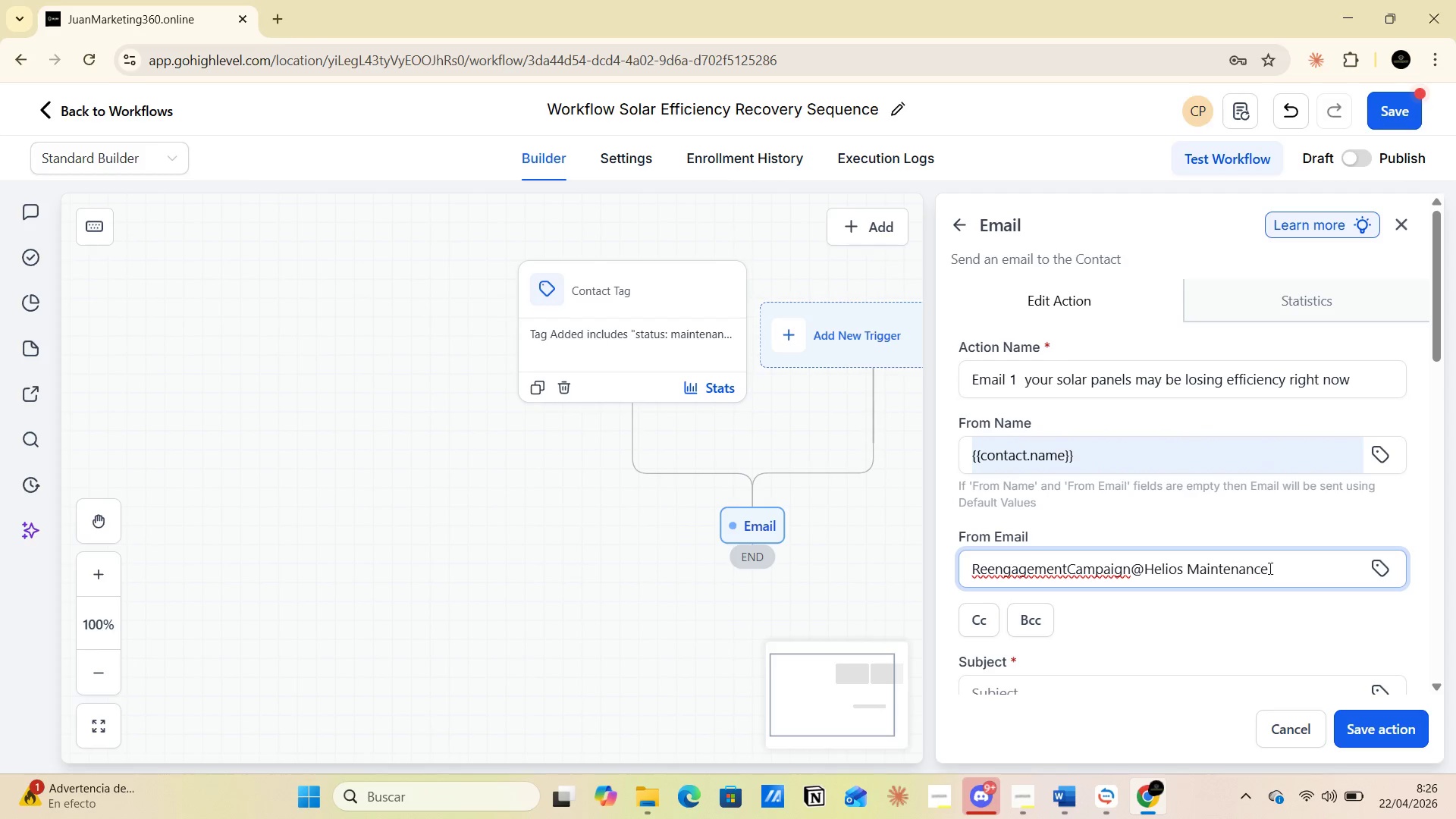 
left_click([1300, 567])
 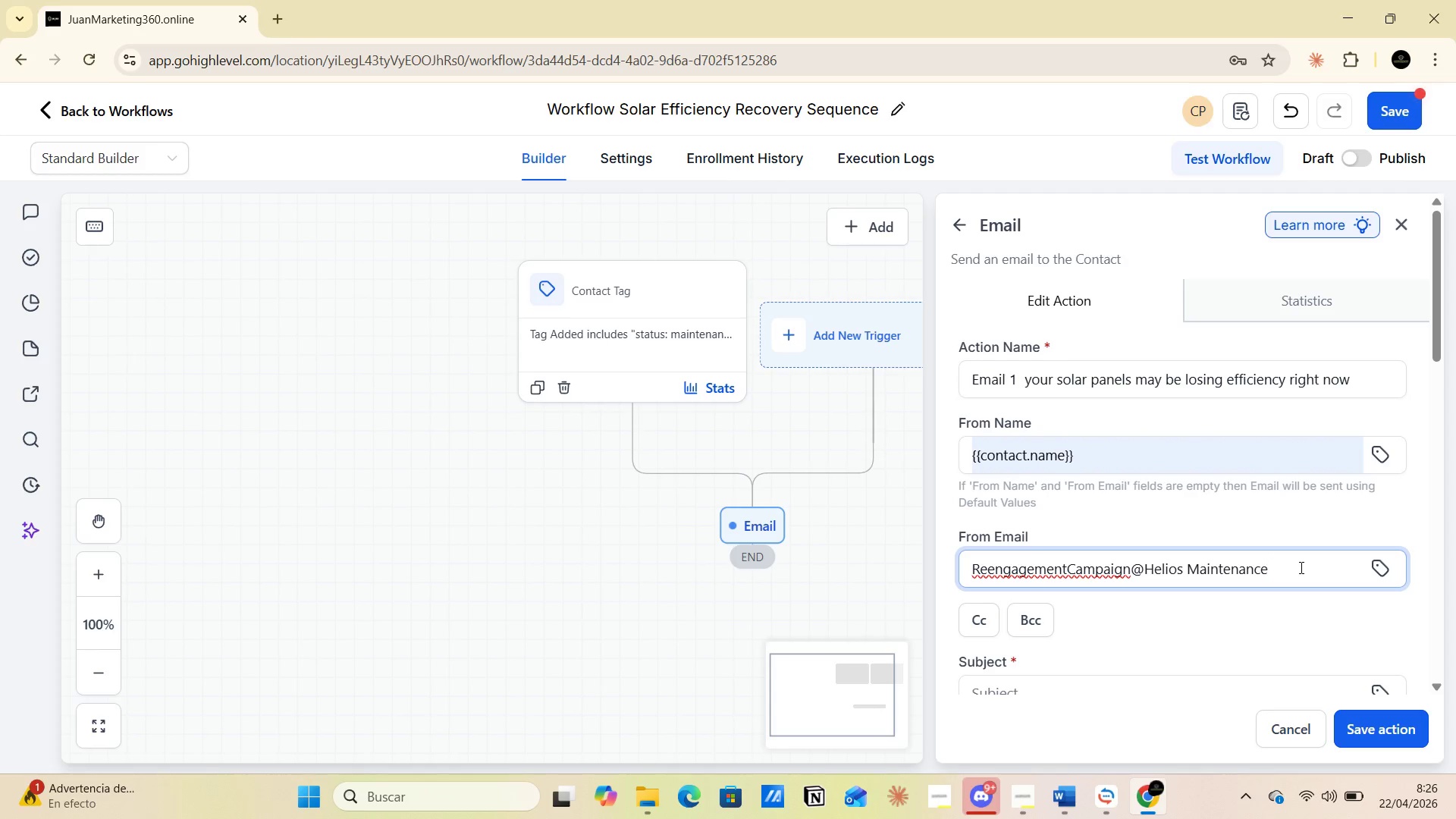 
left_click_drag(start_coordinate=[1300, 567], to_coordinate=[964, 563])
 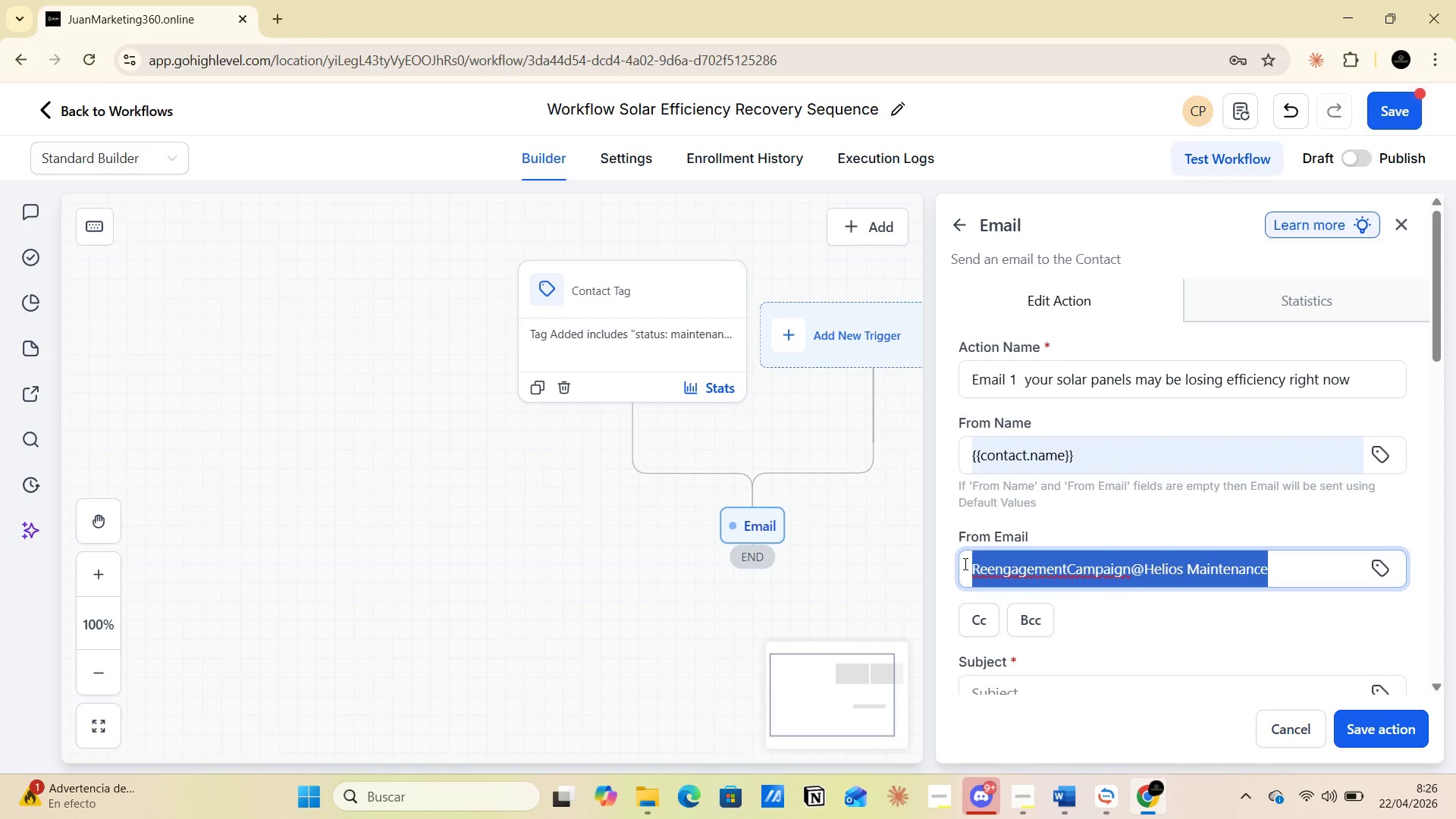 
key(Control+C)
 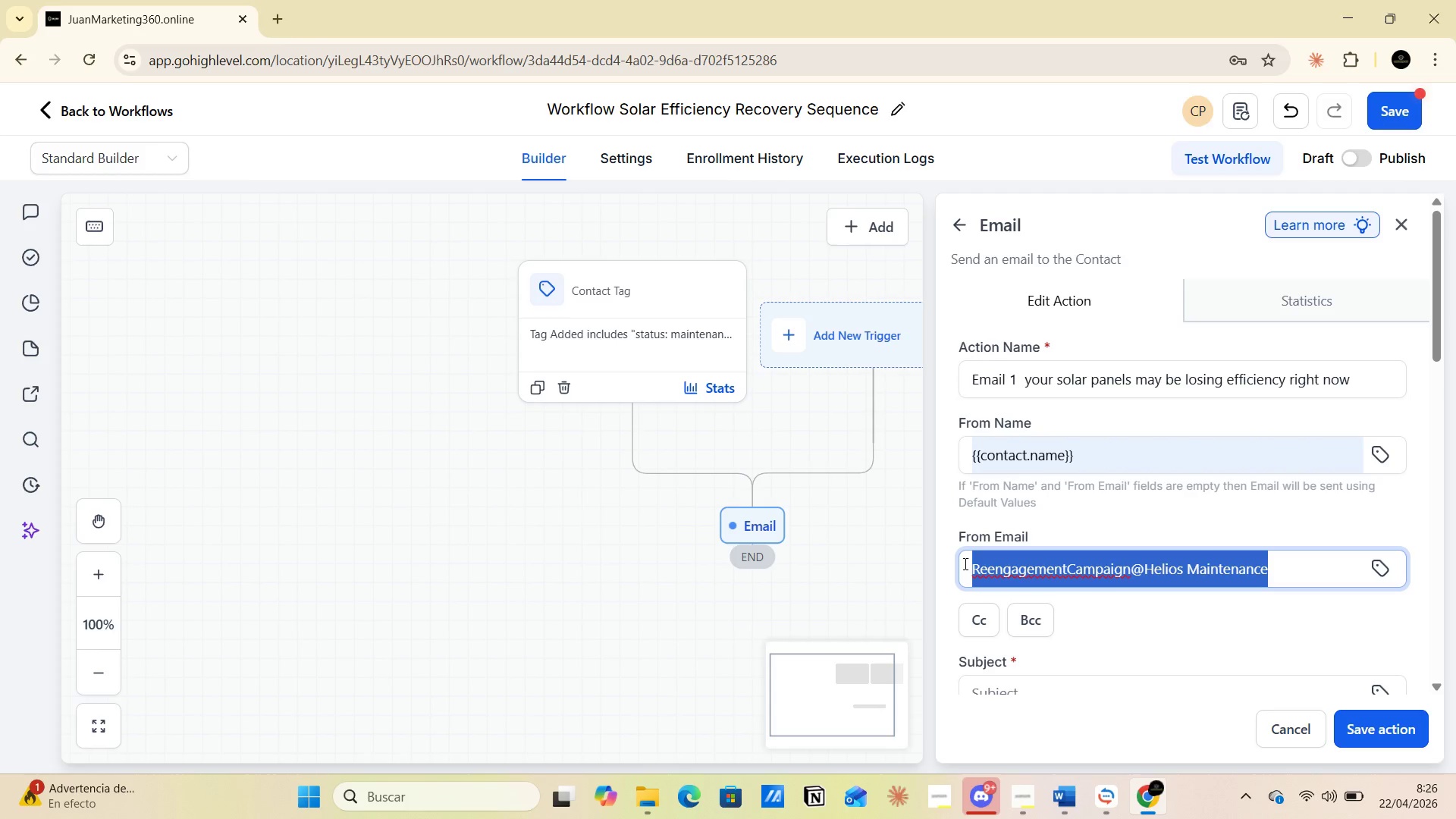 
key(Alt+Tab)
 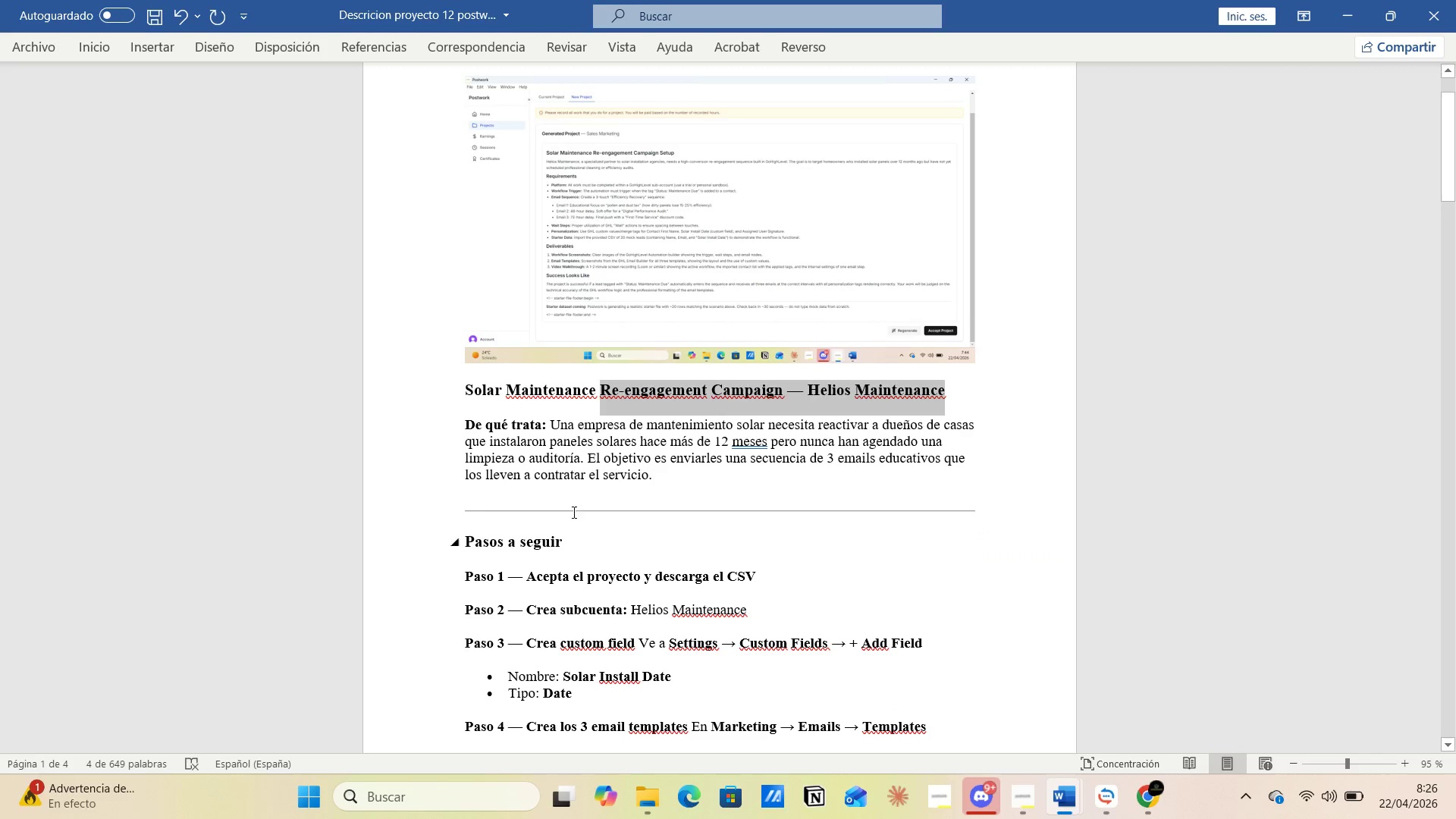 
left_click([660, 477])
 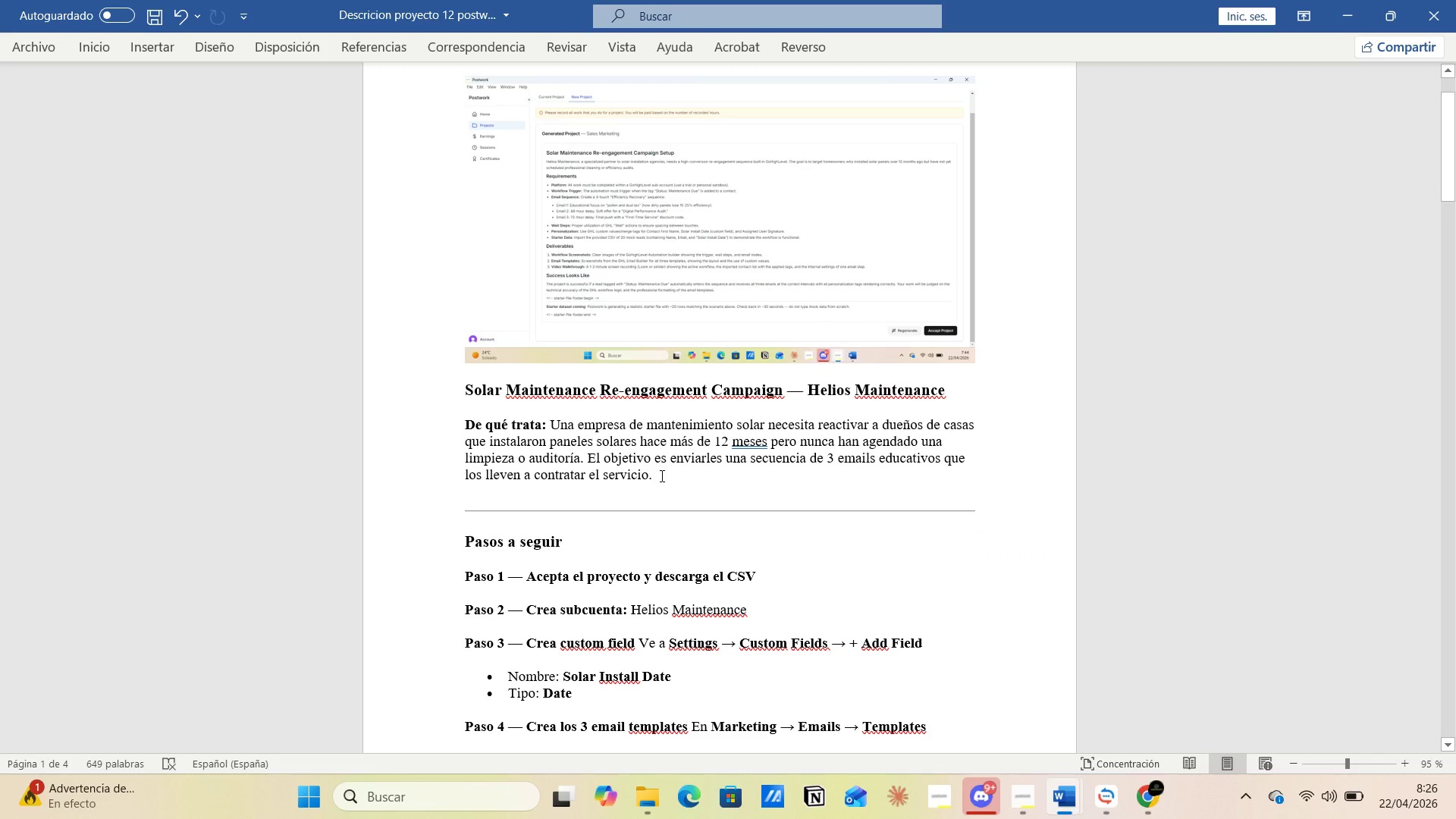 
key(Enter)
 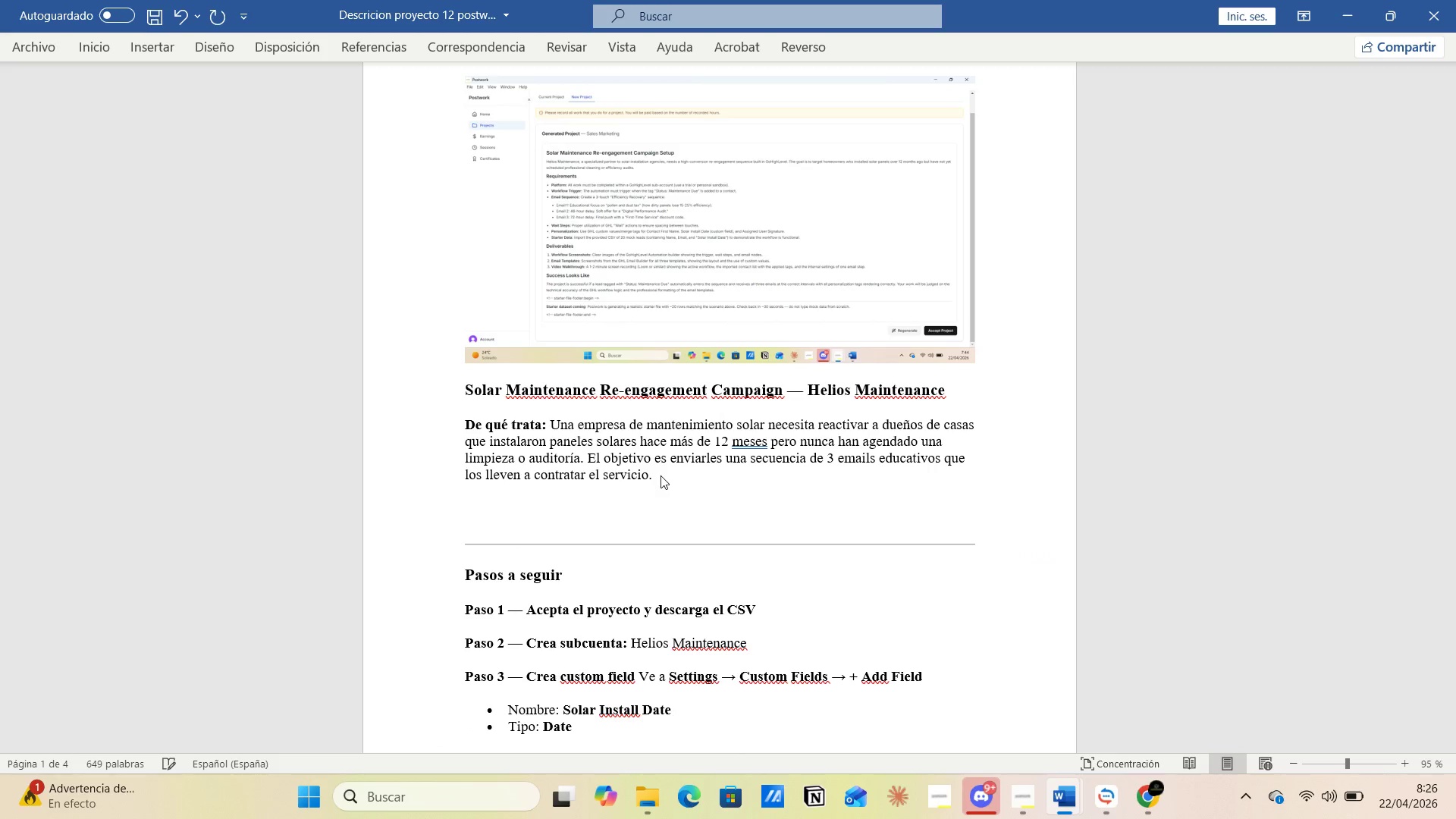 
key(Control+V)
 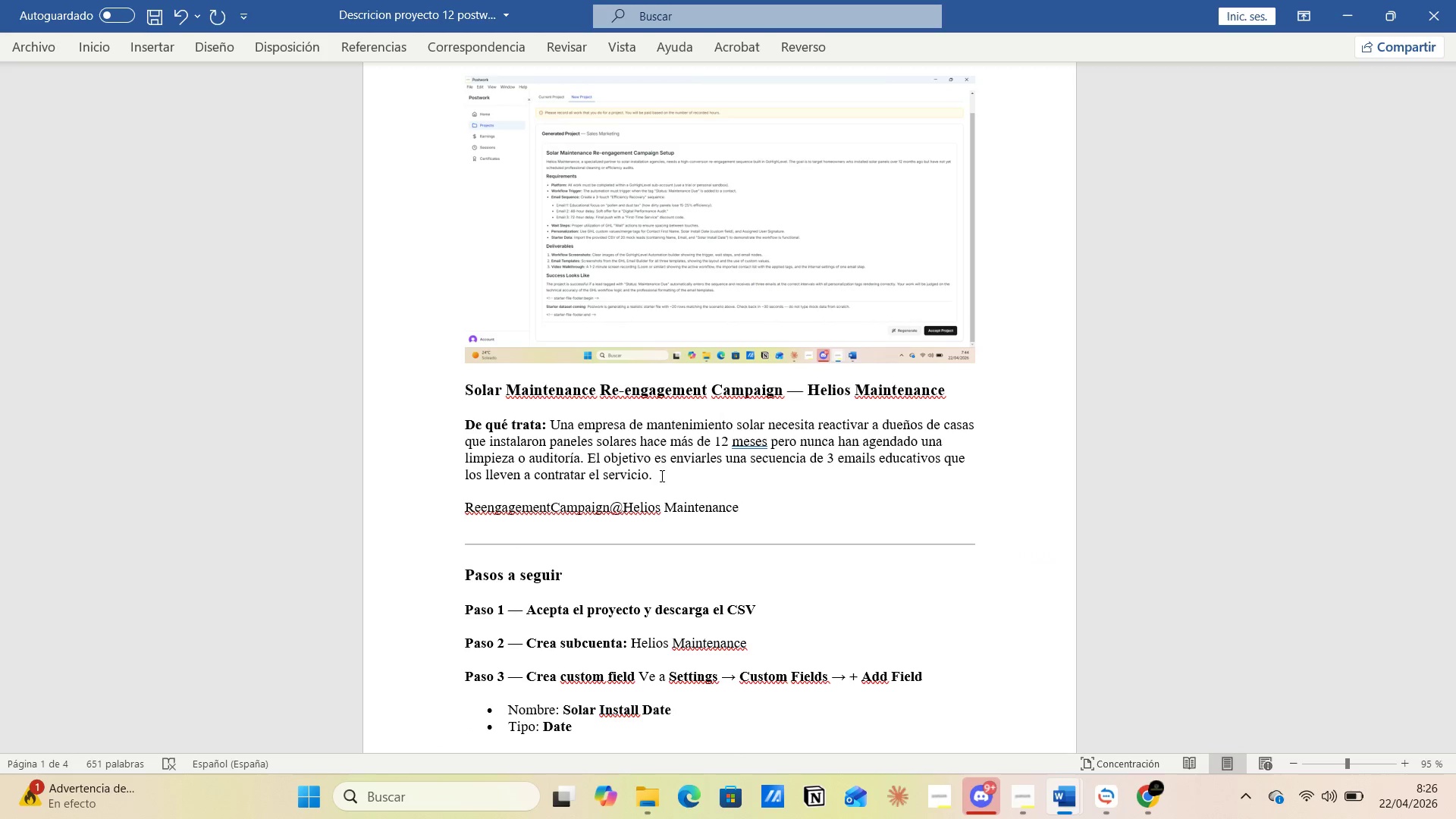 
key(Alt+Tab)
 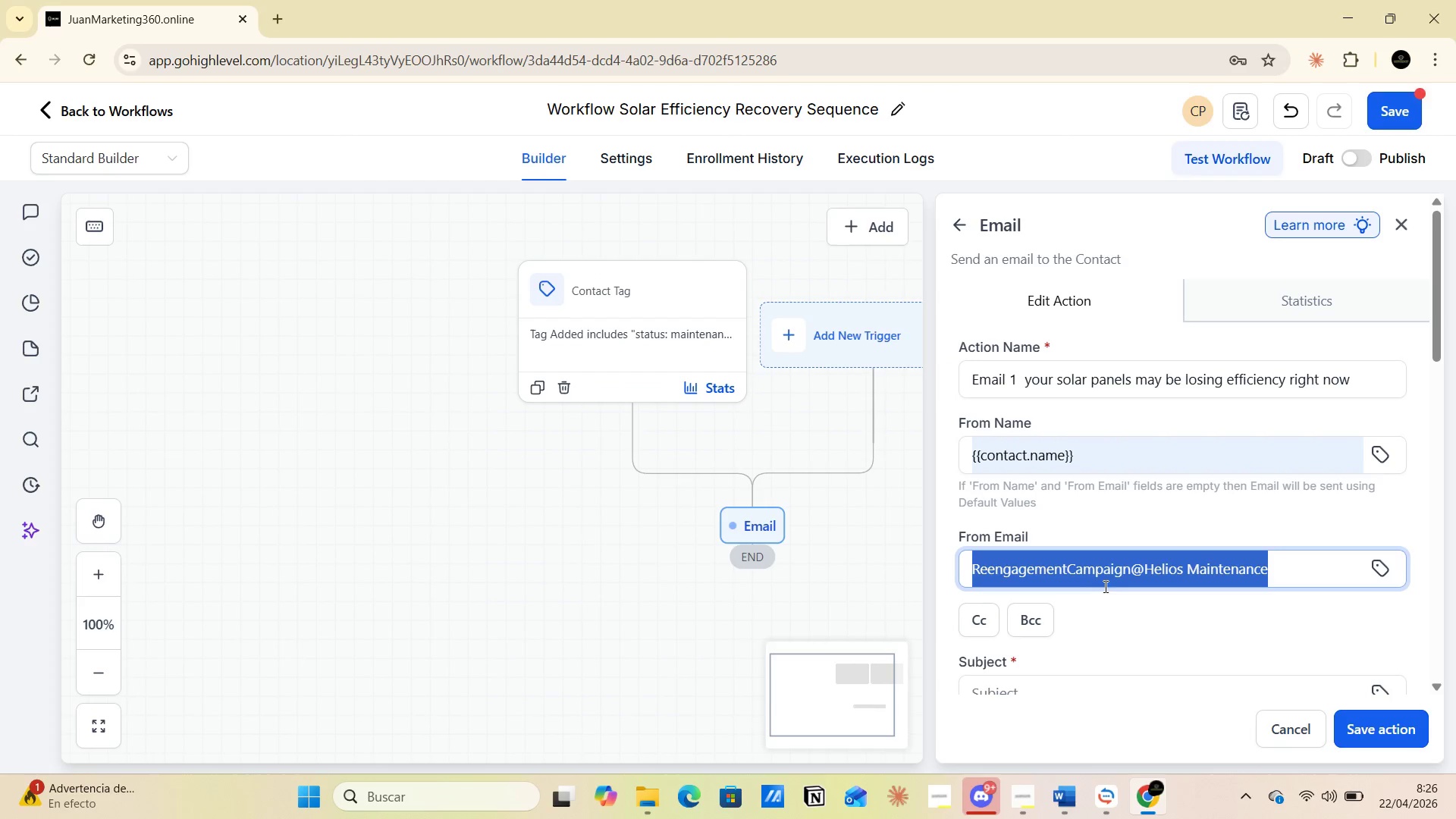 
scroll: coordinate [1106, 598], scroll_direction: down, amount: 2.0
 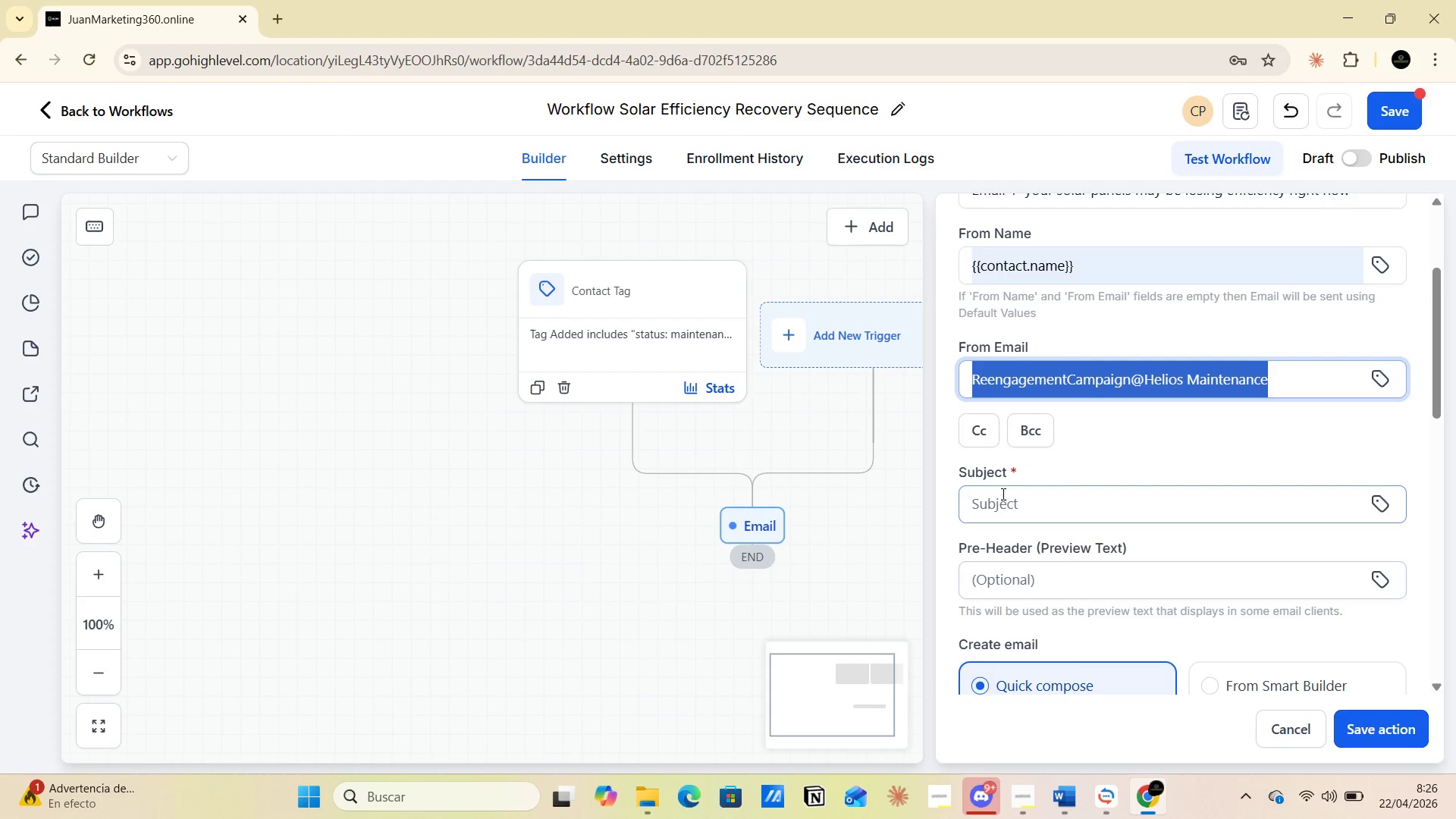 
left_click([1001, 485])
 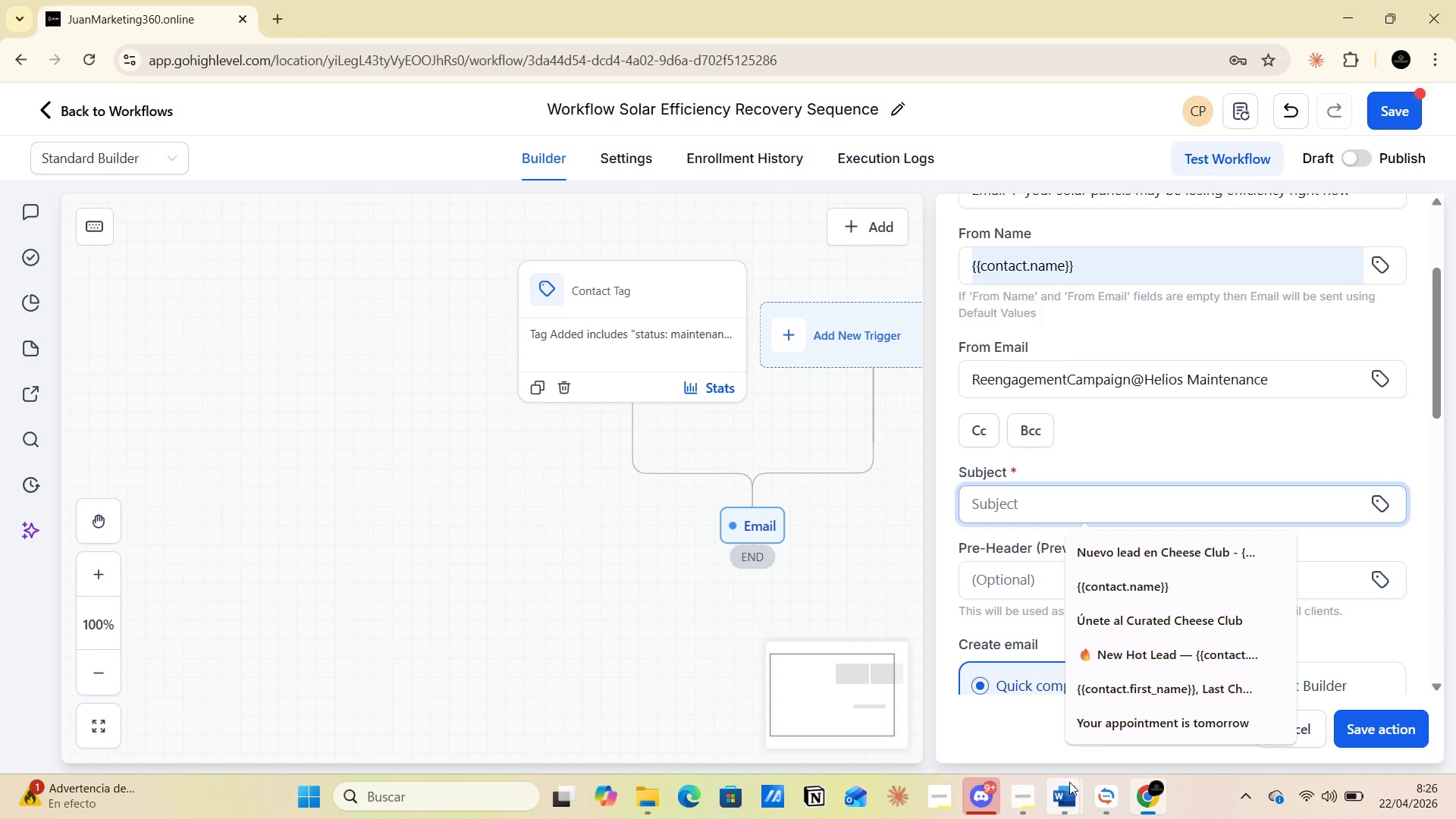 
left_click([981, 708])
 